 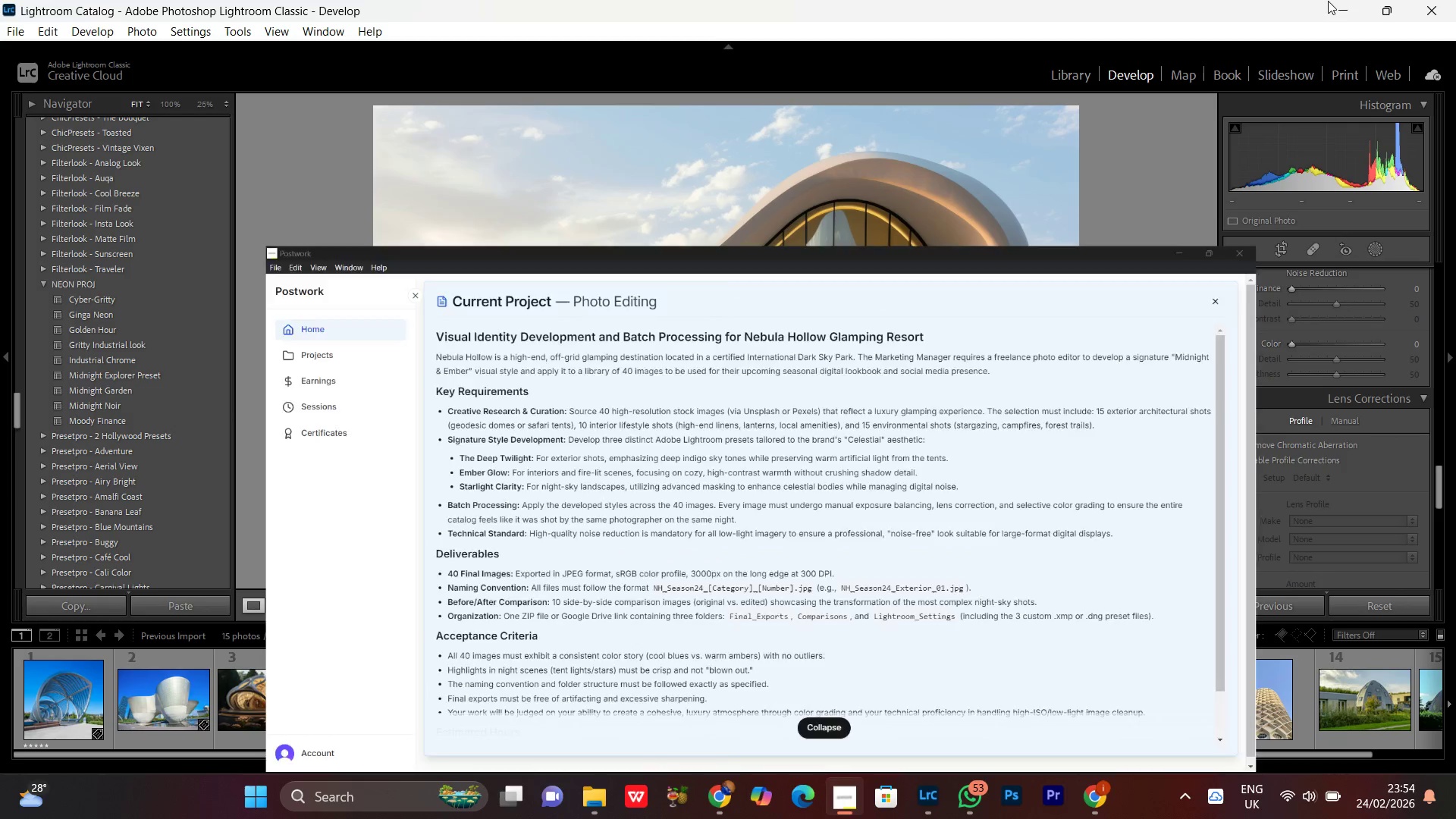 
left_click([775, 294])
 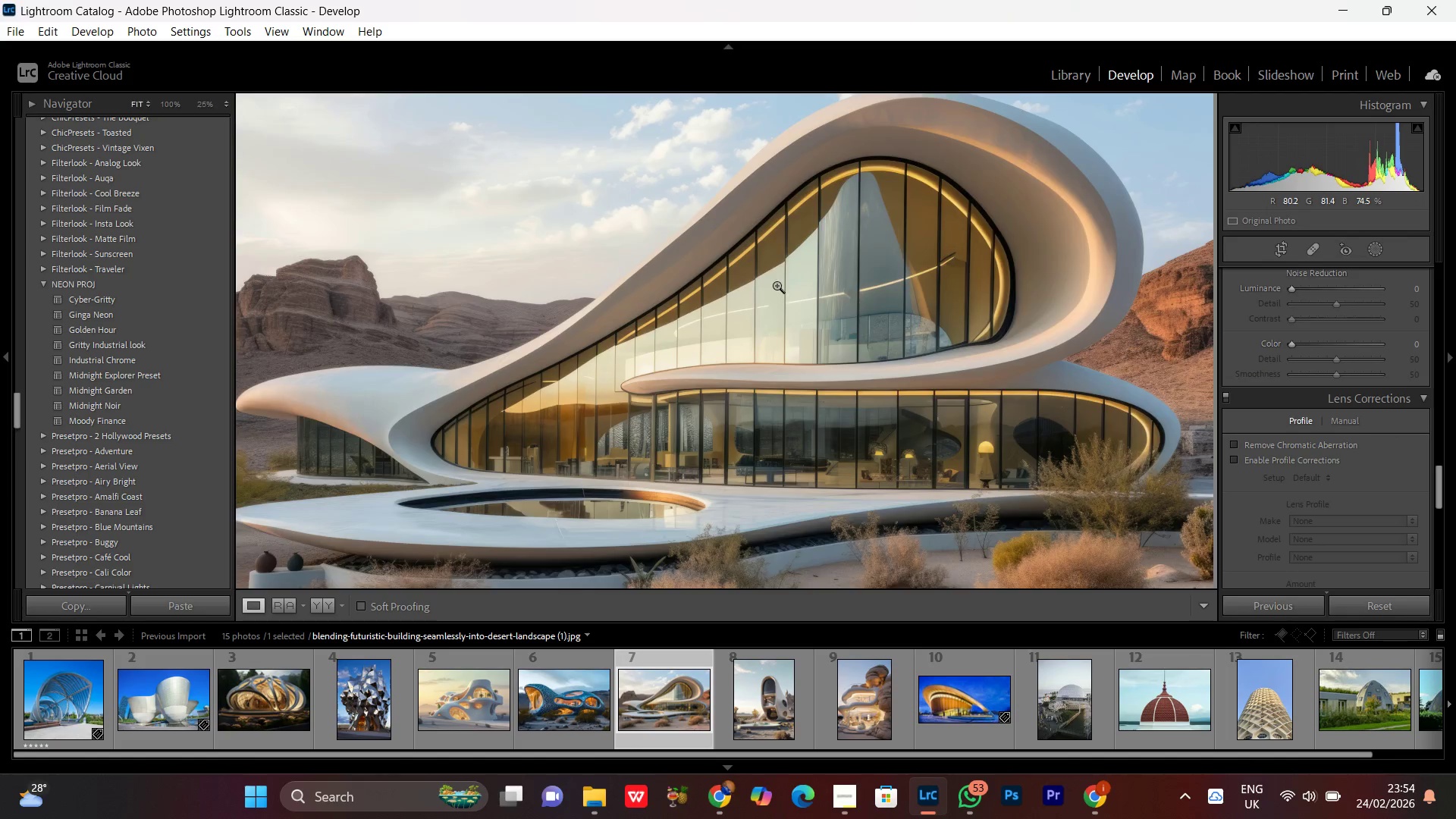 
triple_click([777, 285])
 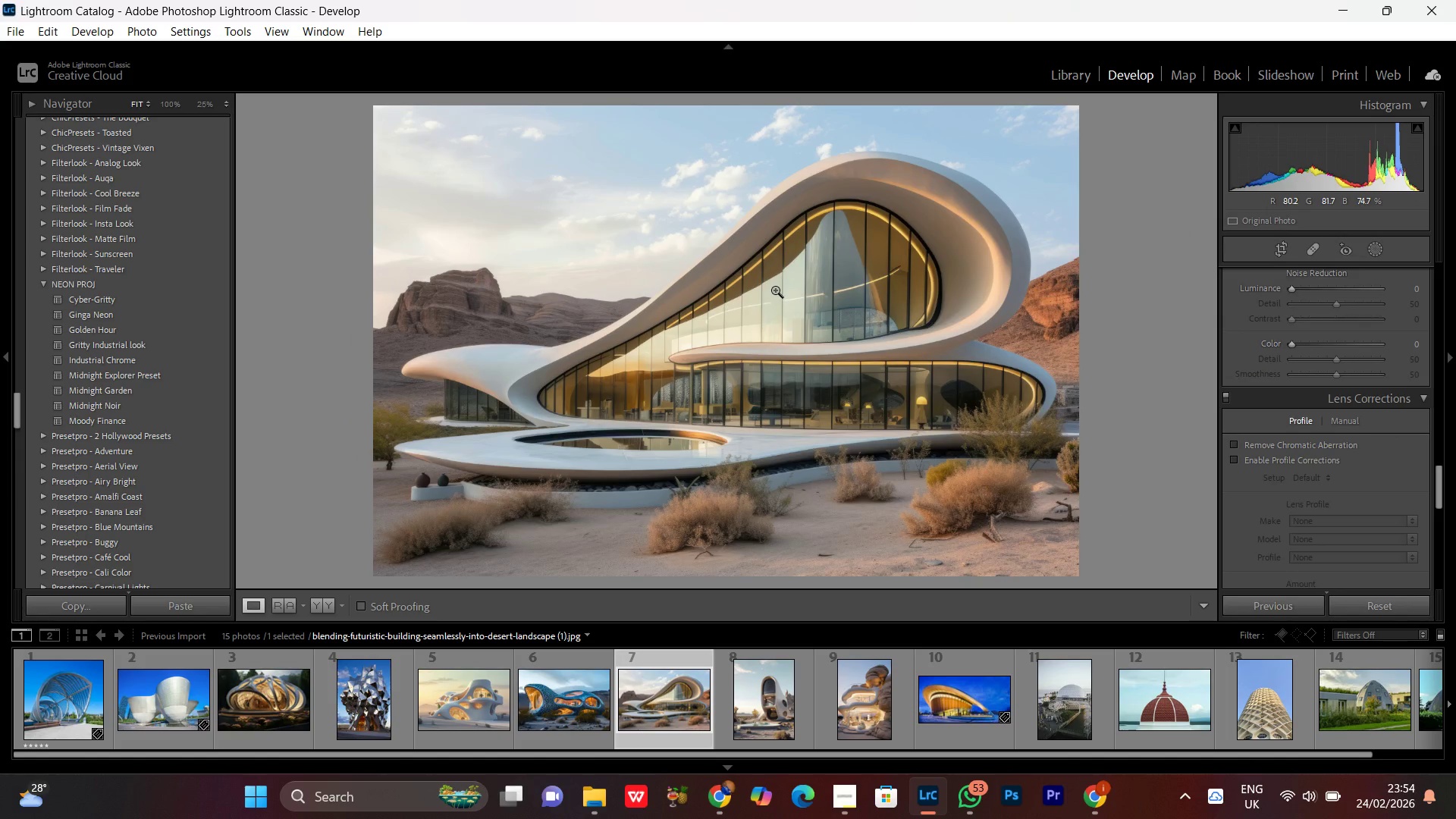 
double_click([775, 290])
 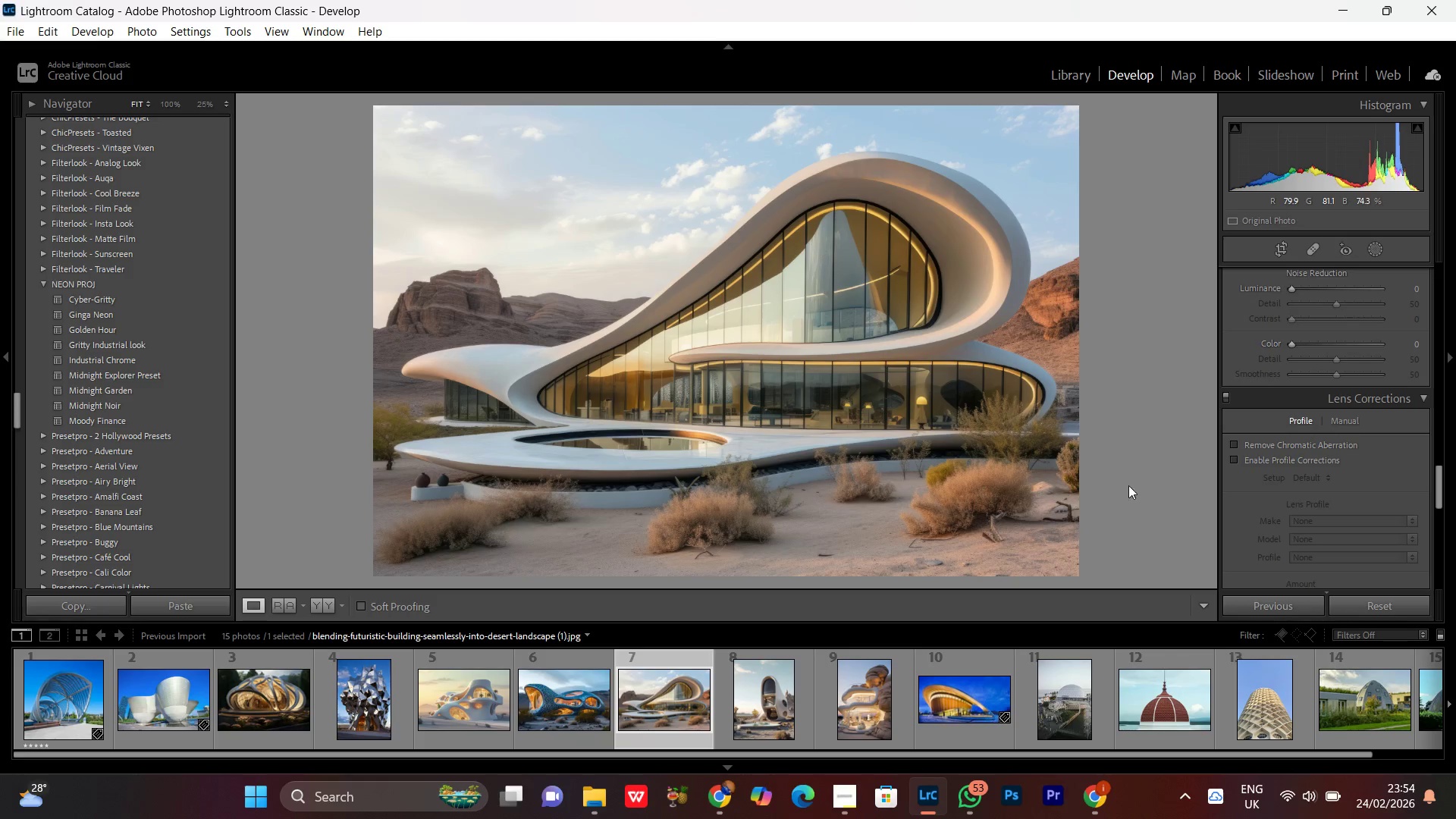 
wait(7.64)
 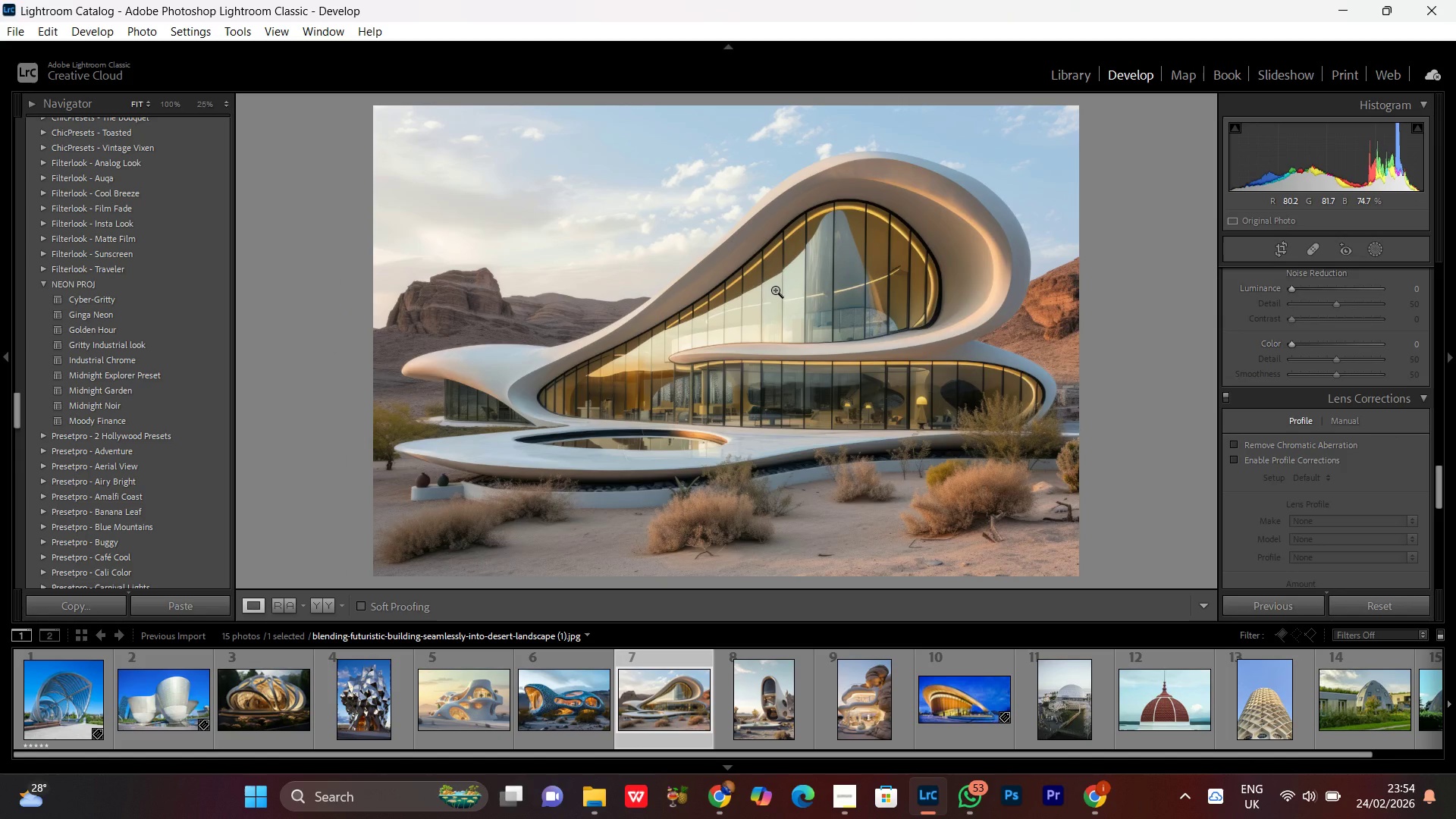 
scroll: coordinate [1354, 428], scroll_direction: up, amount: 28.0
 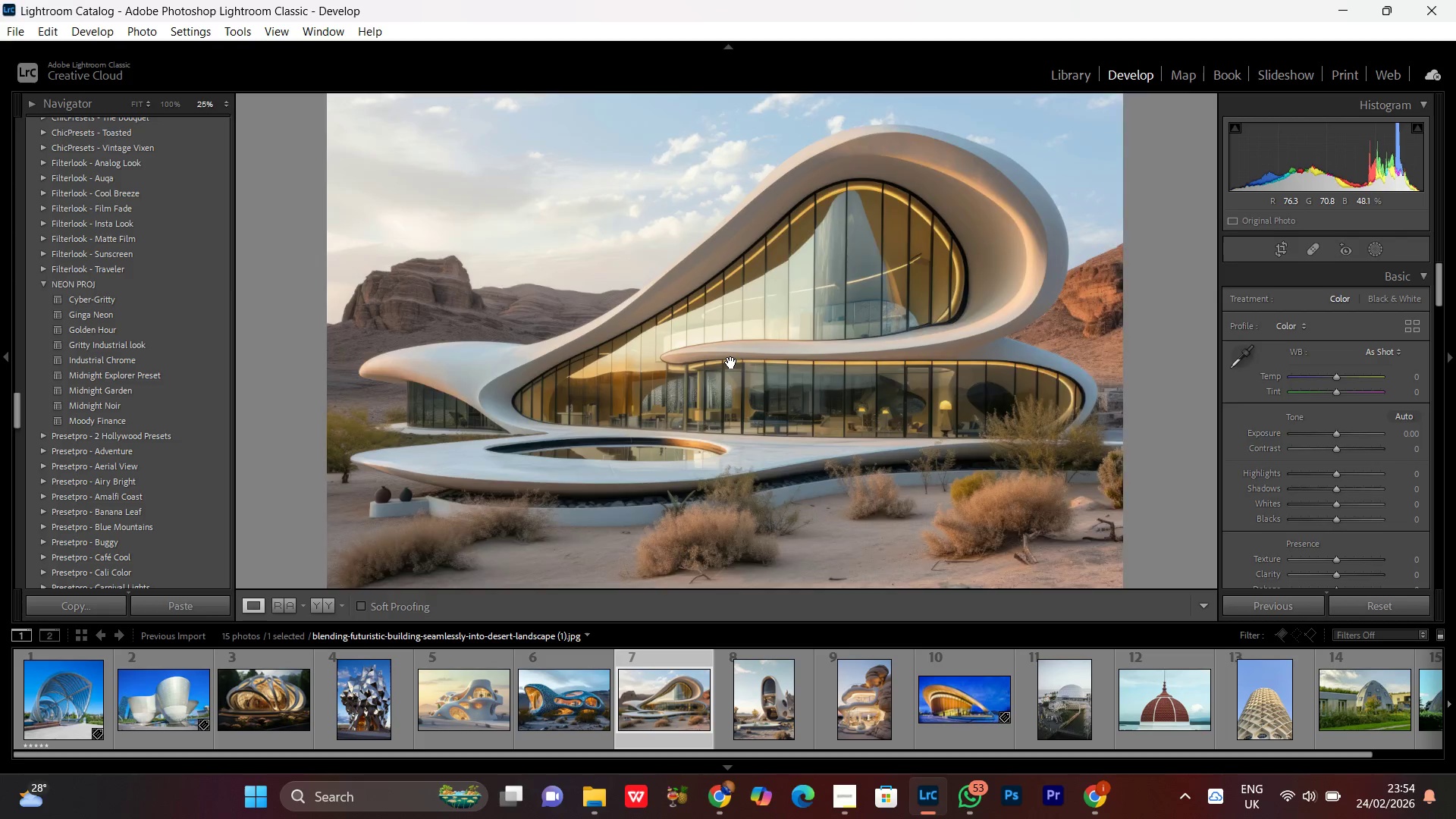 
double_click([733, 360])
 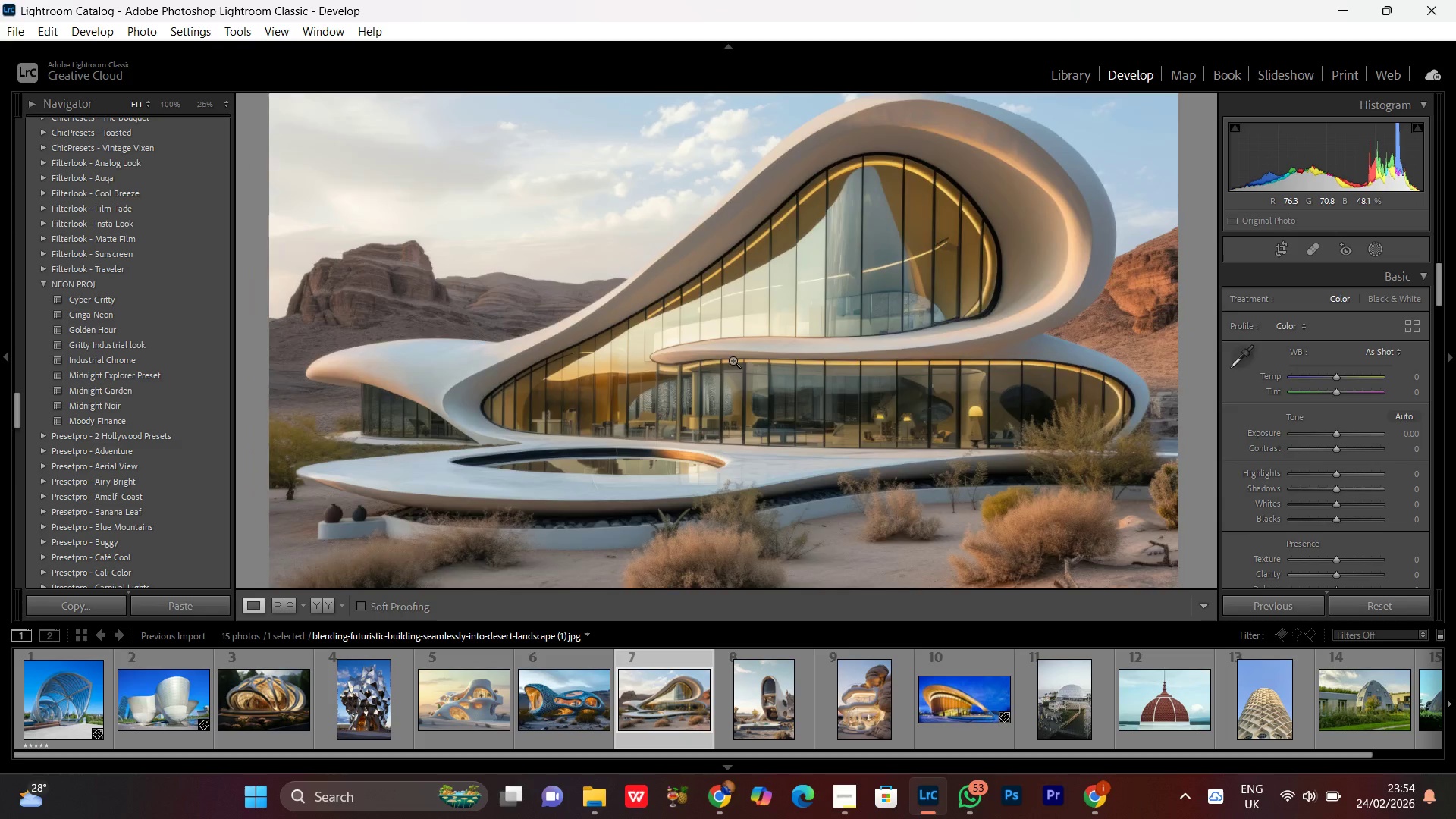 
triple_click([733, 360])
 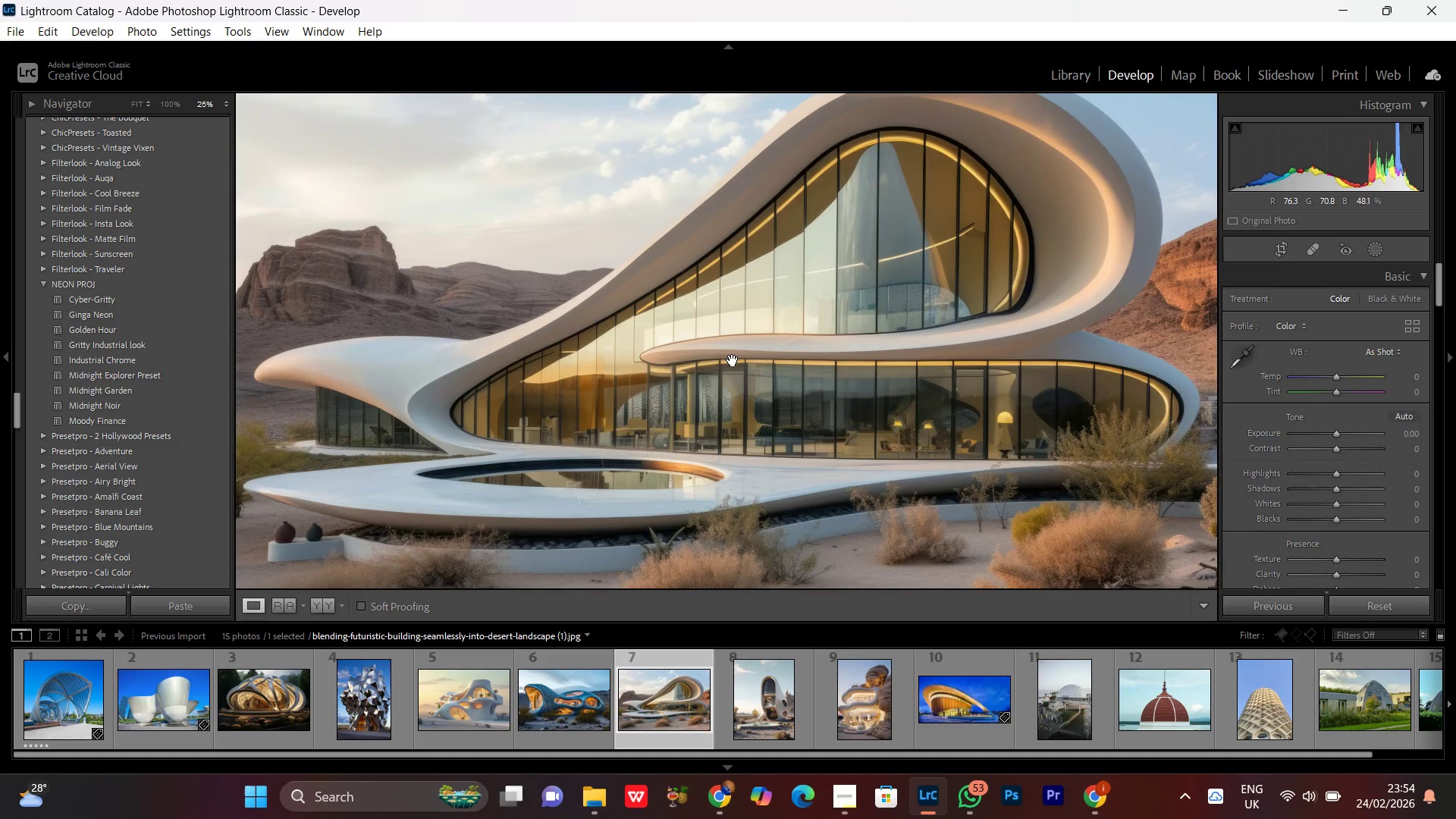 
triple_click([733, 360])
 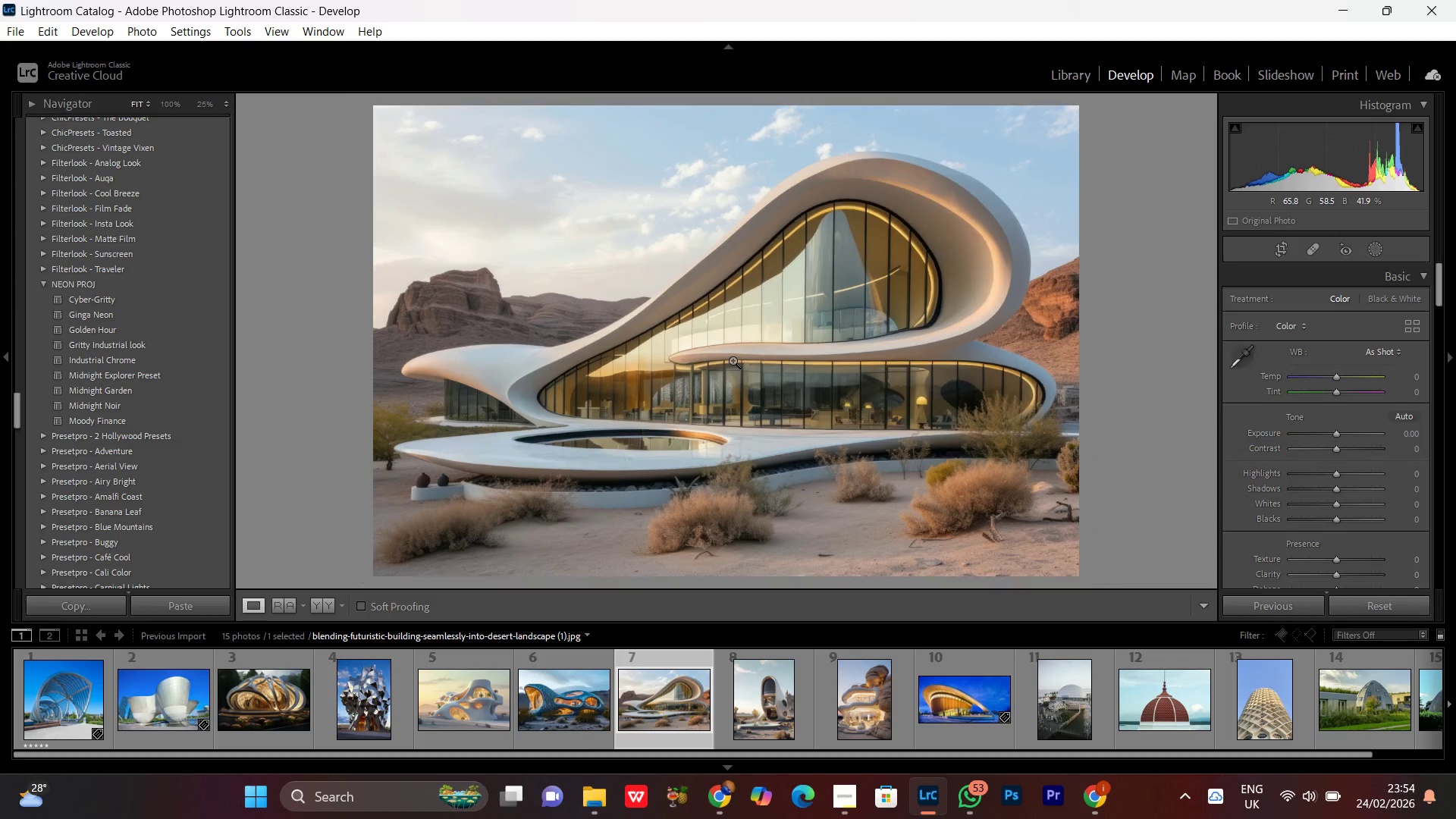 
triple_click([733, 360])
 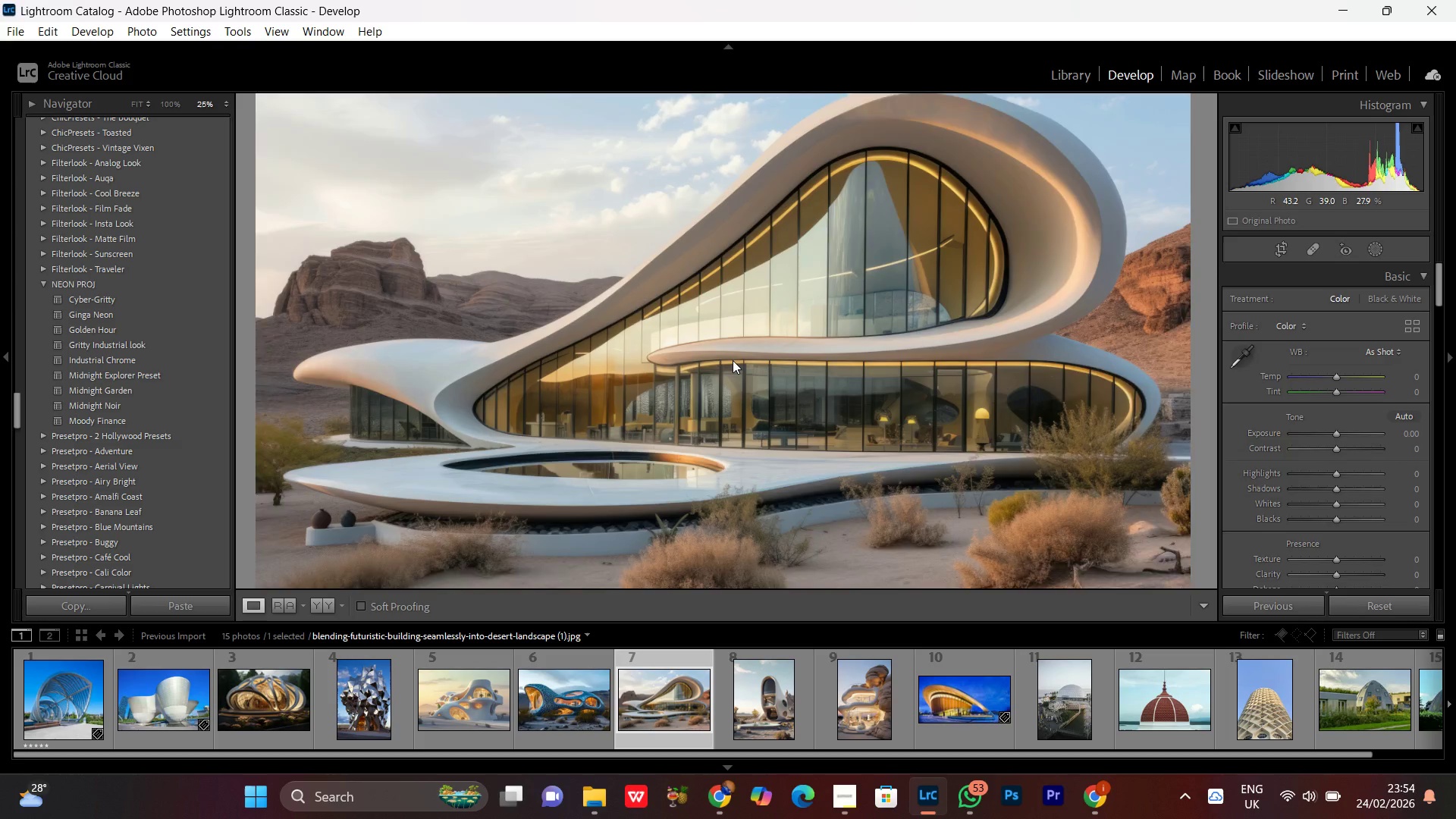 
triple_click([733, 360])
 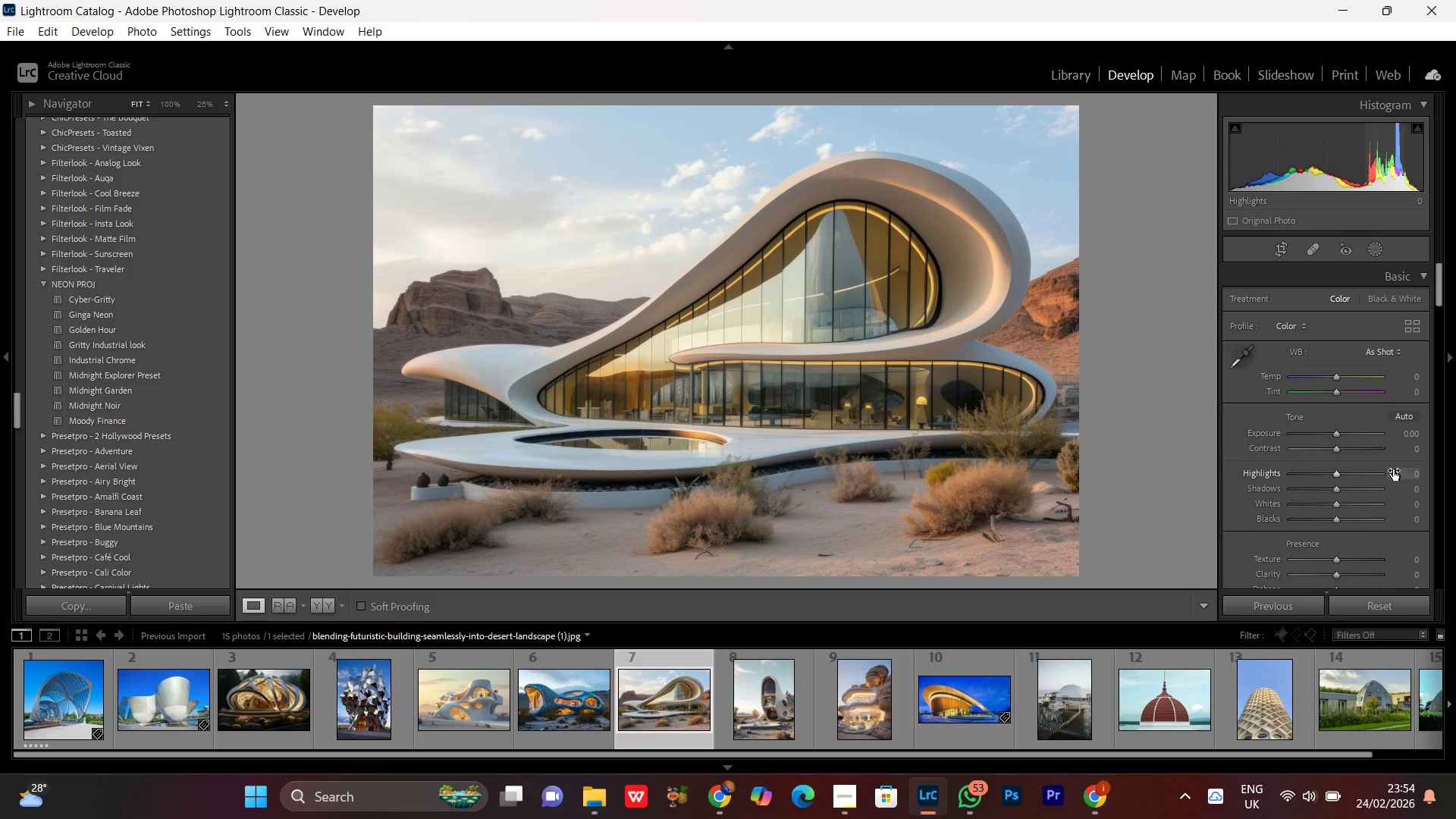 
left_click([1341, 435])
 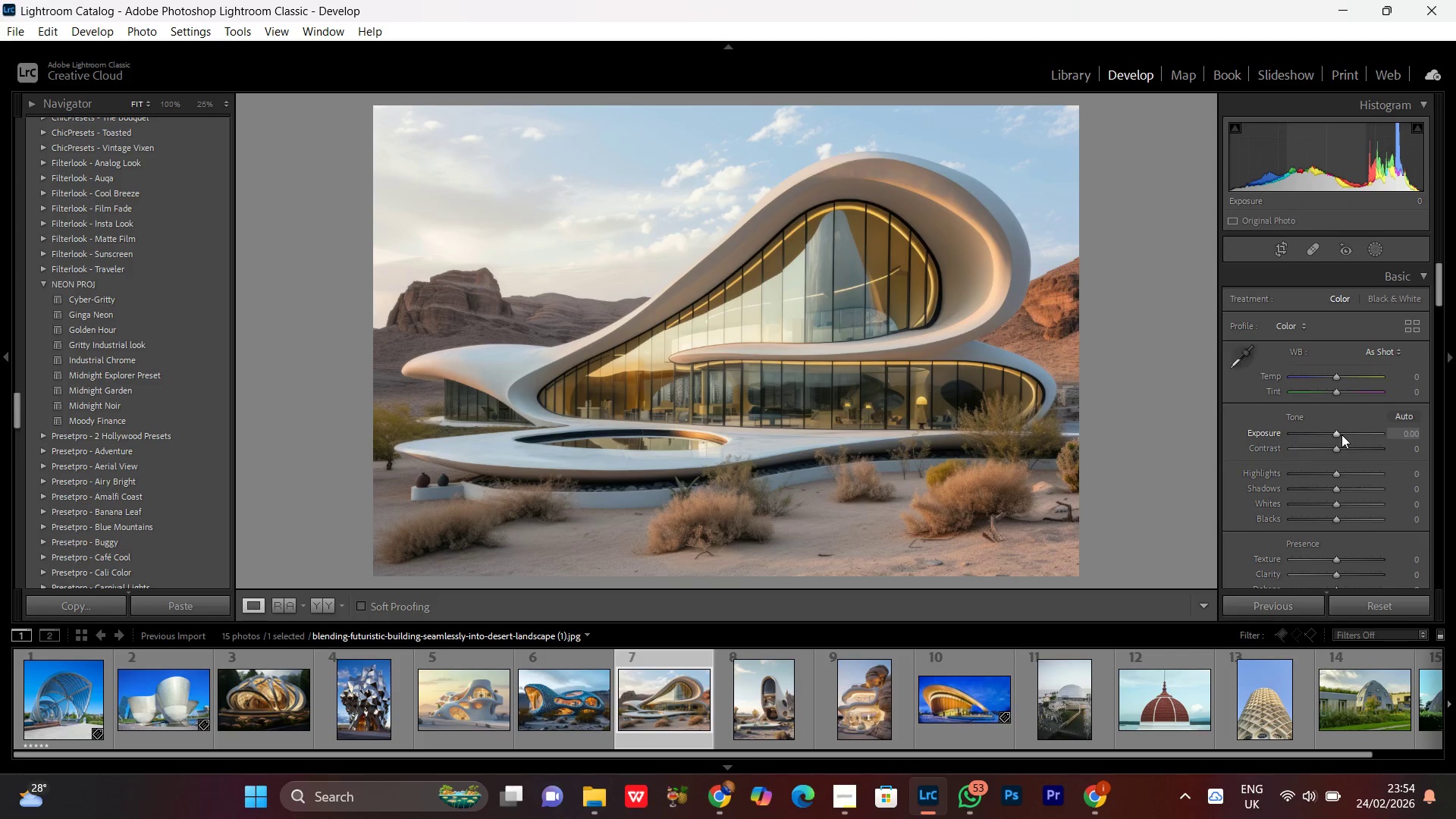 
scroll: coordinate [1341, 435], scroll_direction: up, amount: 4.0
 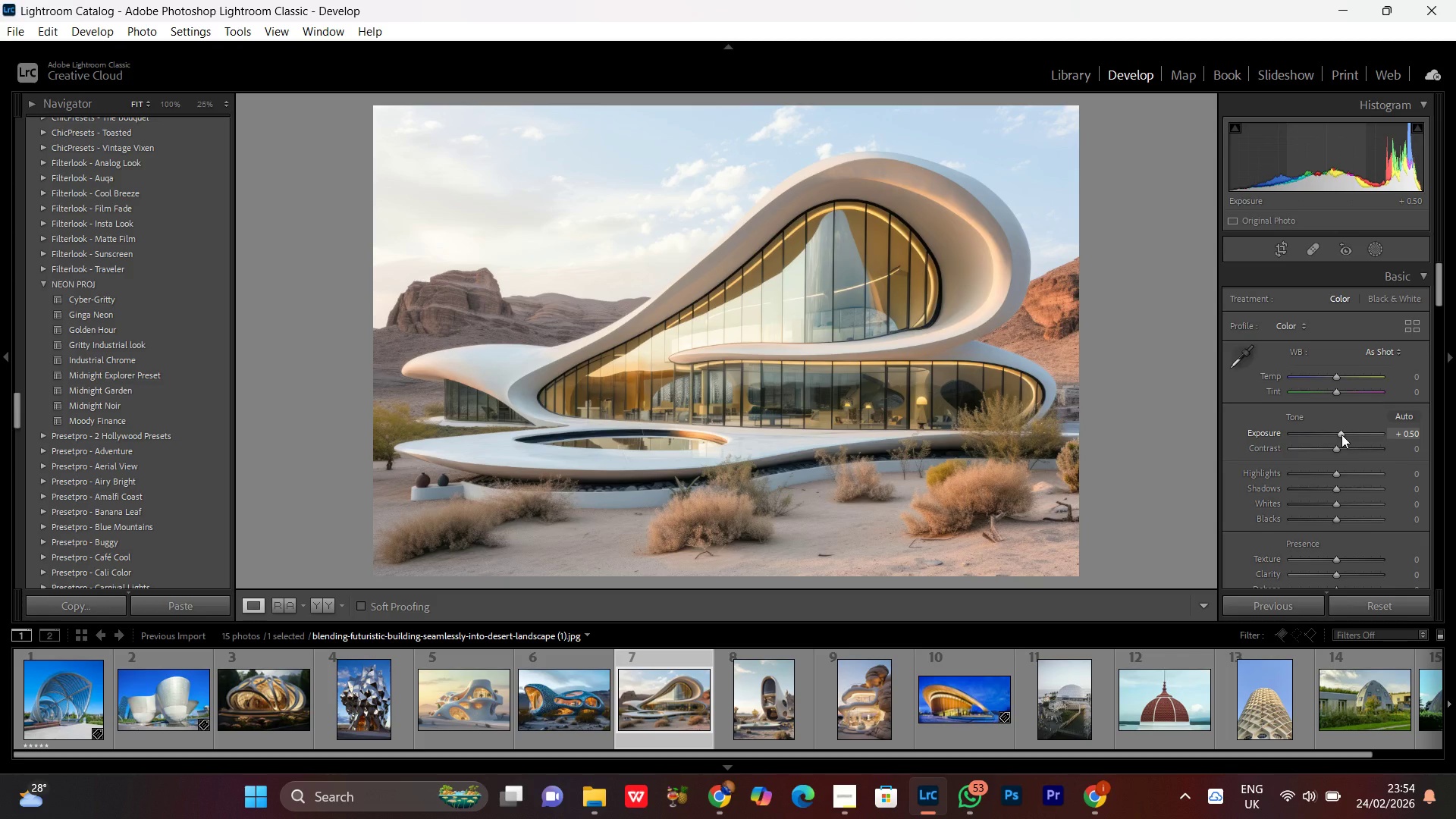 
wait(6.38)
 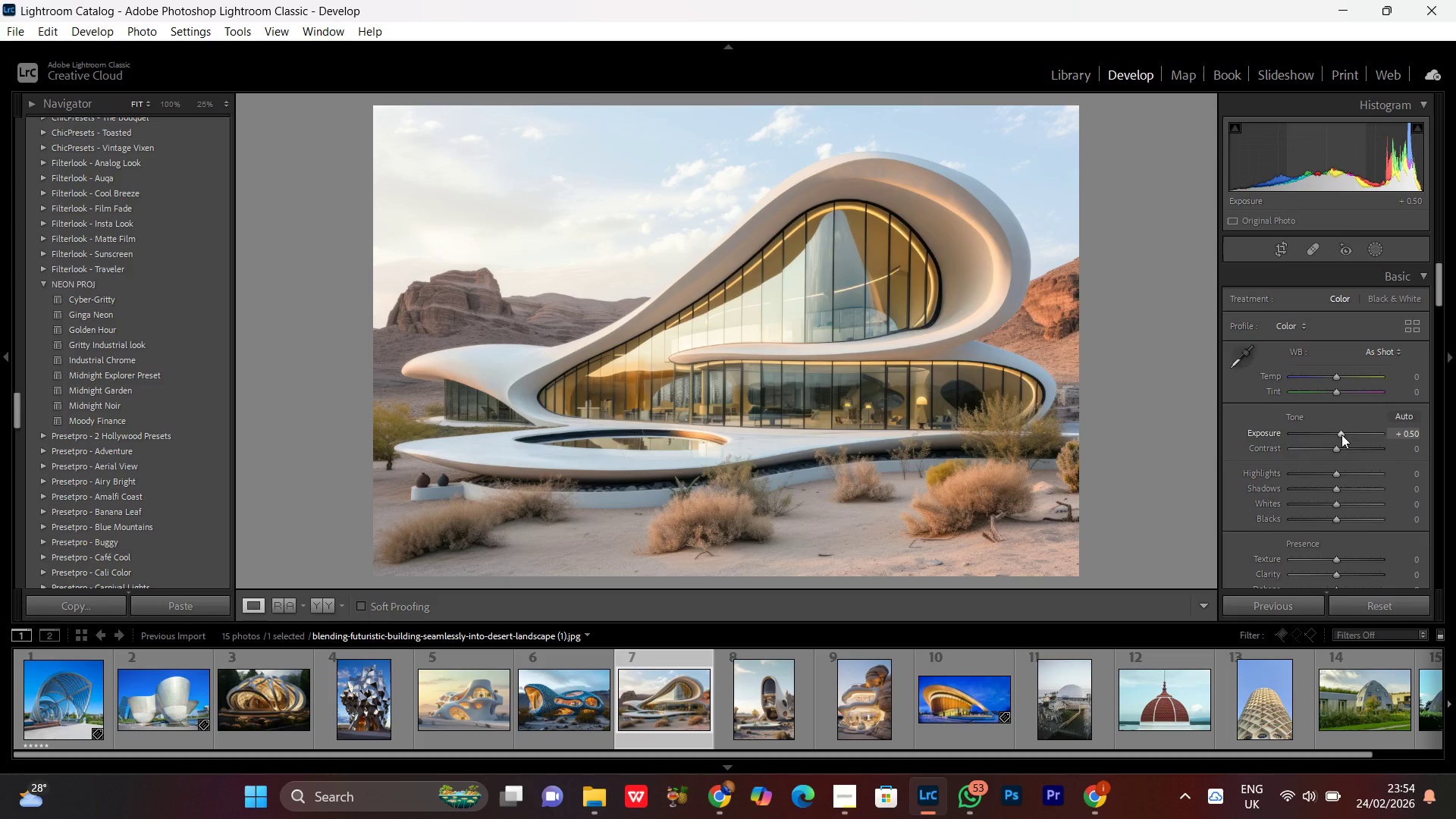 
left_click([1337, 451])
 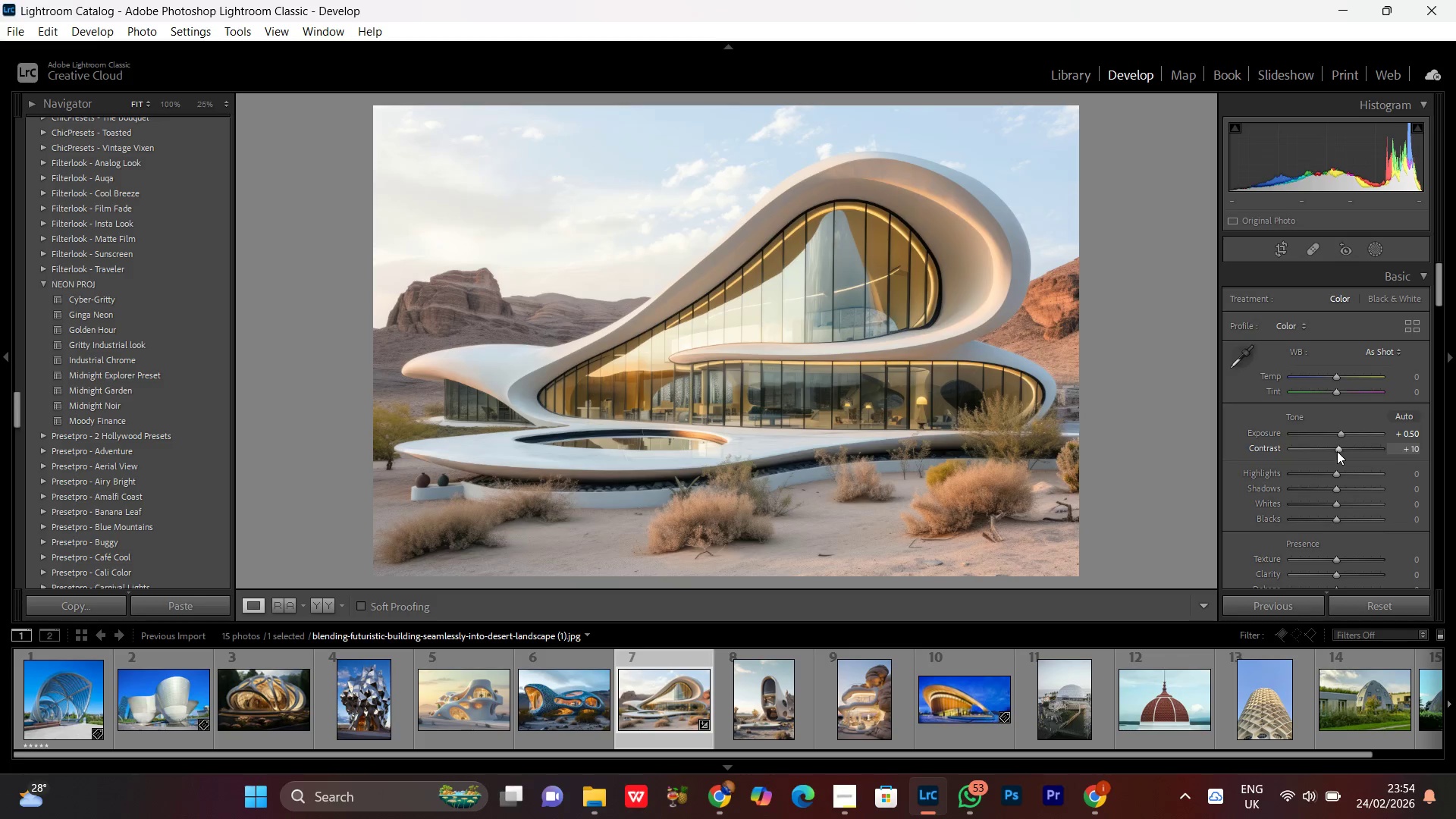 
scroll: coordinate [1337, 451], scroll_direction: up, amount: 5.0
 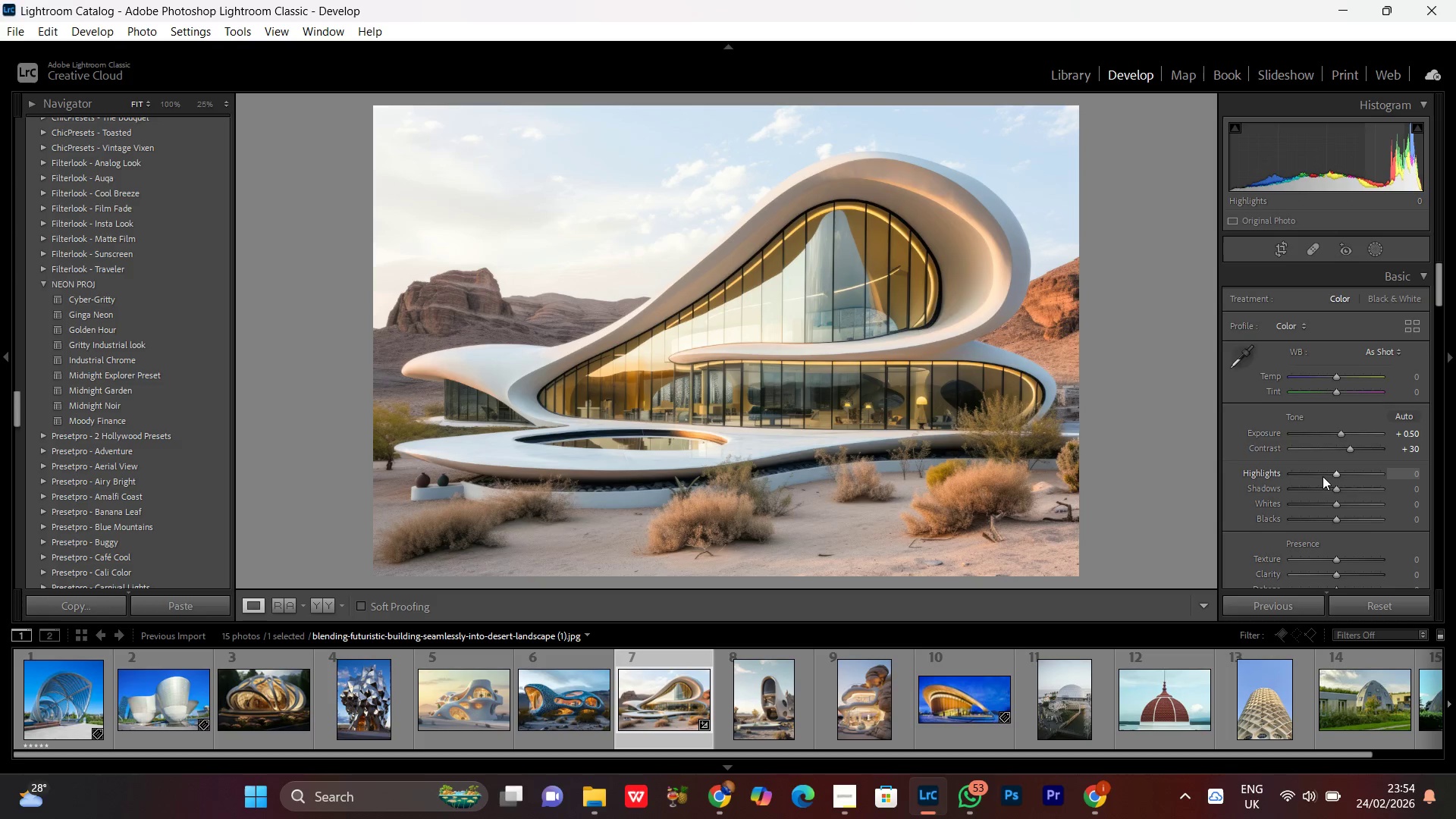 
scroll: coordinate [1319, 477], scroll_direction: down, amount: 5.0
 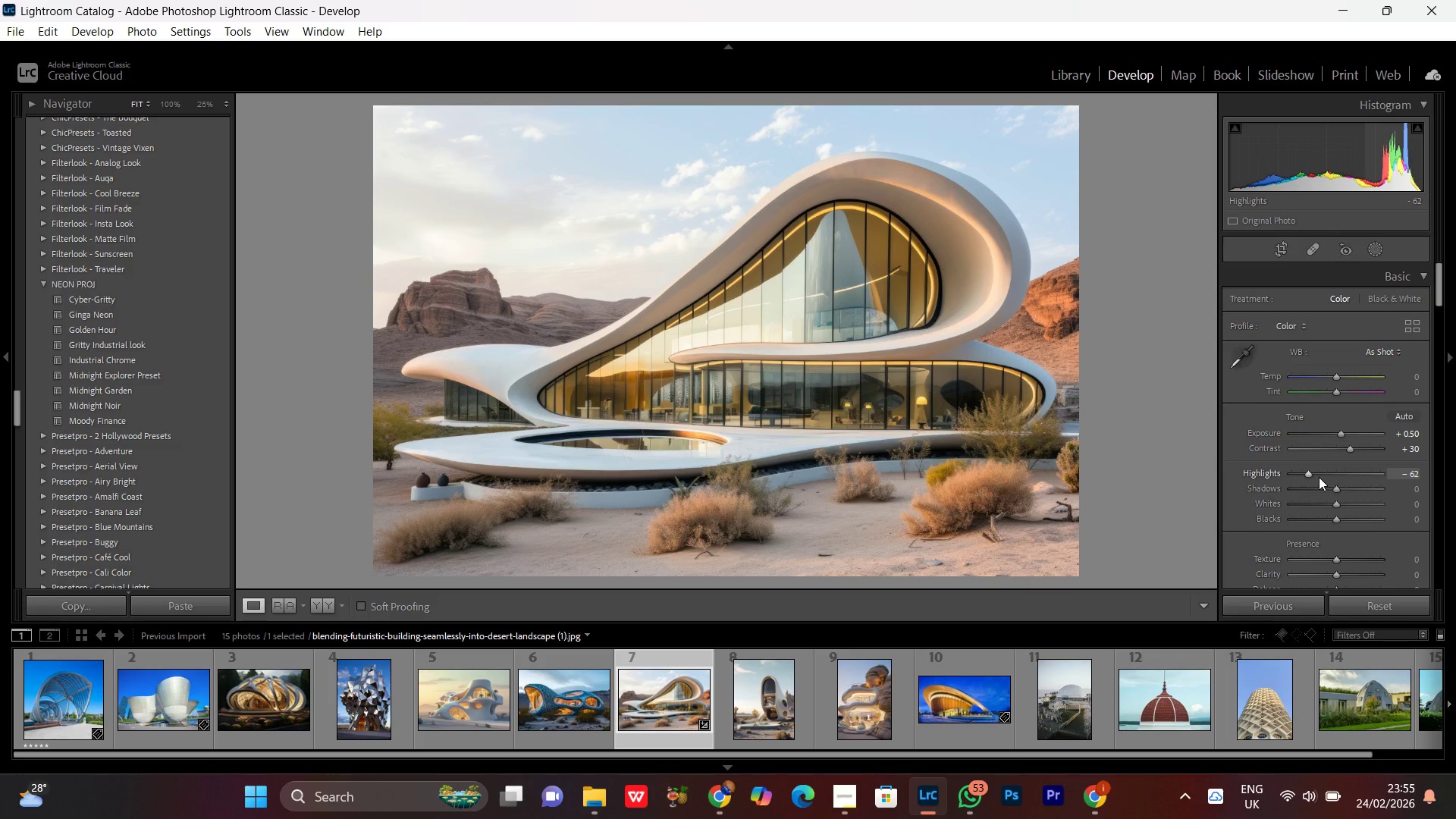 
scroll: coordinate [1319, 477], scroll_direction: up, amount: 1.0
 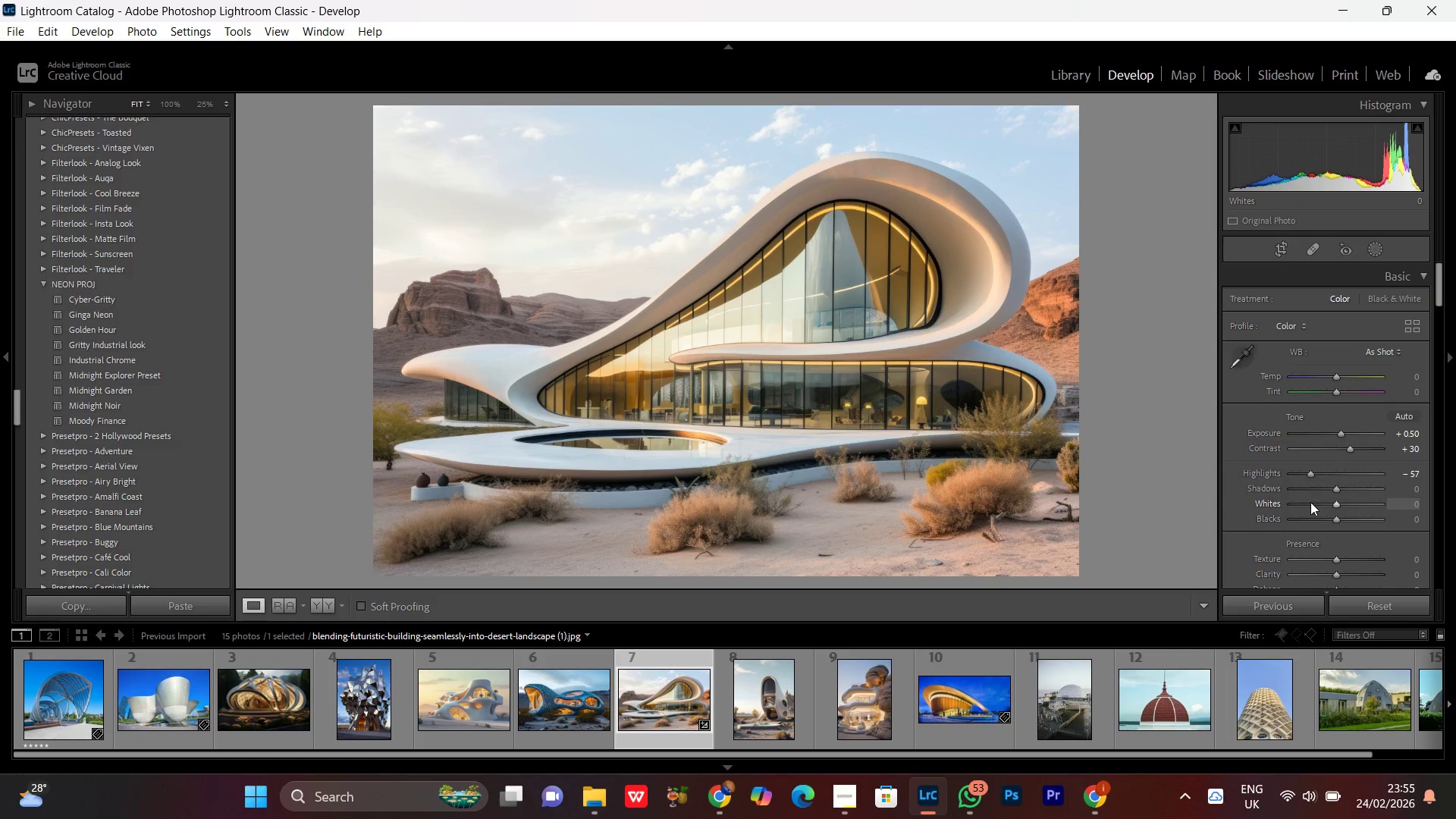 
left_click([1322, 500])
 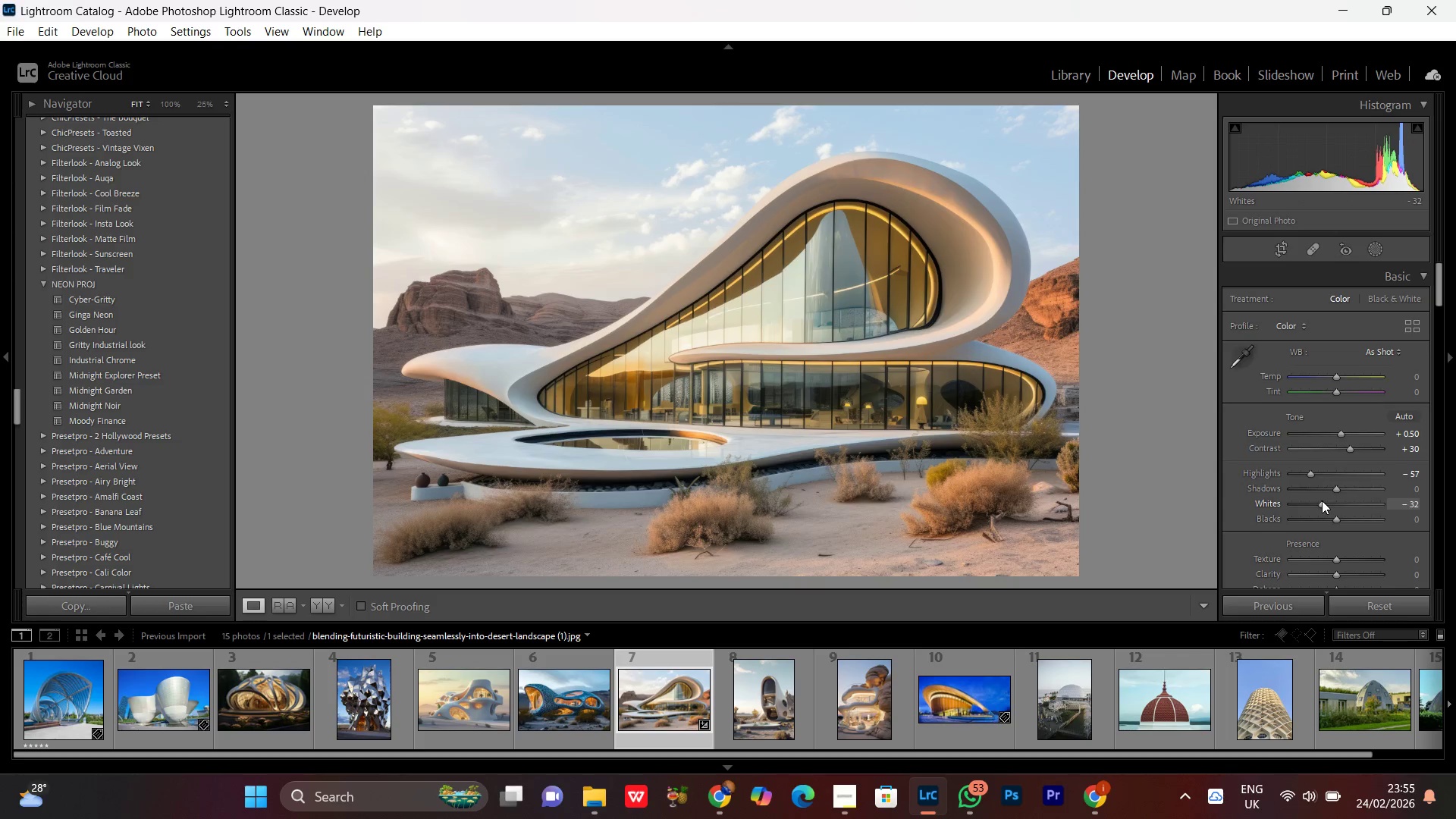 
scroll: coordinate [1322, 500], scroll_direction: up, amount: 3.0
 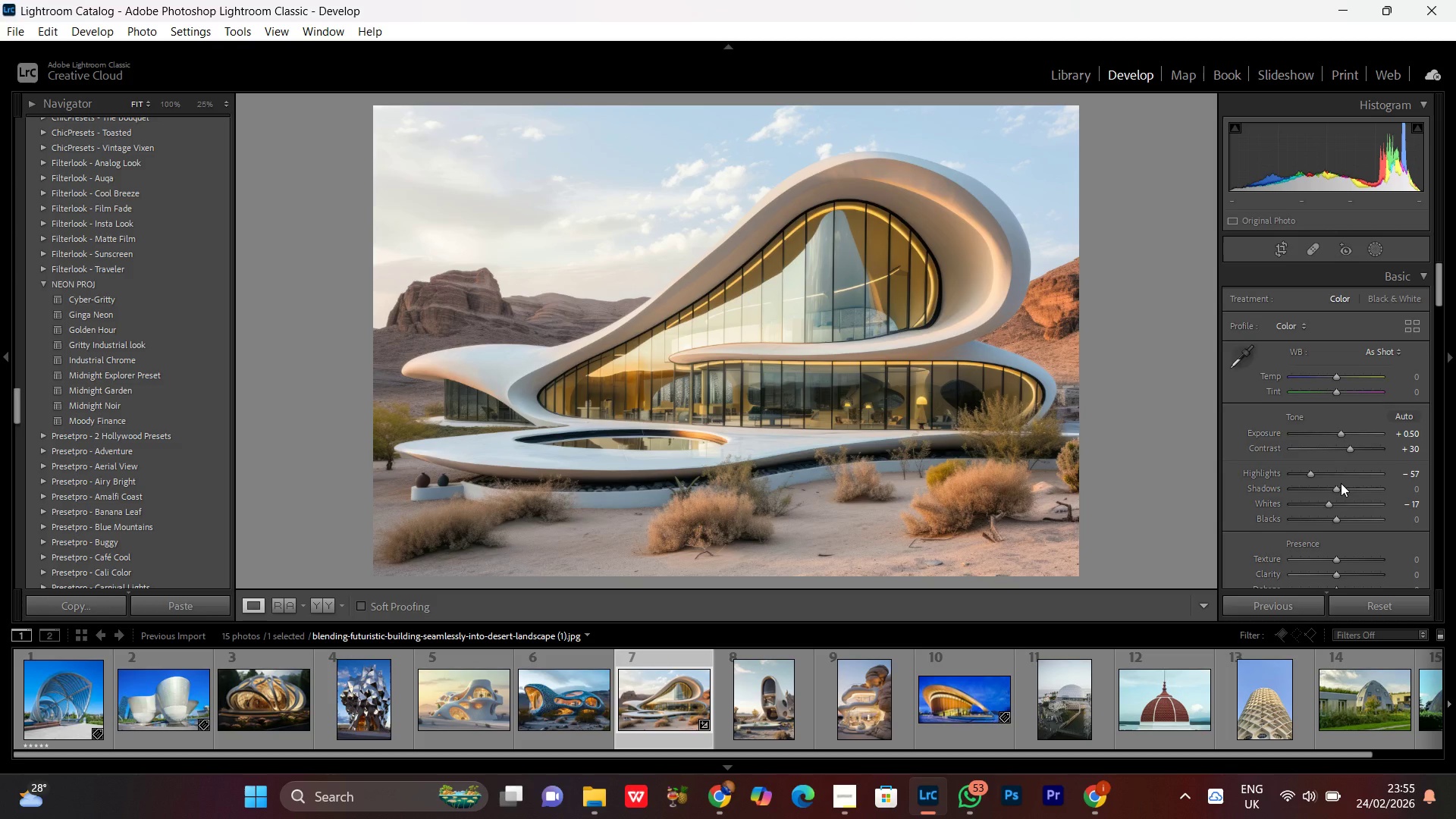 
left_click([1341, 483])
 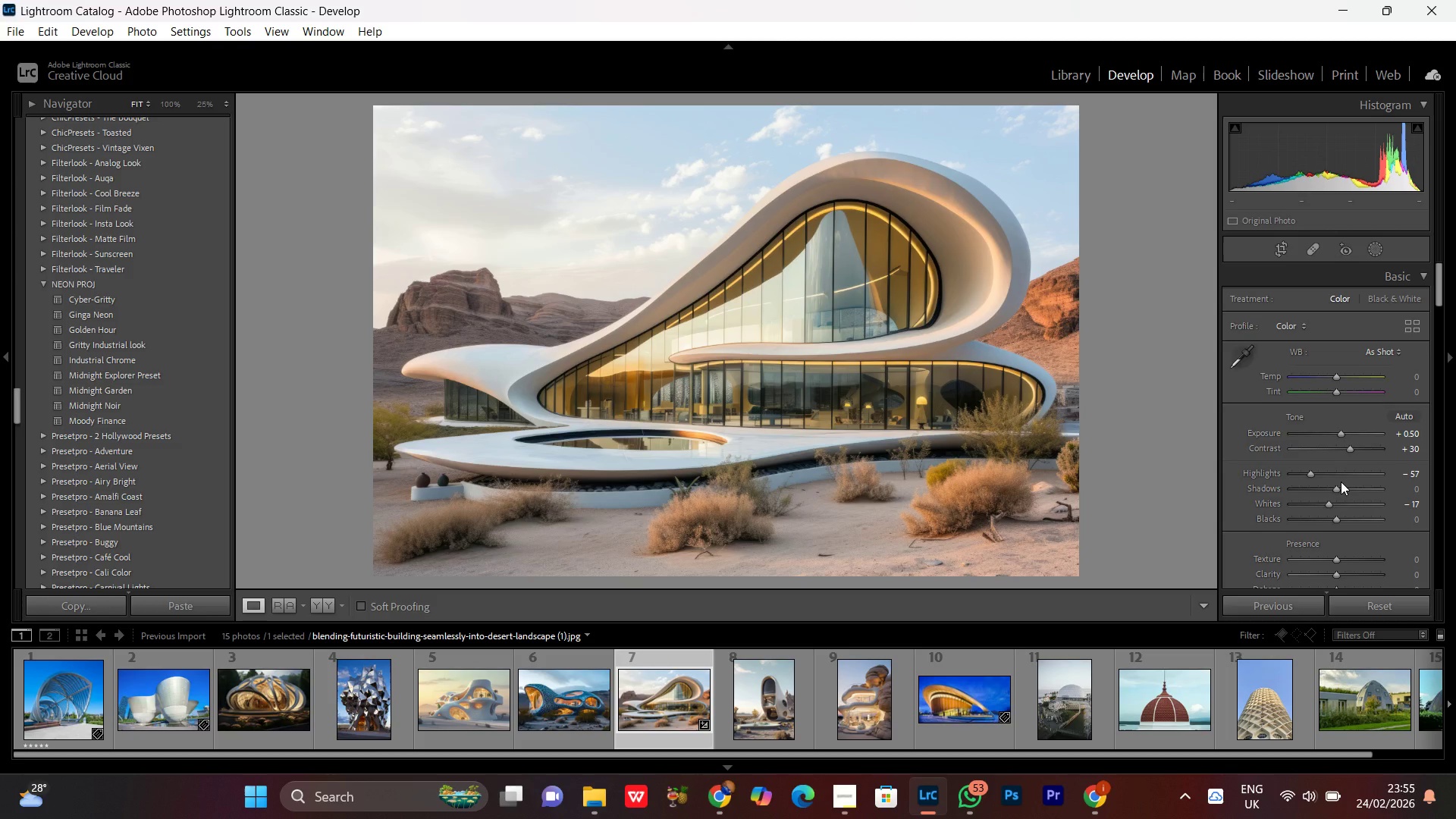 
scroll: coordinate [1341, 482], scroll_direction: up, amount: 12.0
 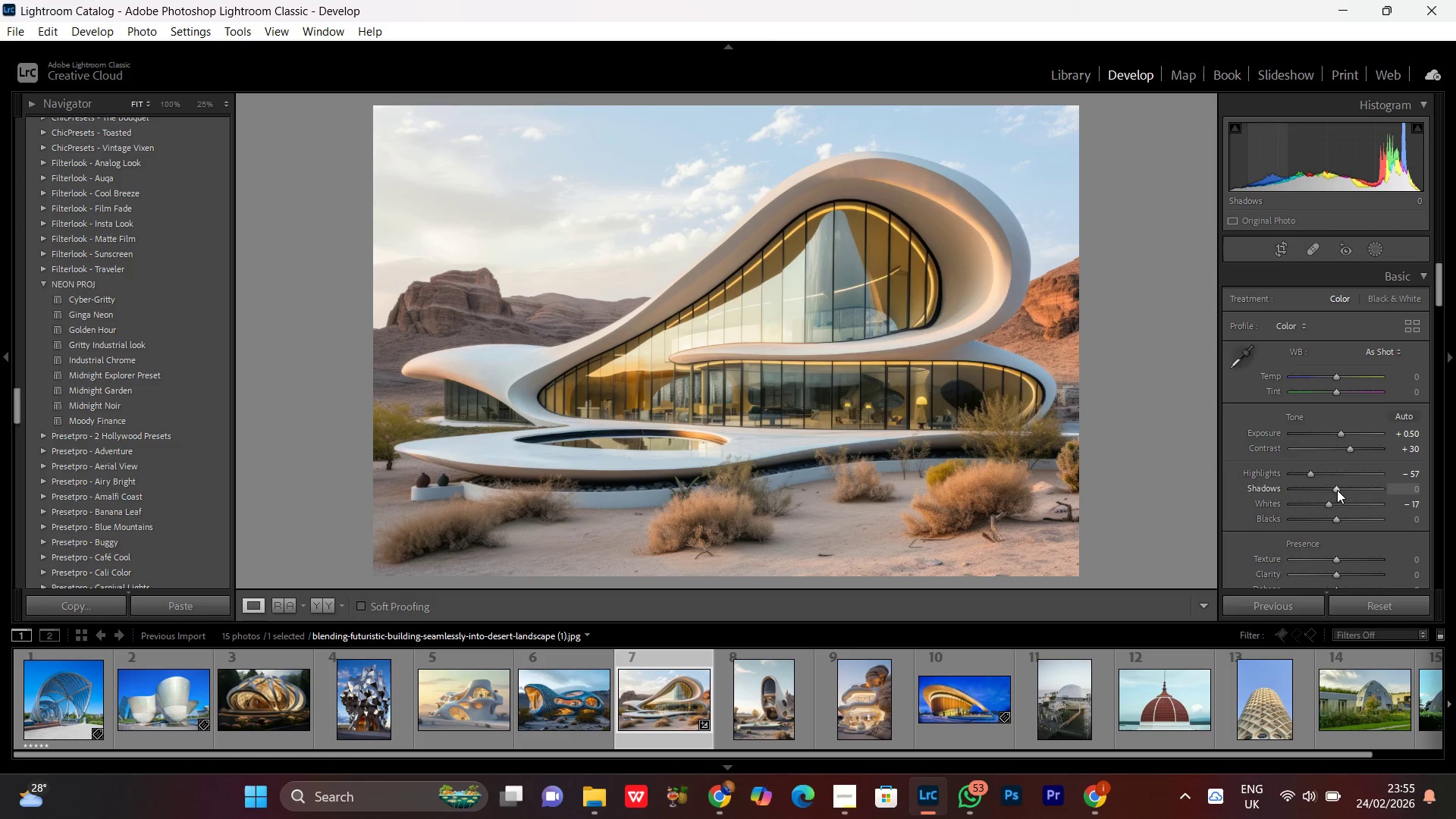 
left_click([1337, 490])
 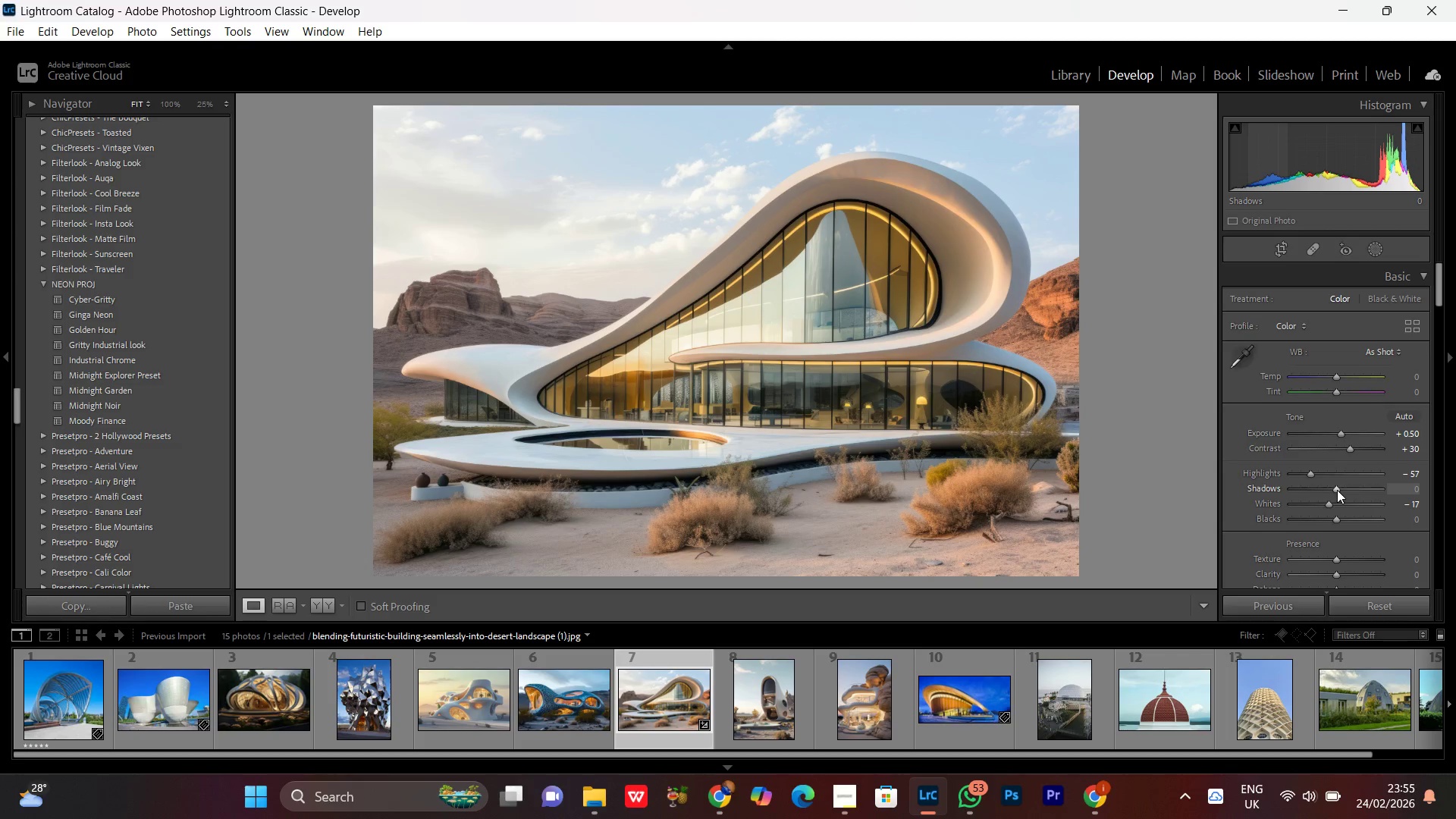 
scroll: coordinate [1338, 490], scroll_direction: up, amount: 9.0
 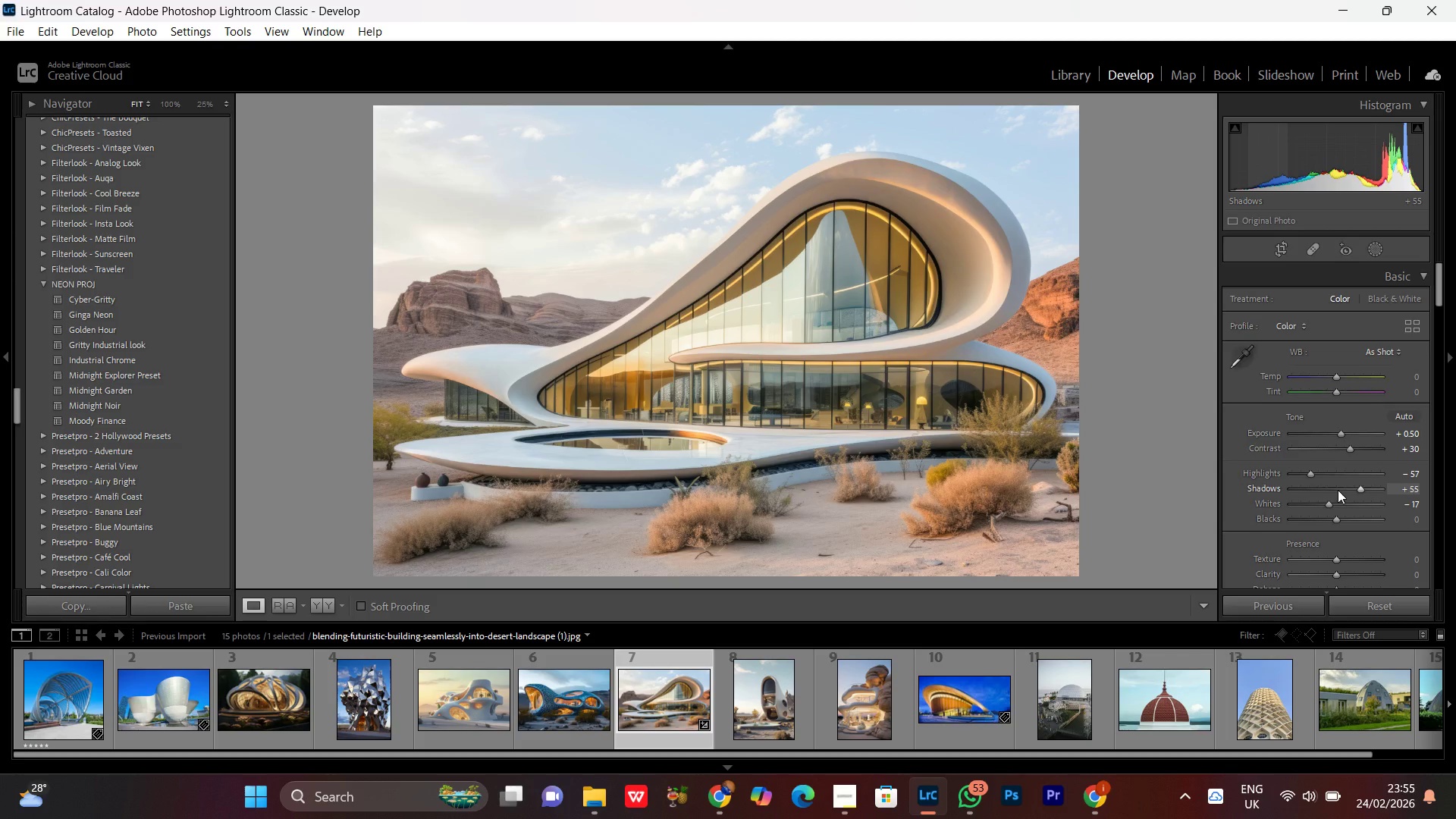 
scroll: coordinate [1338, 490], scroll_direction: down, amount: 1.0
 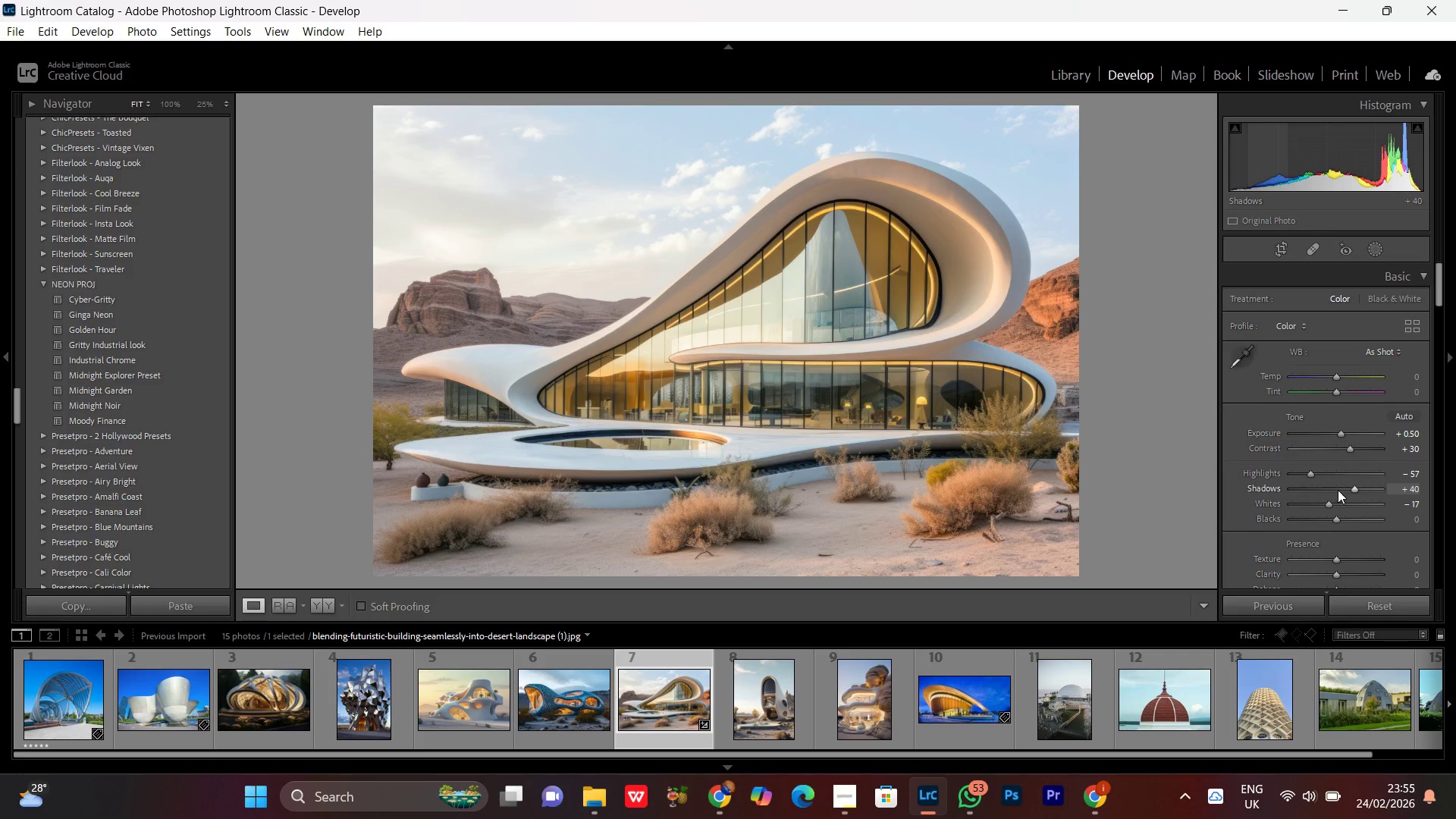 
left_click([1323, 497])
 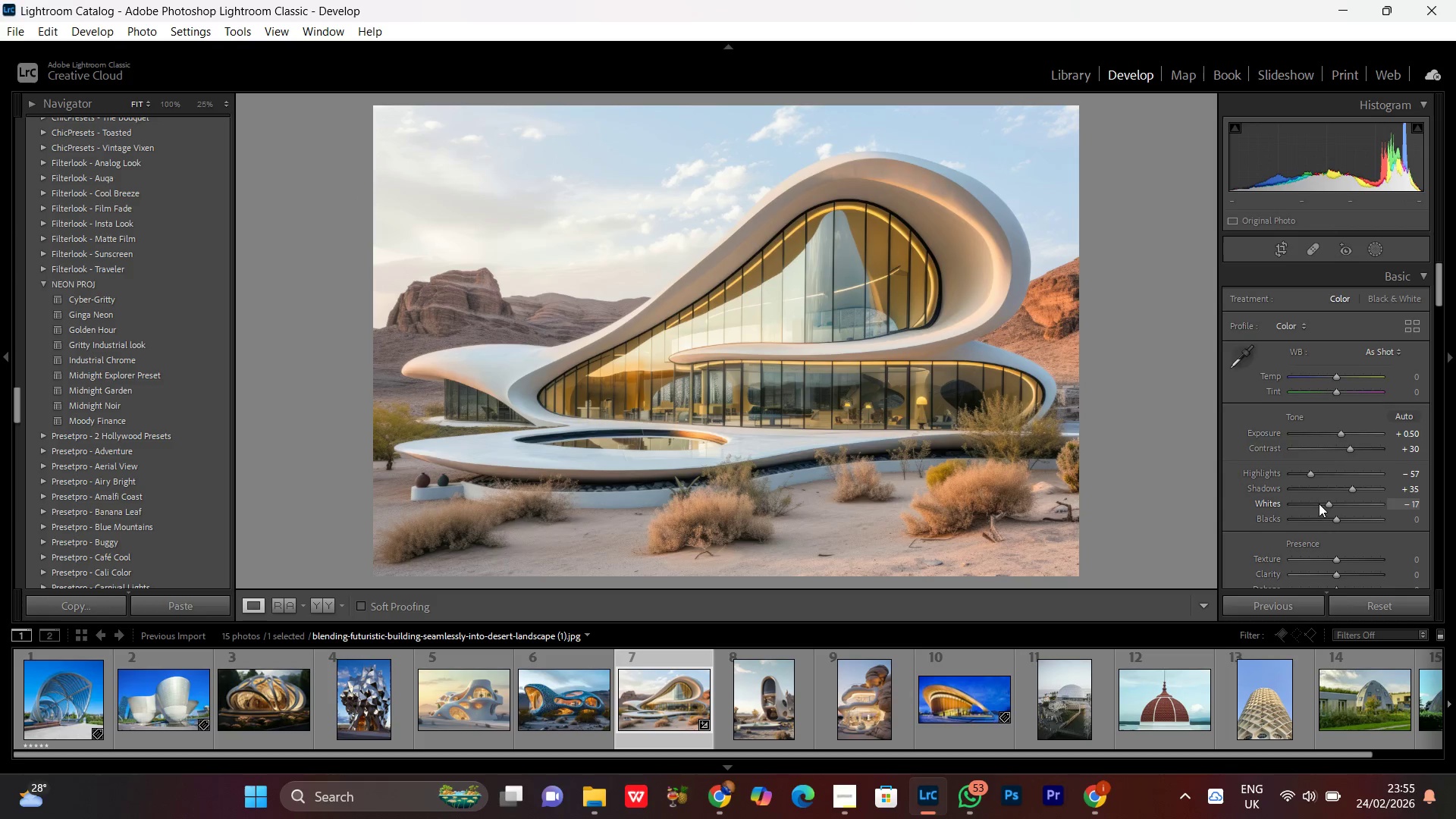 
scroll: coordinate [1321, 510], scroll_direction: none, amount: 0.0
 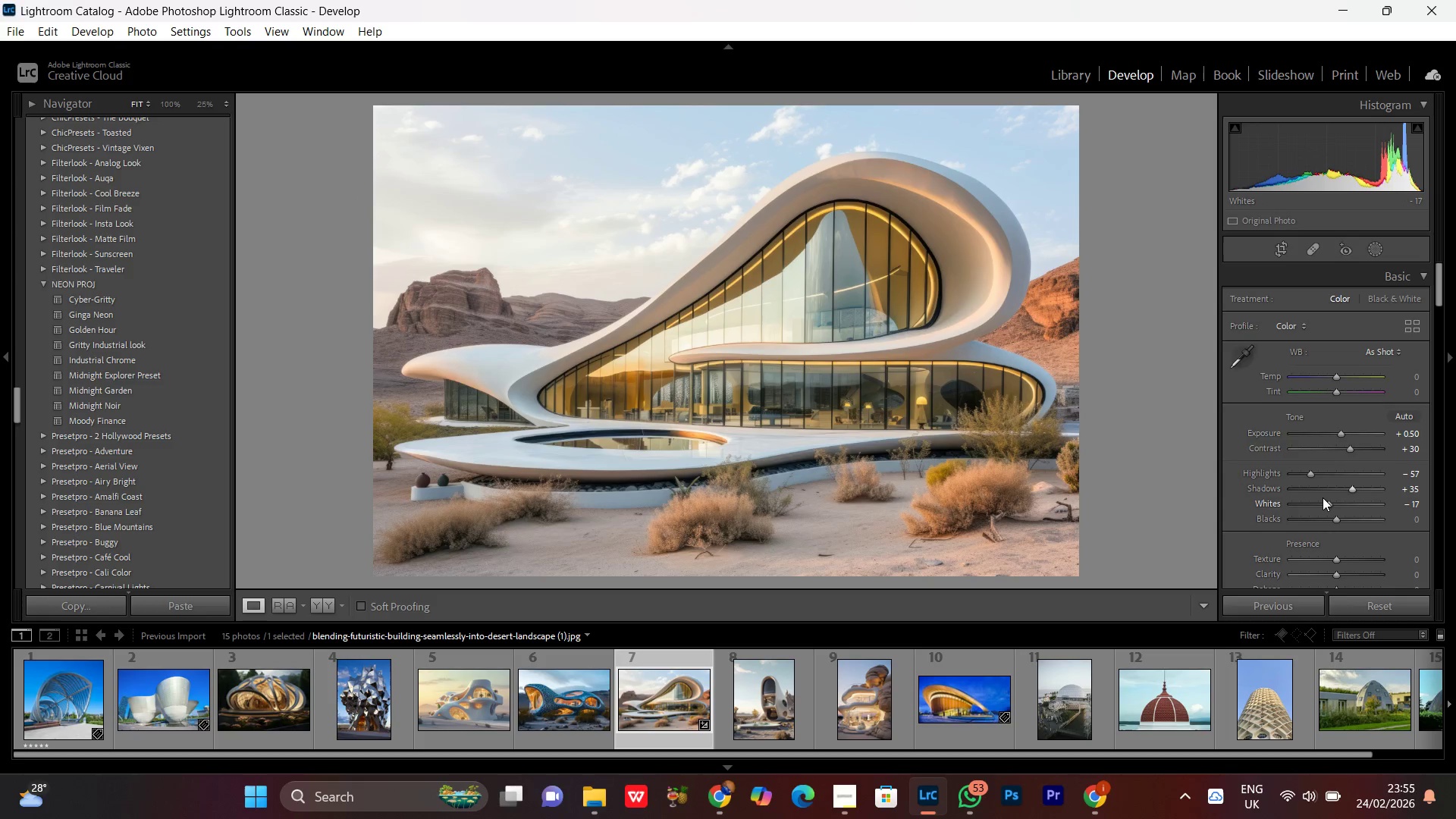 
left_click([1319, 504])
 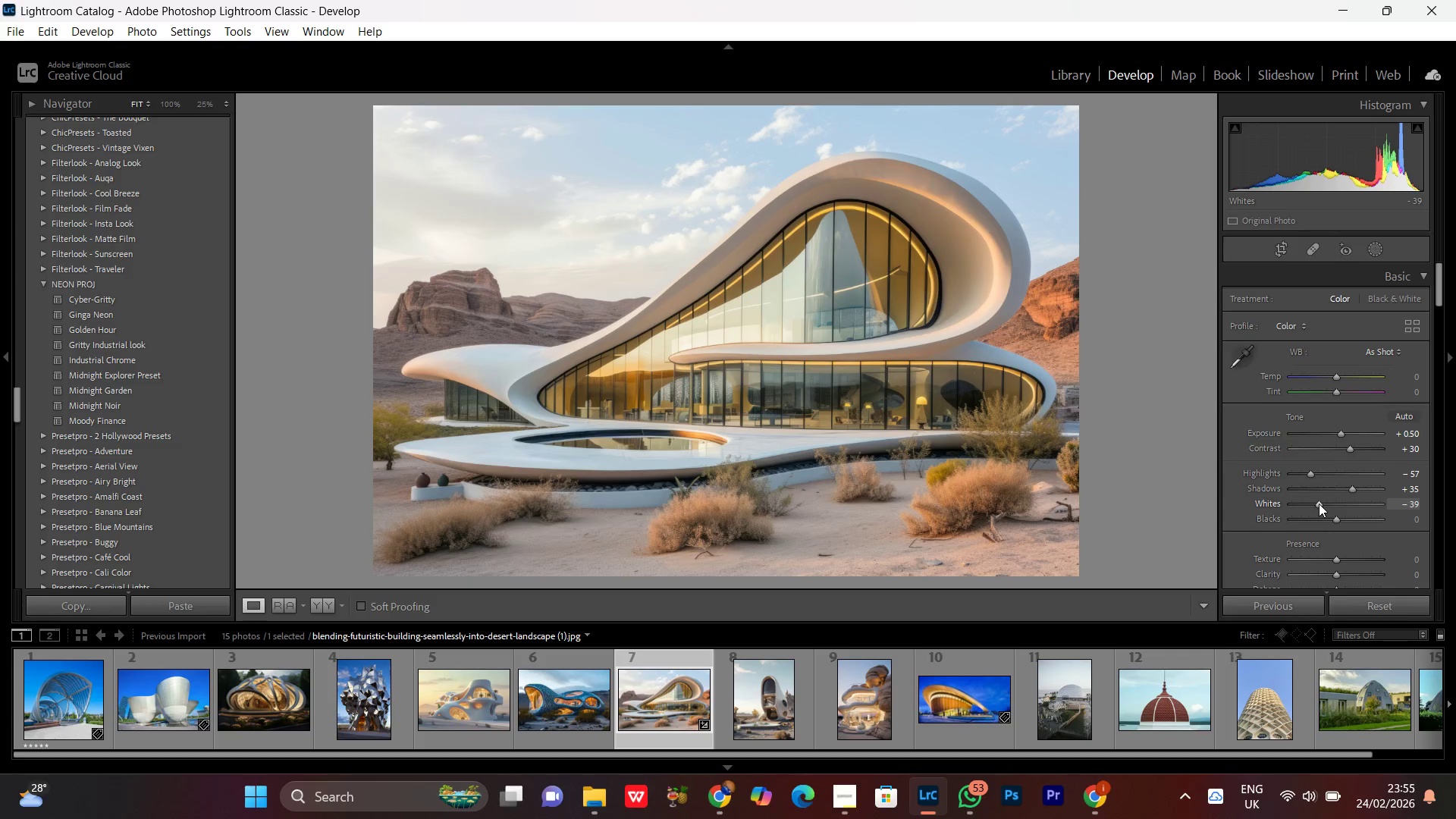 
scroll: coordinate [1319, 504], scroll_direction: up, amount: 4.0
 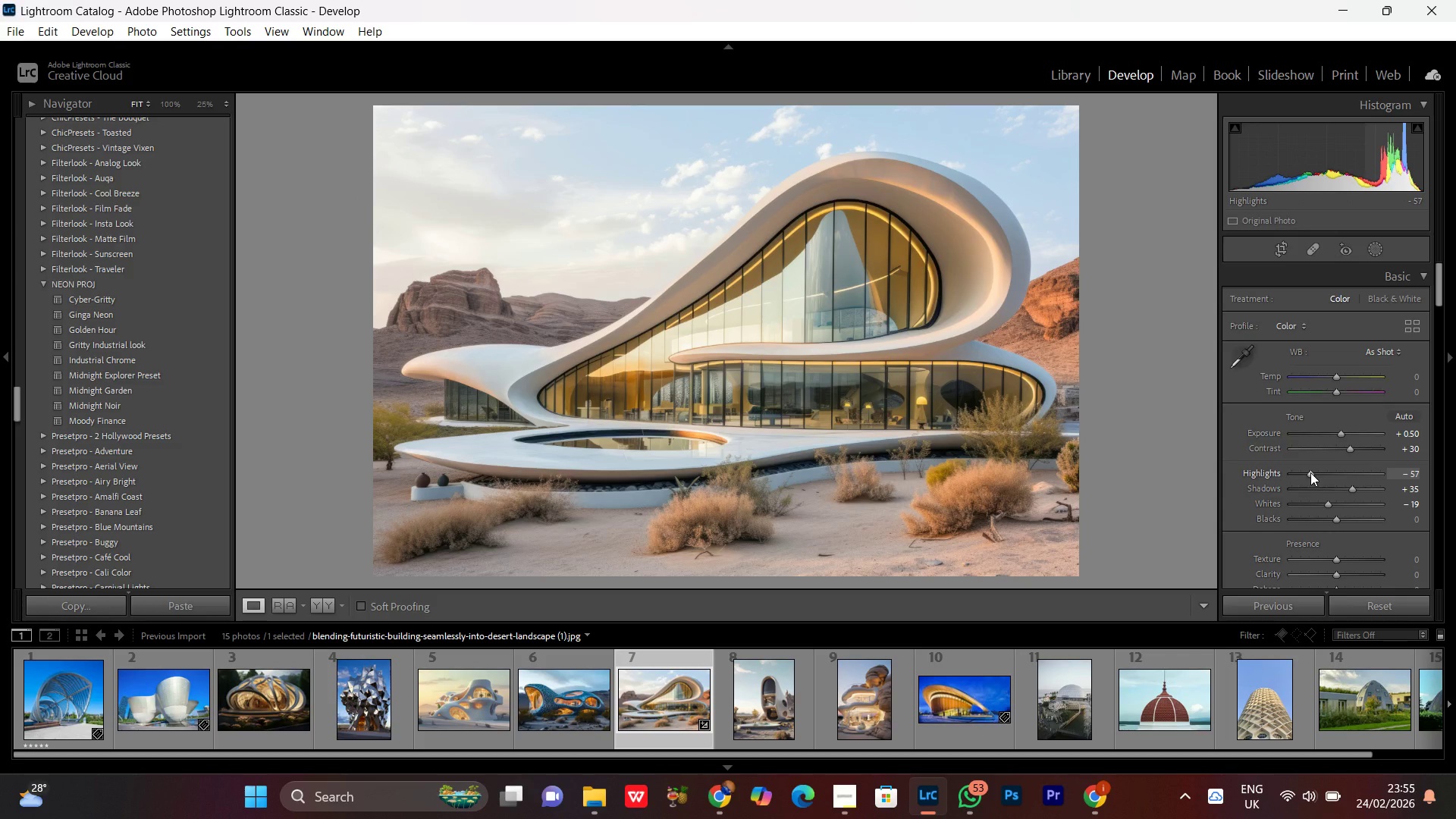 
left_click([1310, 472])
 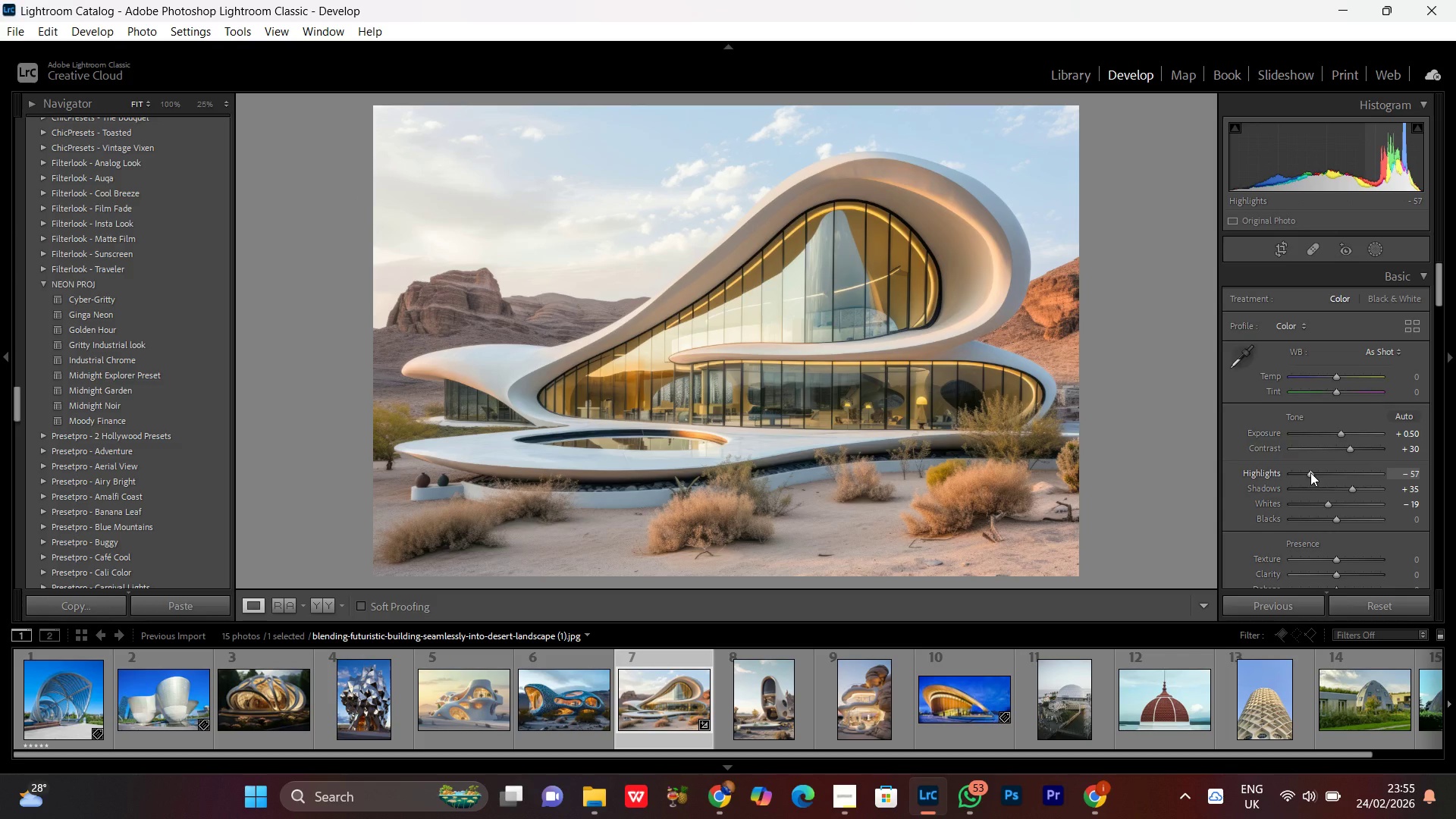 
scroll: coordinate [1310, 472], scroll_direction: up, amount: 3.0
 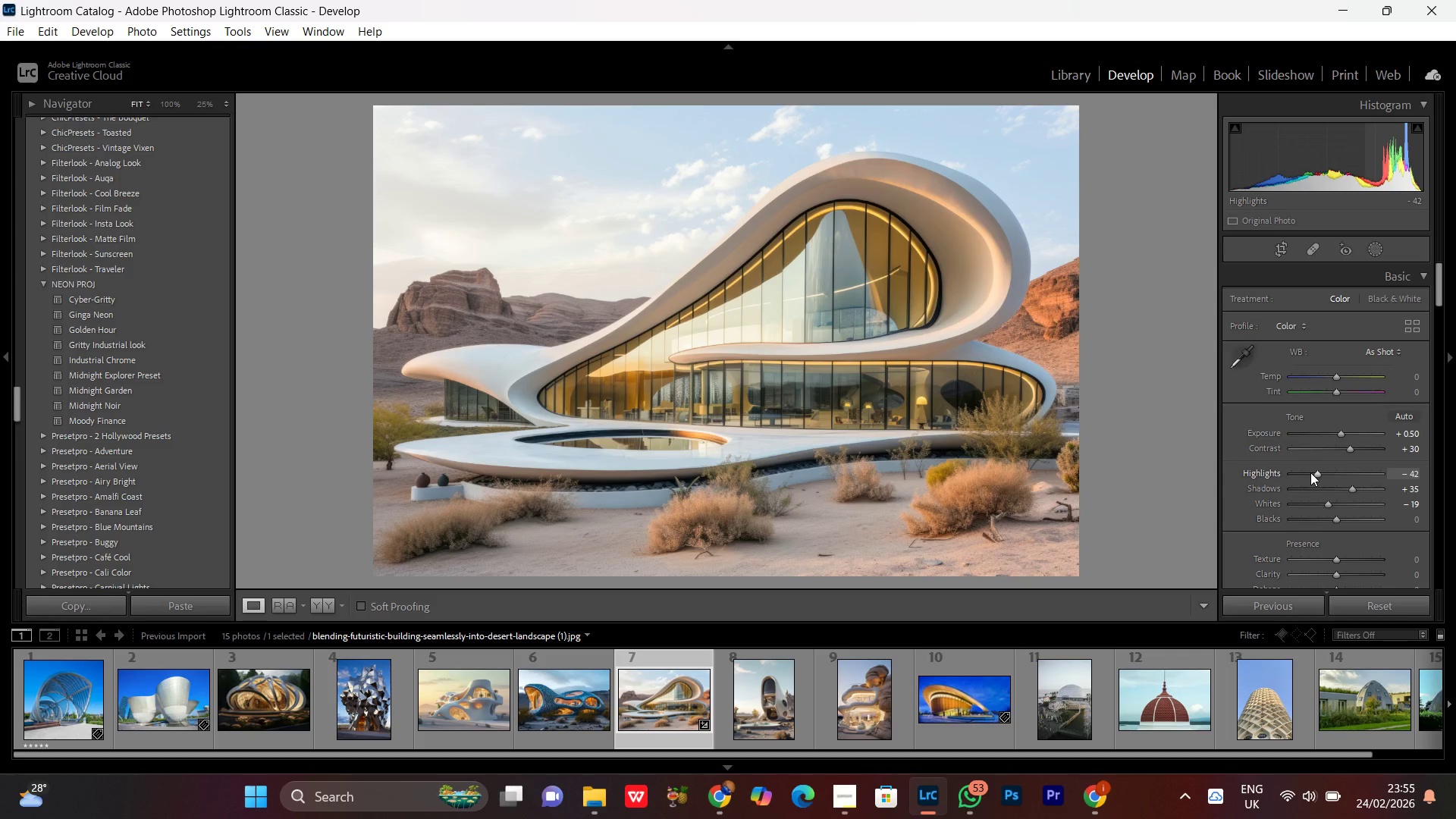 
scroll: coordinate [1310, 472], scroll_direction: down, amount: 1.0
 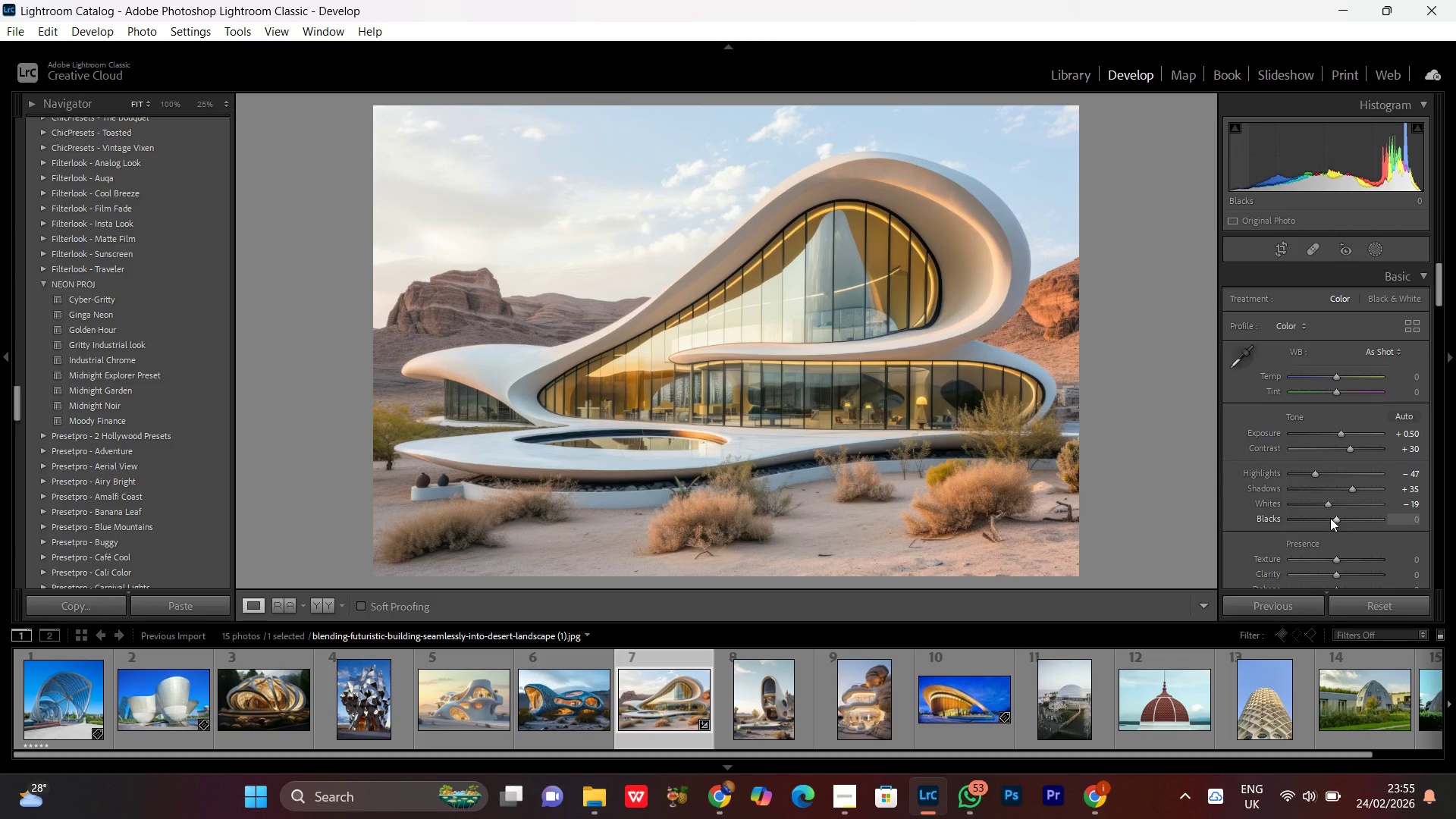 
left_click([1330, 518])
 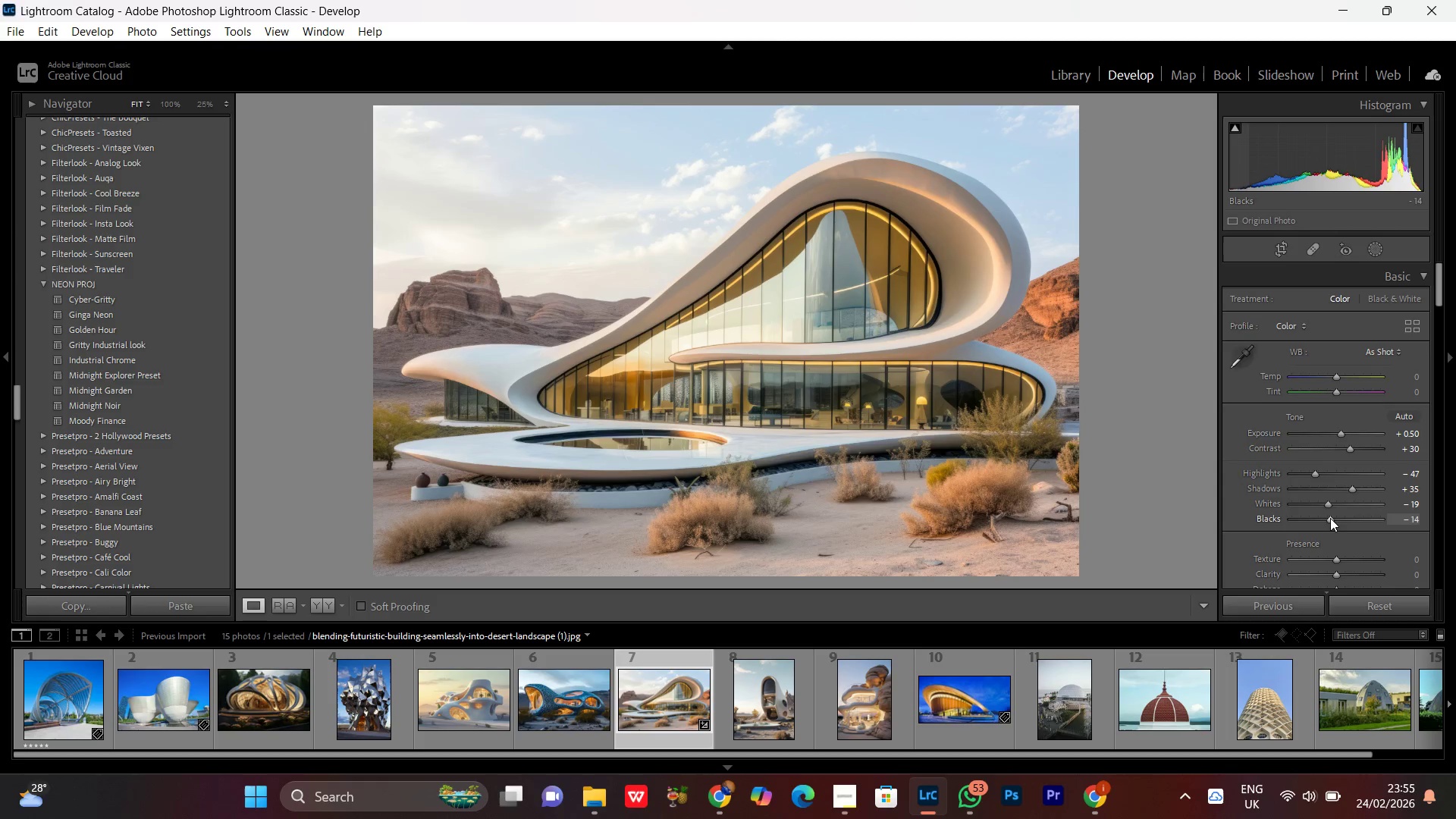 
scroll: coordinate [1330, 518], scroll_direction: down, amount: 8.0
 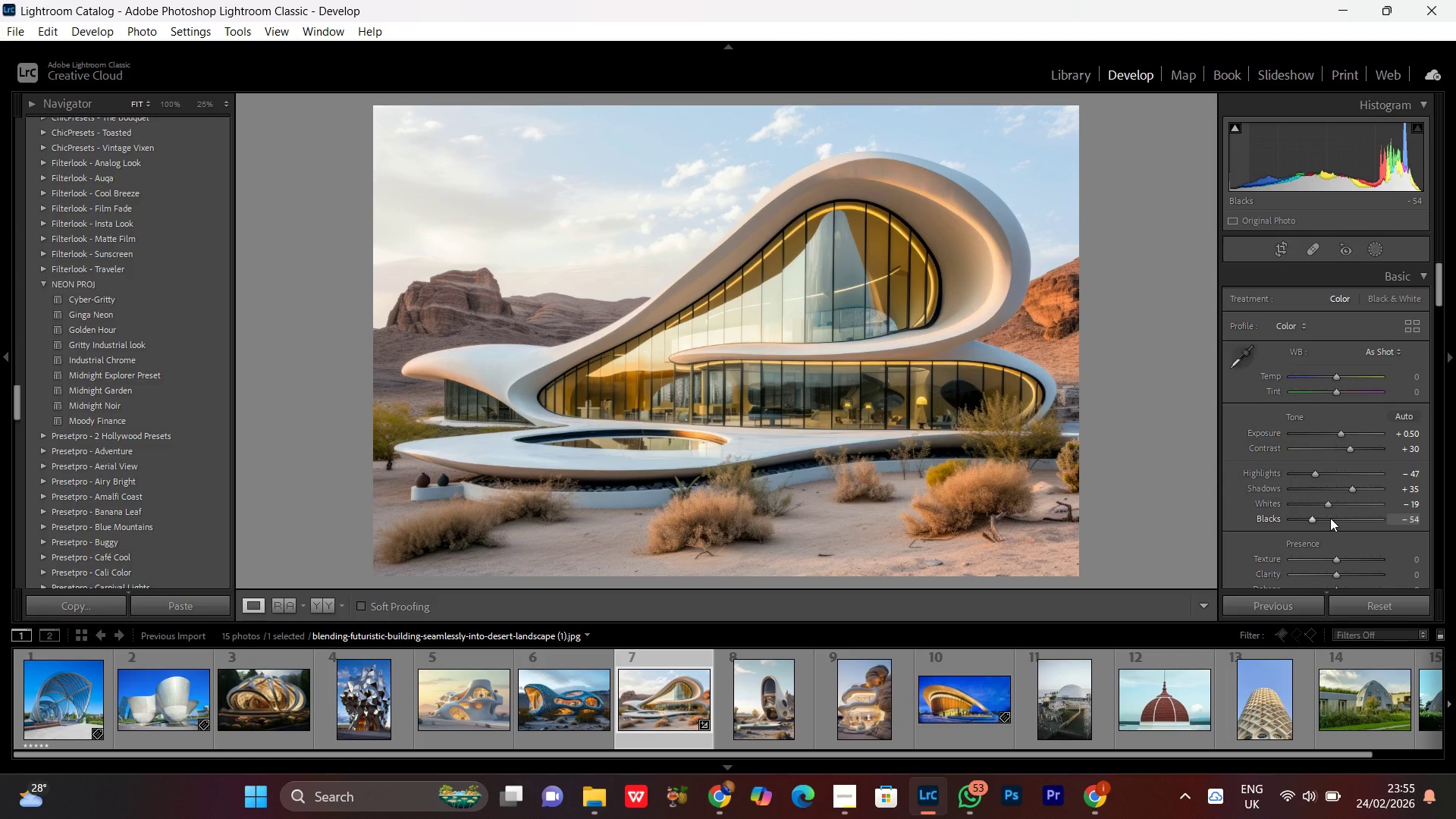 
scroll: coordinate [1330, 518], scroll_direction: up, amount: 1.0
 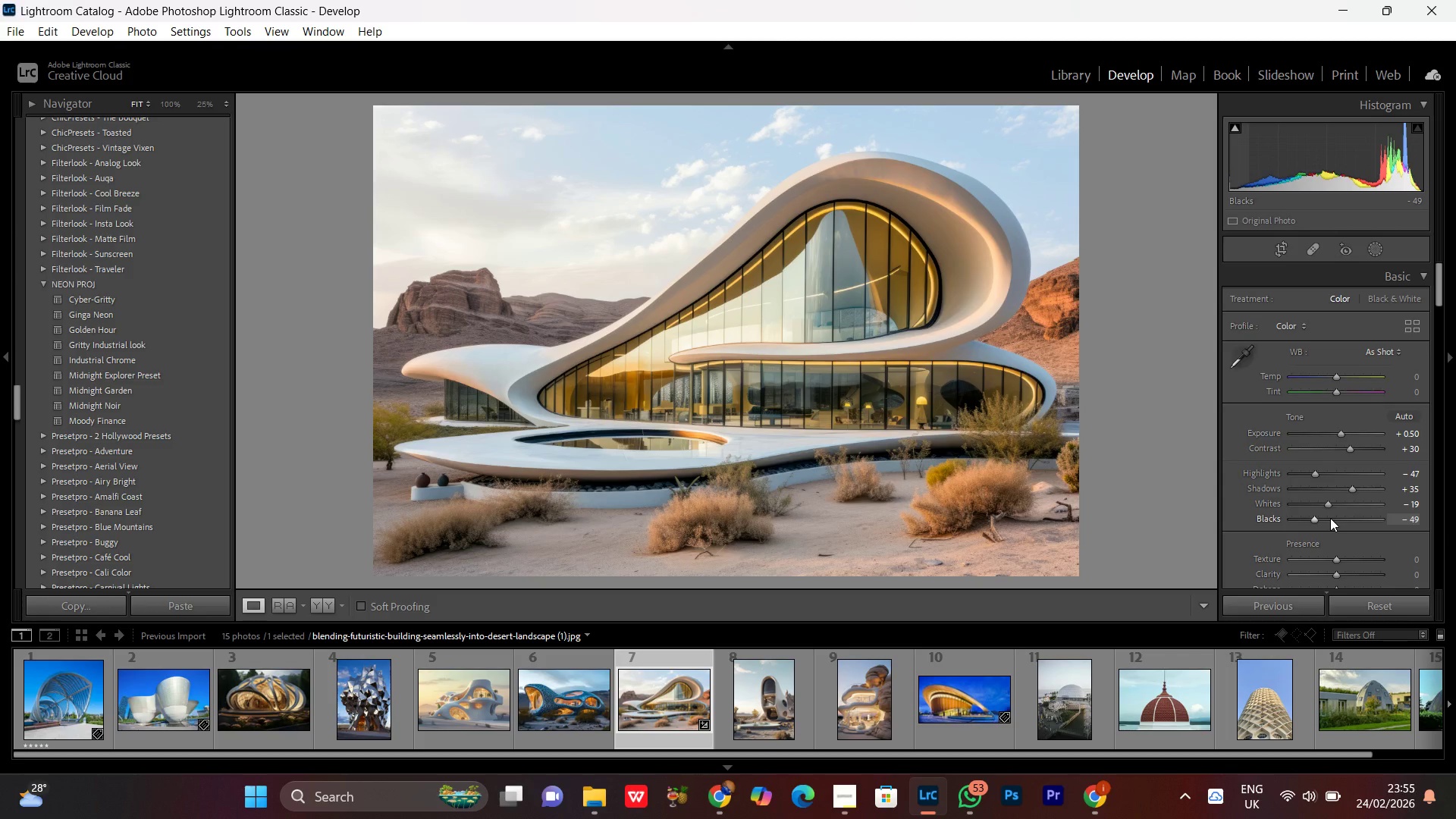 
left_click([609, 270])
 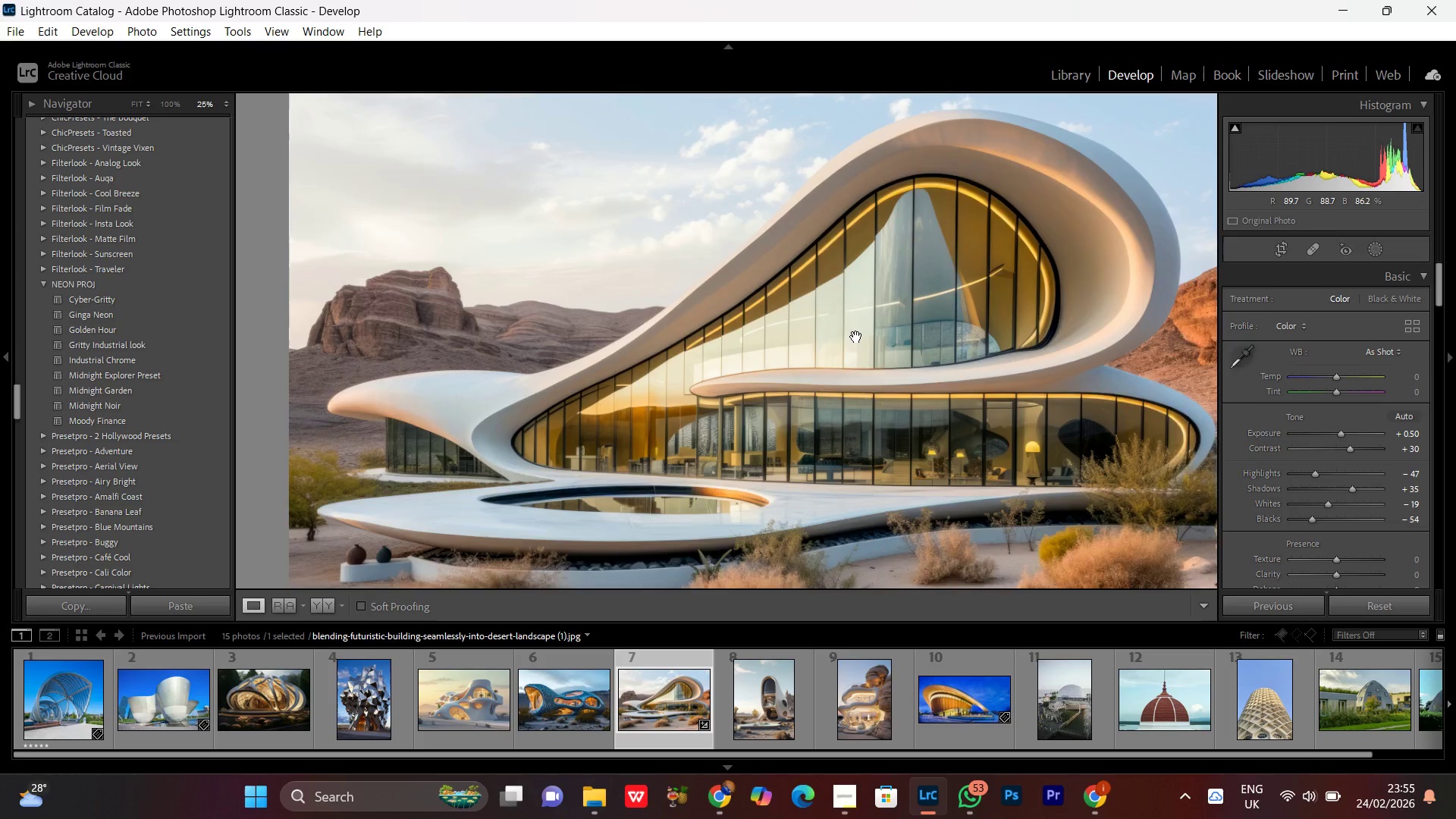 
scroll: coordinate [1330, 518], scroll_direction: down, amount: 1.0
 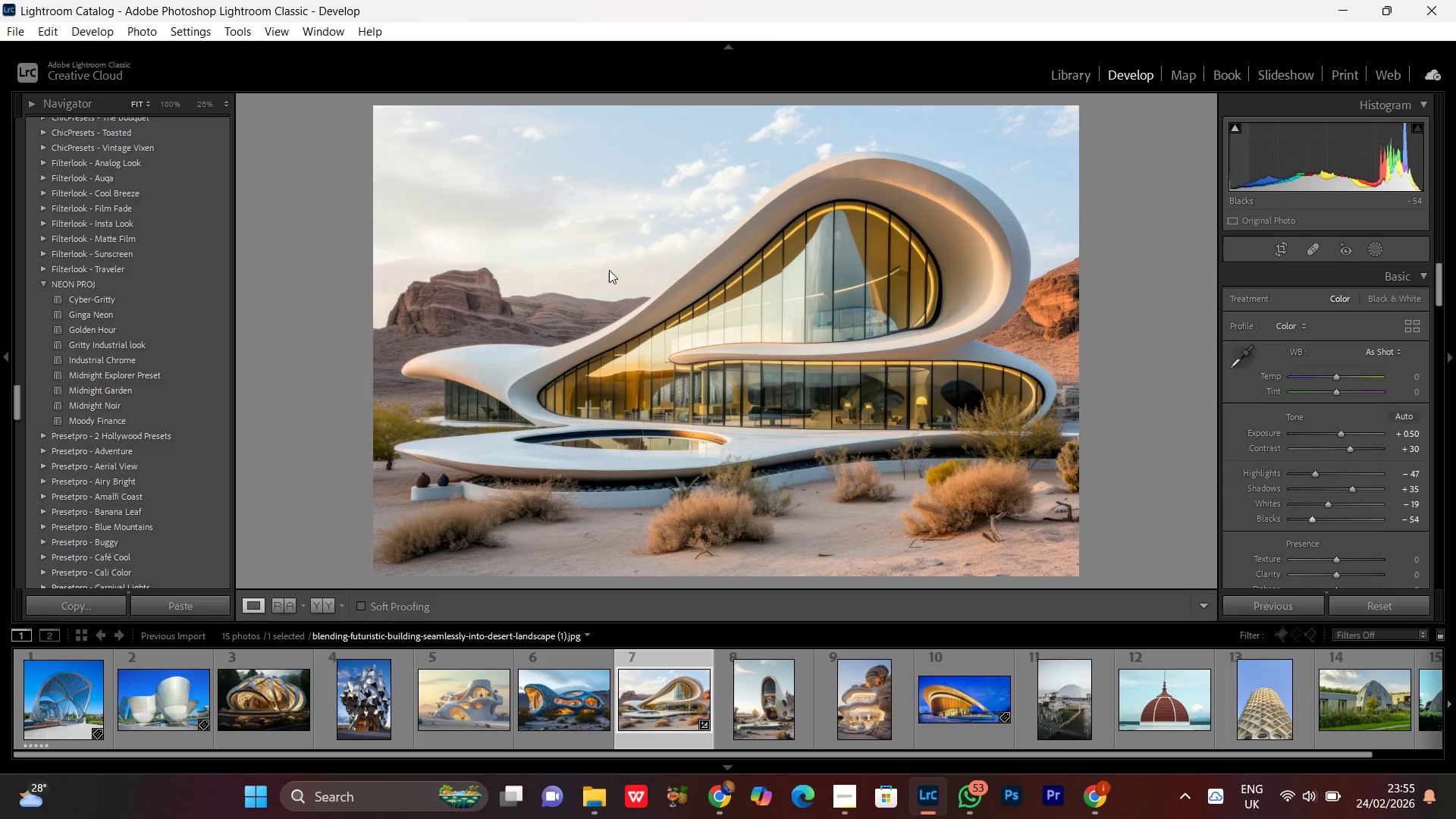 
double_click([856, 337])
 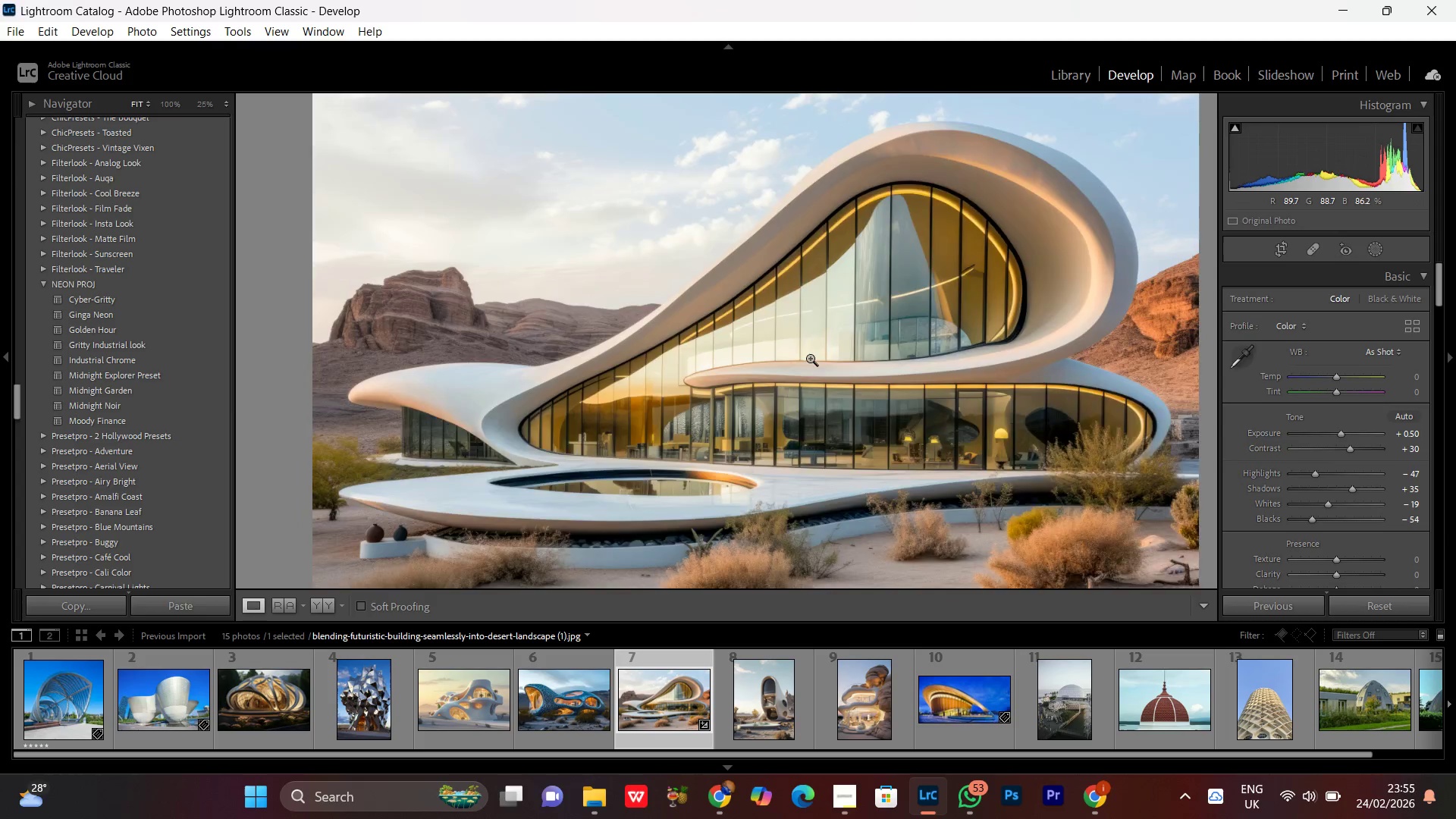 
triple_click([802, 365])
 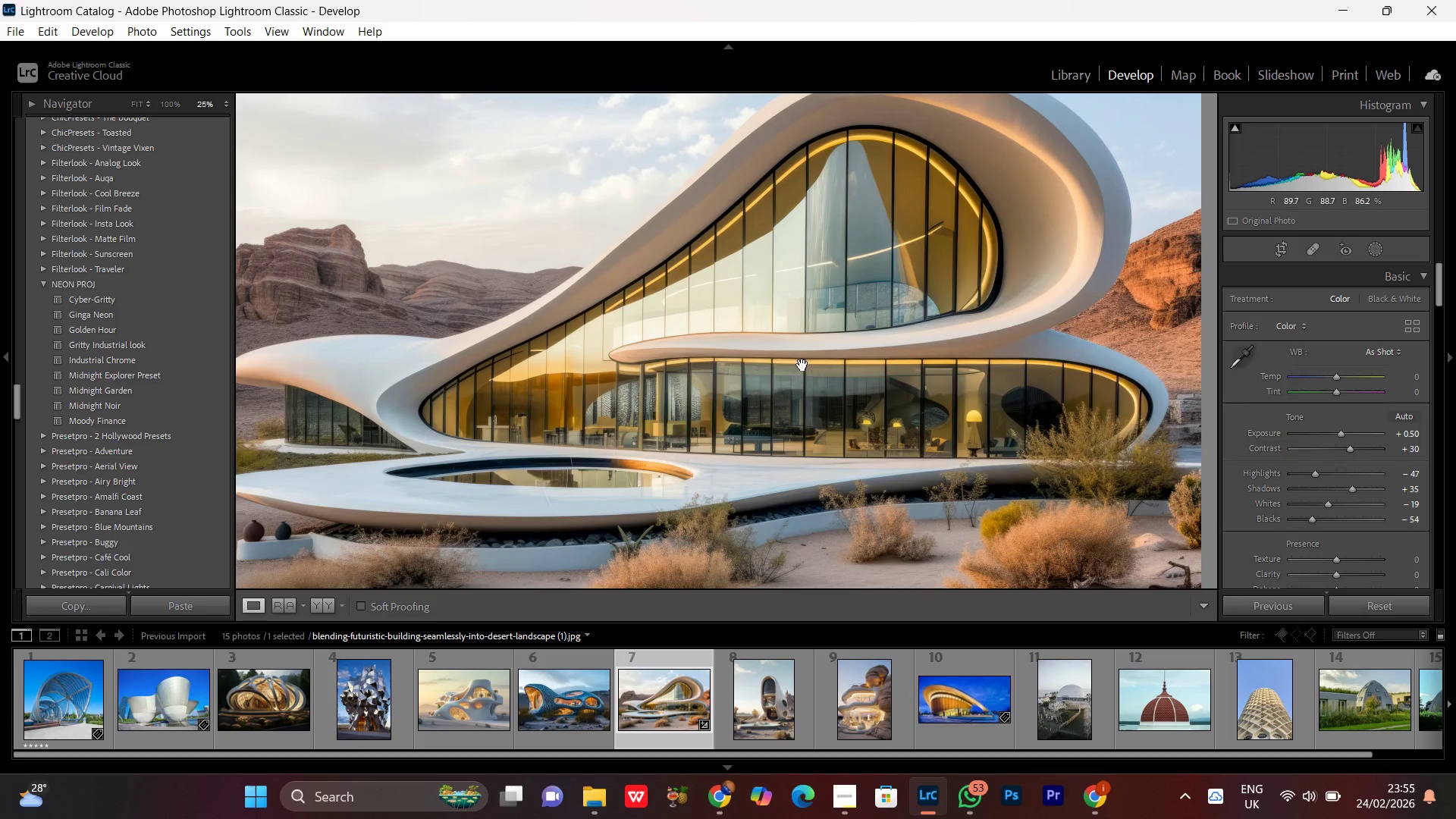 
triple_click([802, 365])
 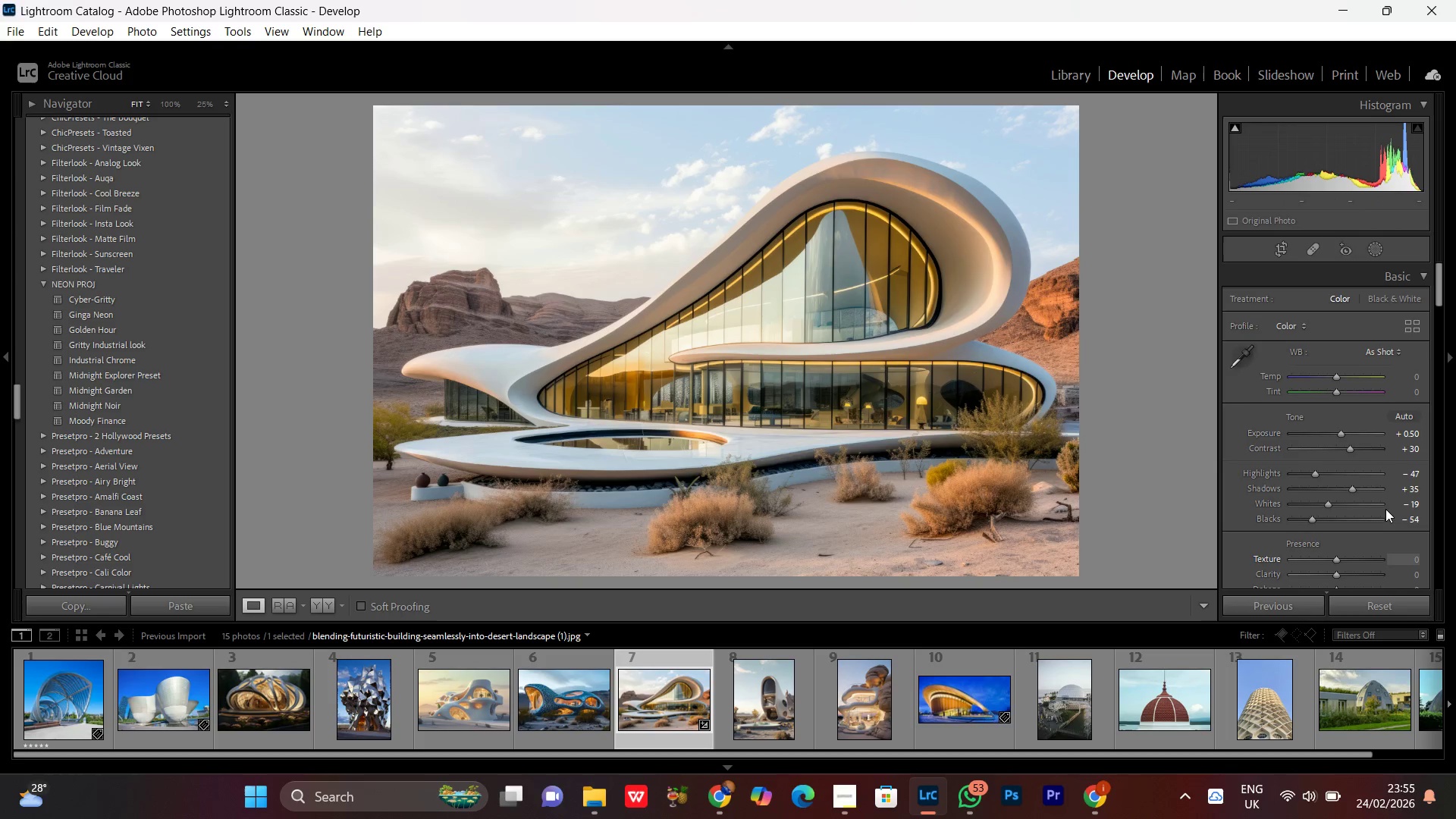 
scroll: coordinate [1385, 507], scroll_direction: down, amount: 1.0
 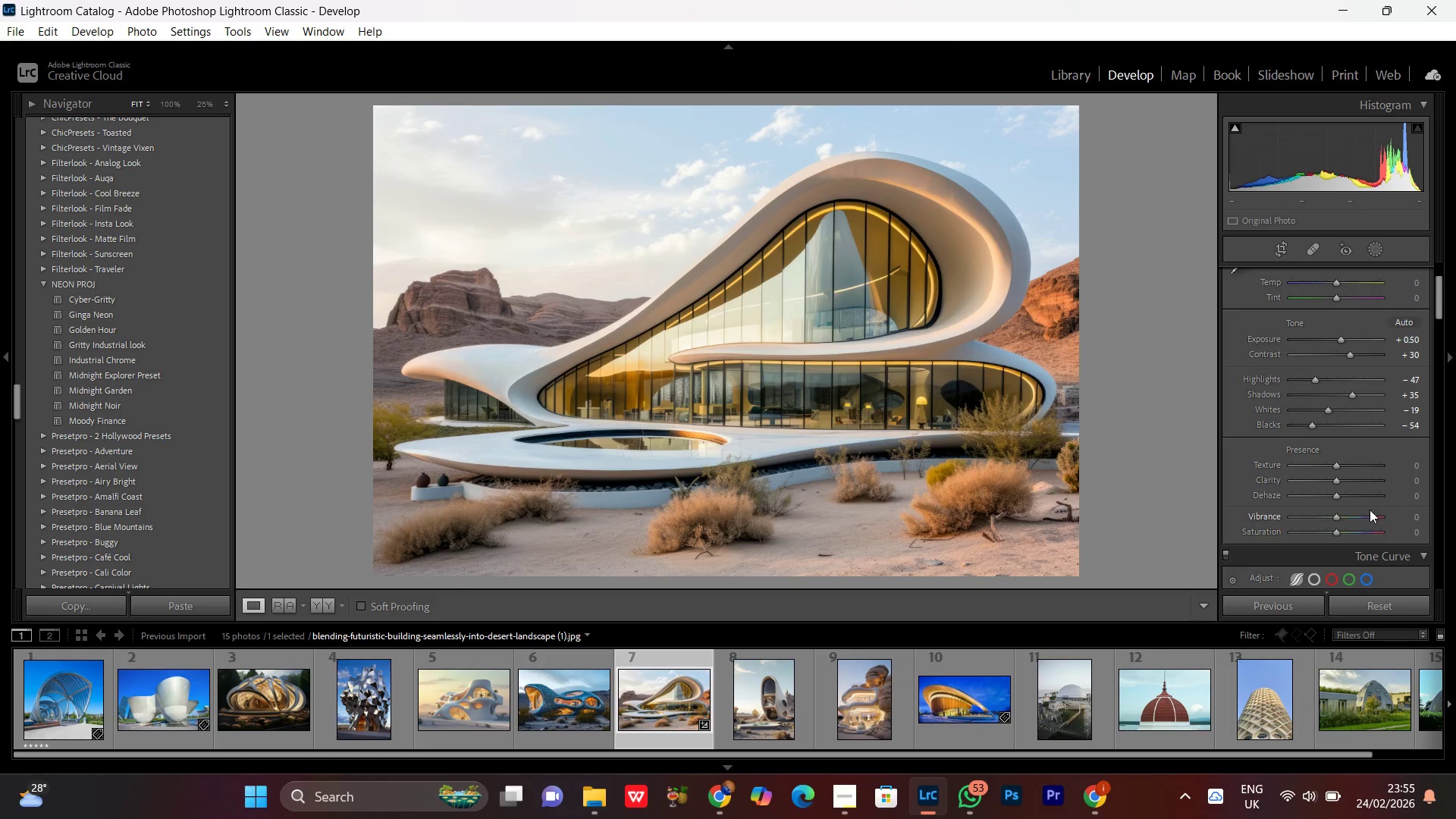 
left_click([1337, 462])
 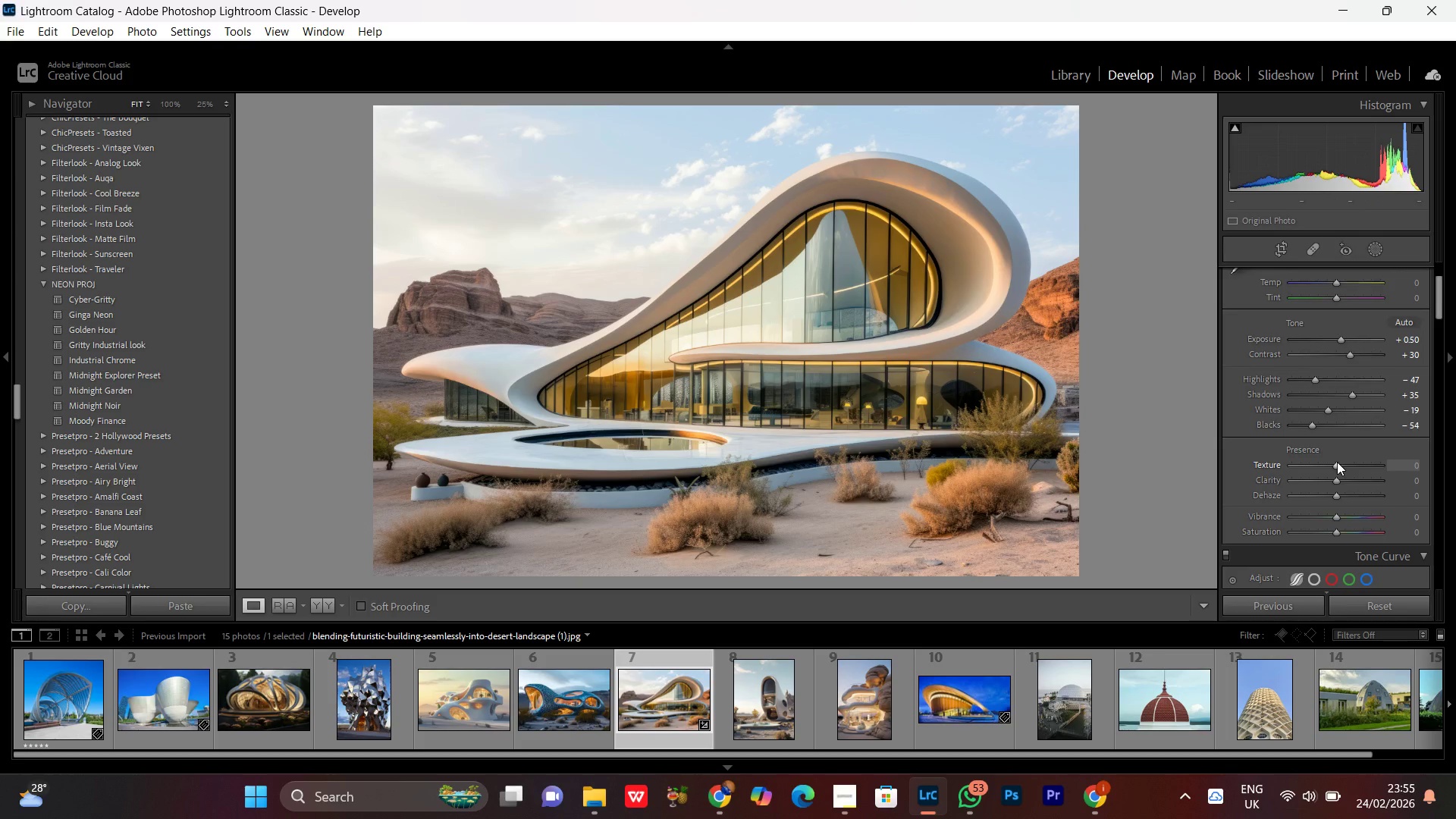 
scroll: coordinate [1337, 462], scroll_direction: up, amount: 3.0
 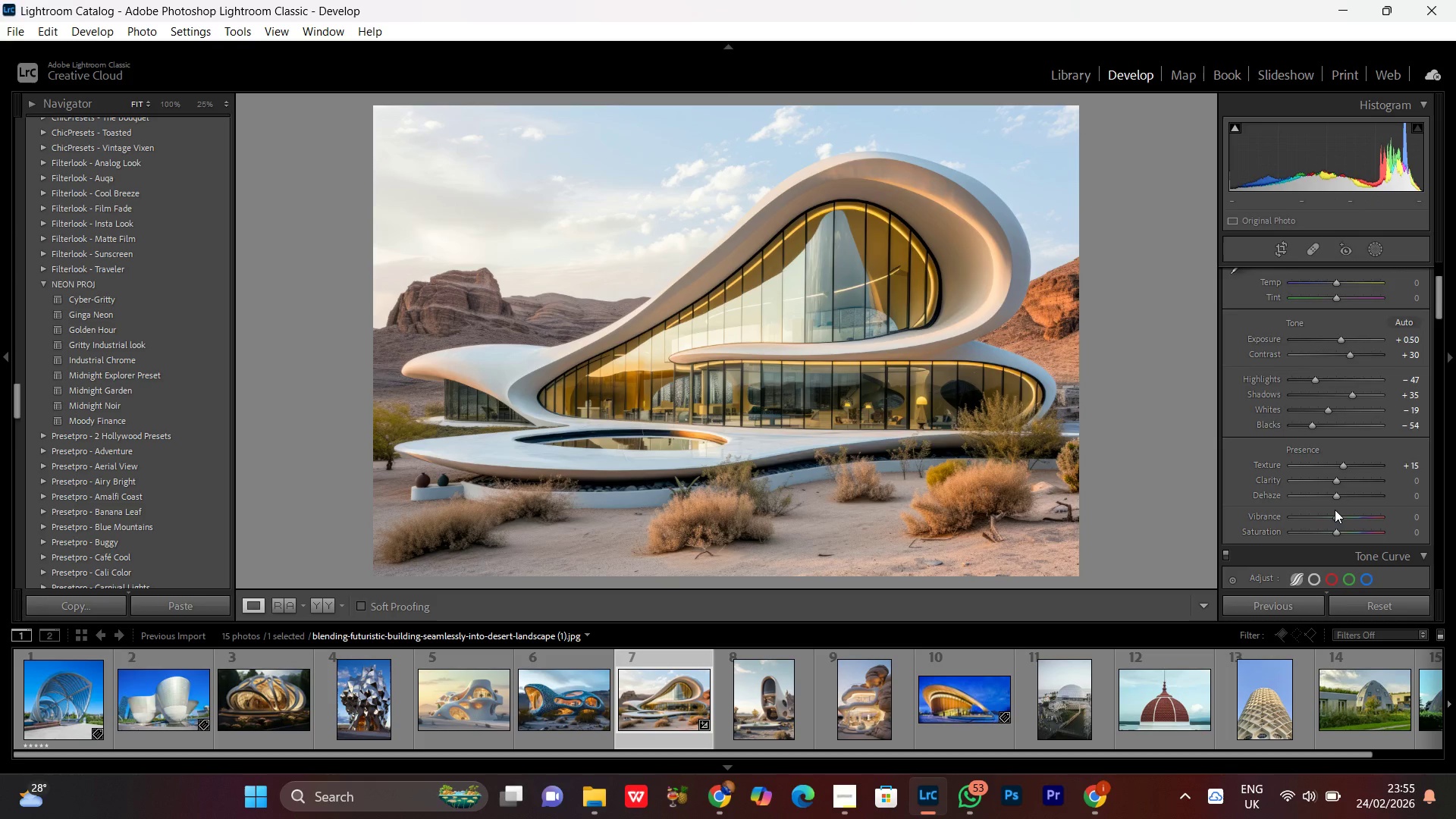 
left_click([1338, 481])
 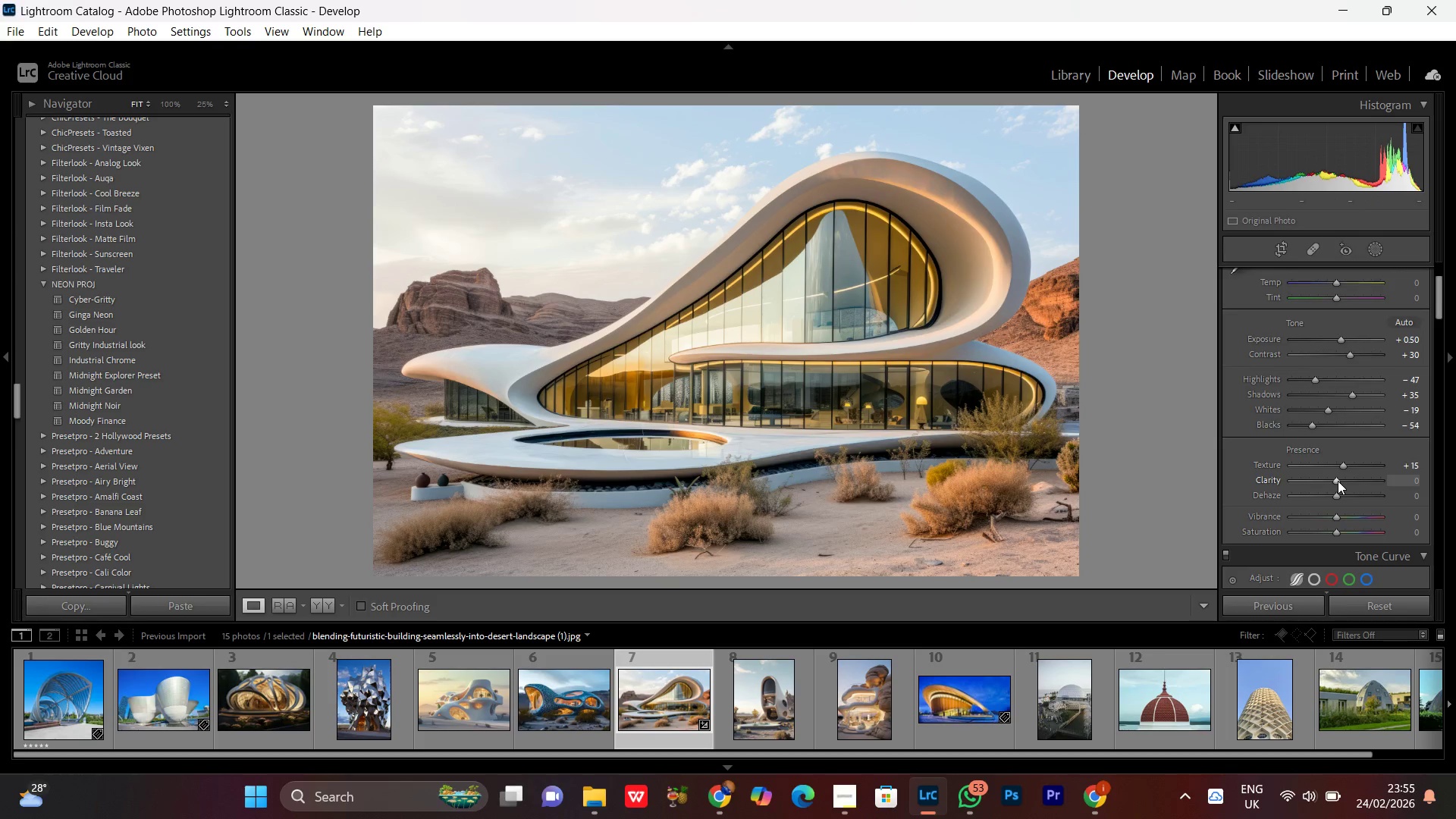 
scroll: coordinate [1338, 481], scroll_direction: up, amount: 2.0
 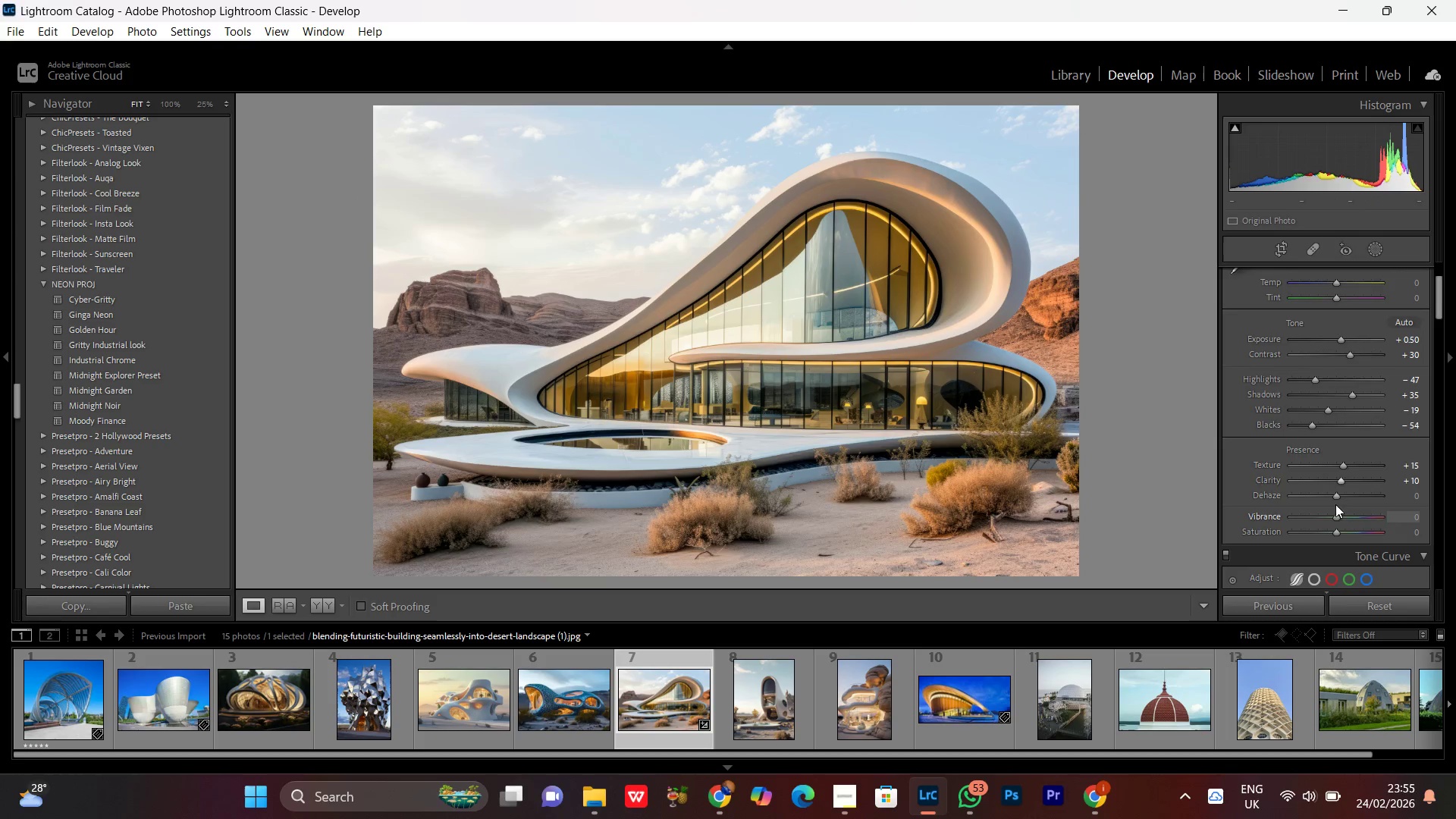 
left_click([1337, 497])
 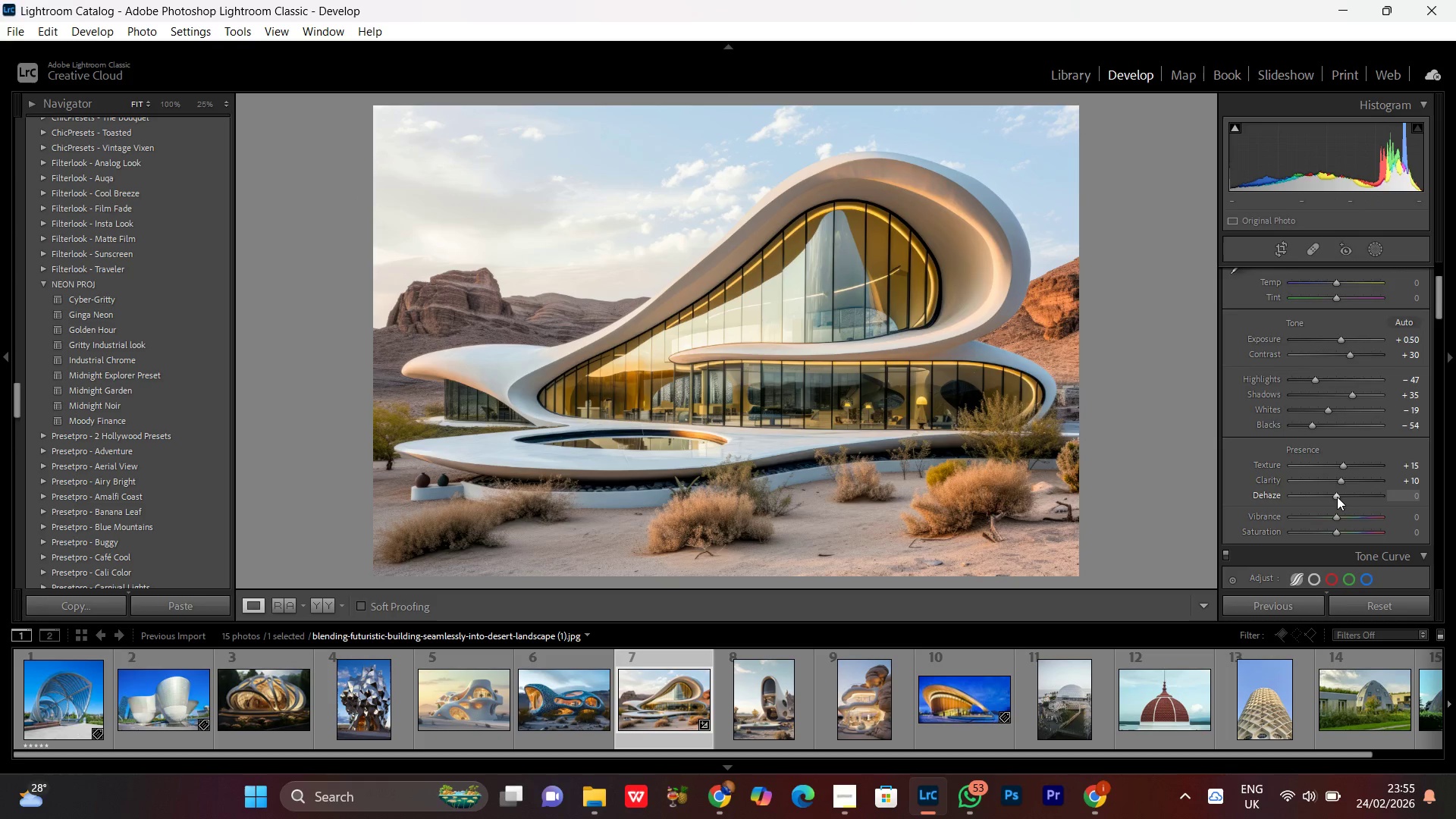 
left_click([851, 360])
 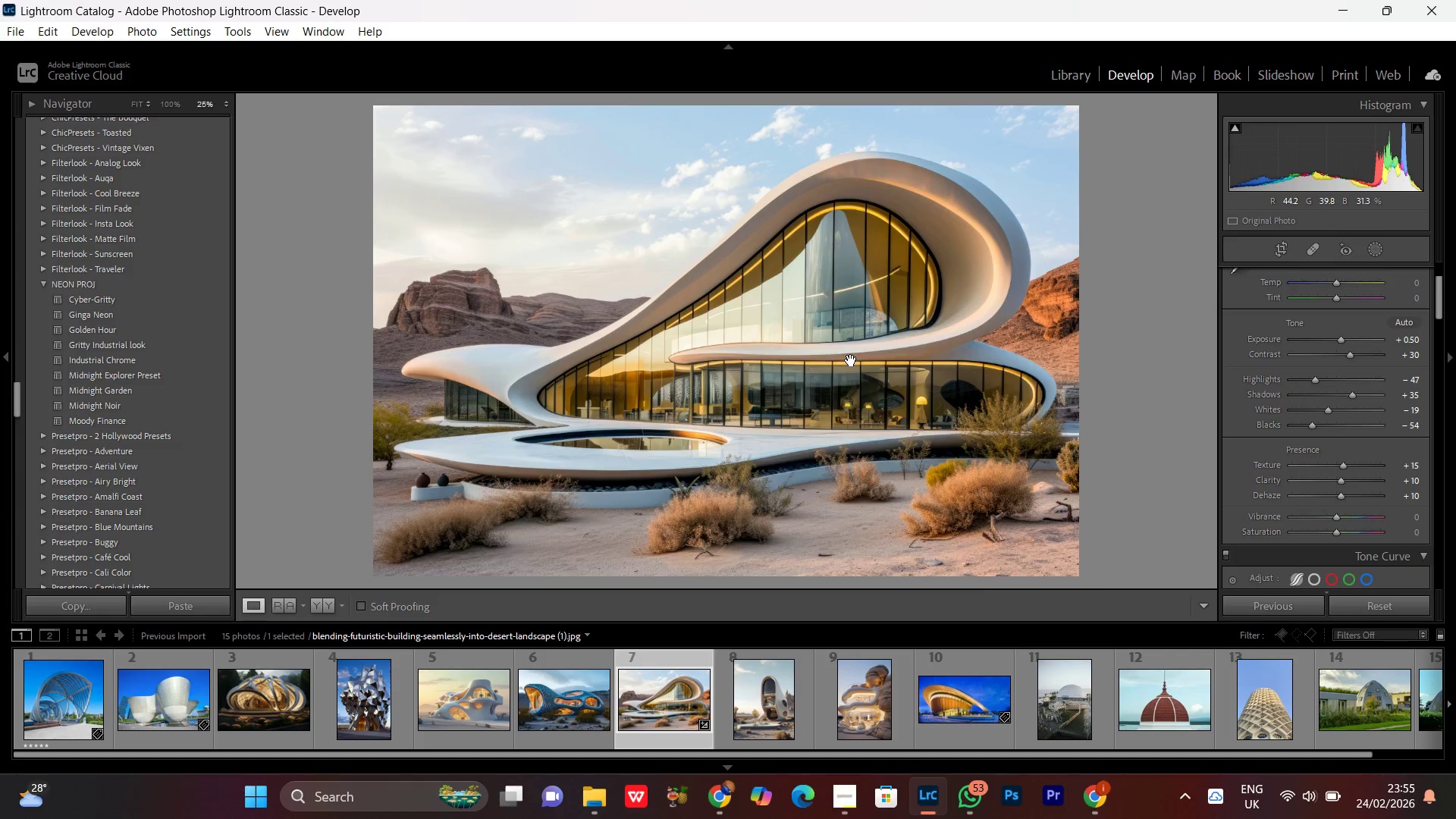 
scroll: coordinate [1337, 497], scroll_direction: up, amount: 2.0
 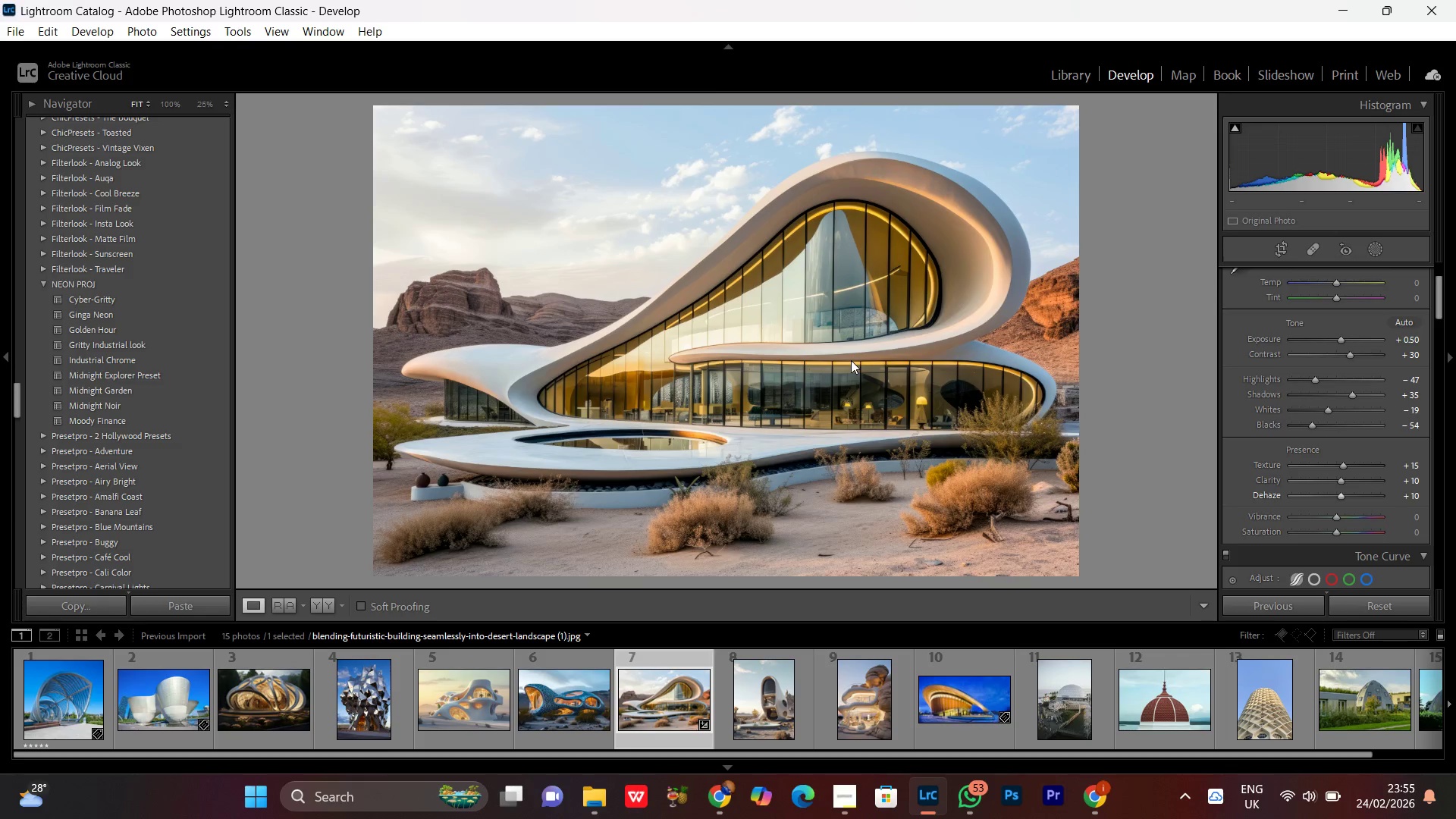 
double_click([851, 360])
 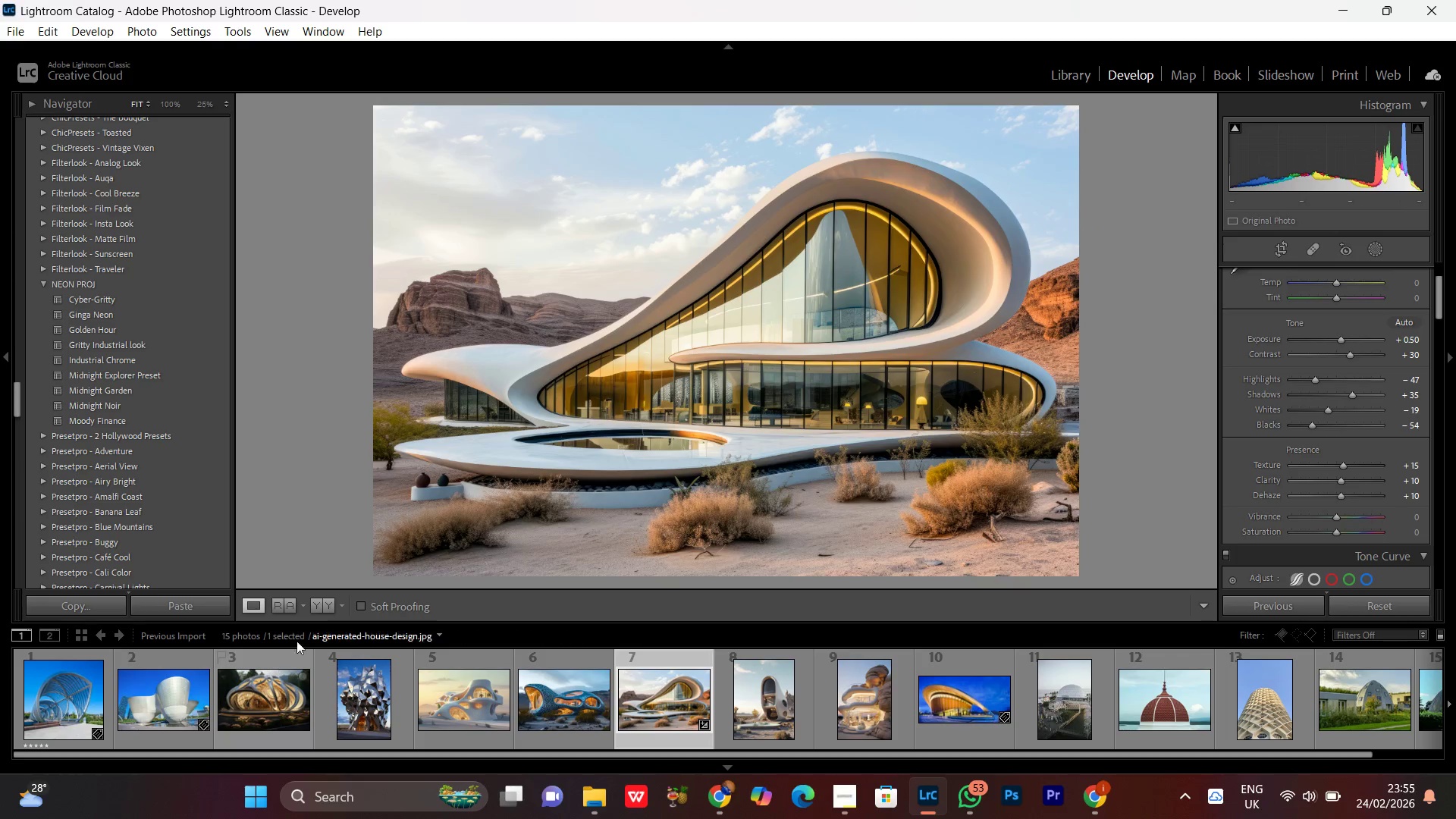 
left_click([314, 608])
 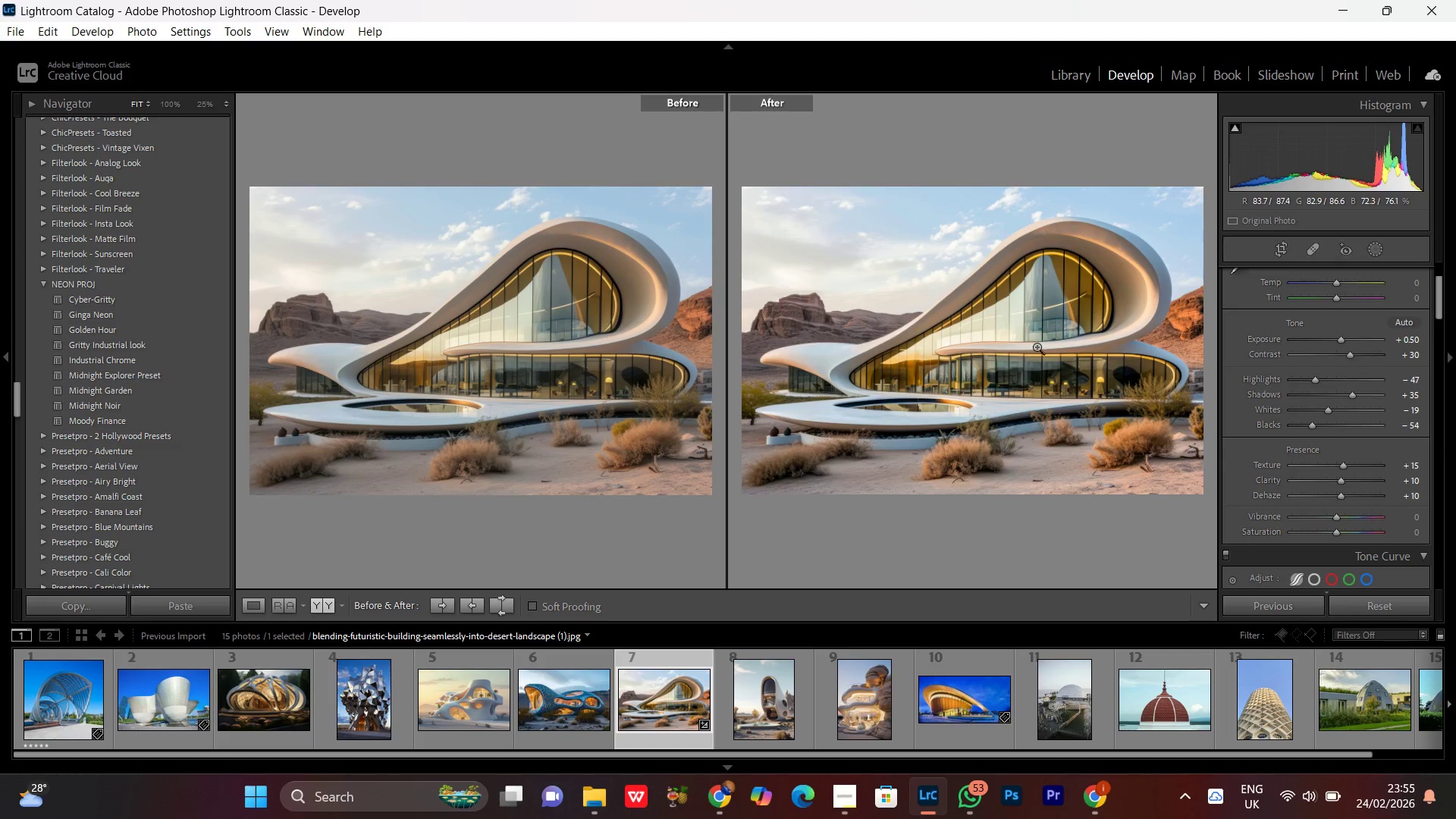 
double_click([1037, 347])
 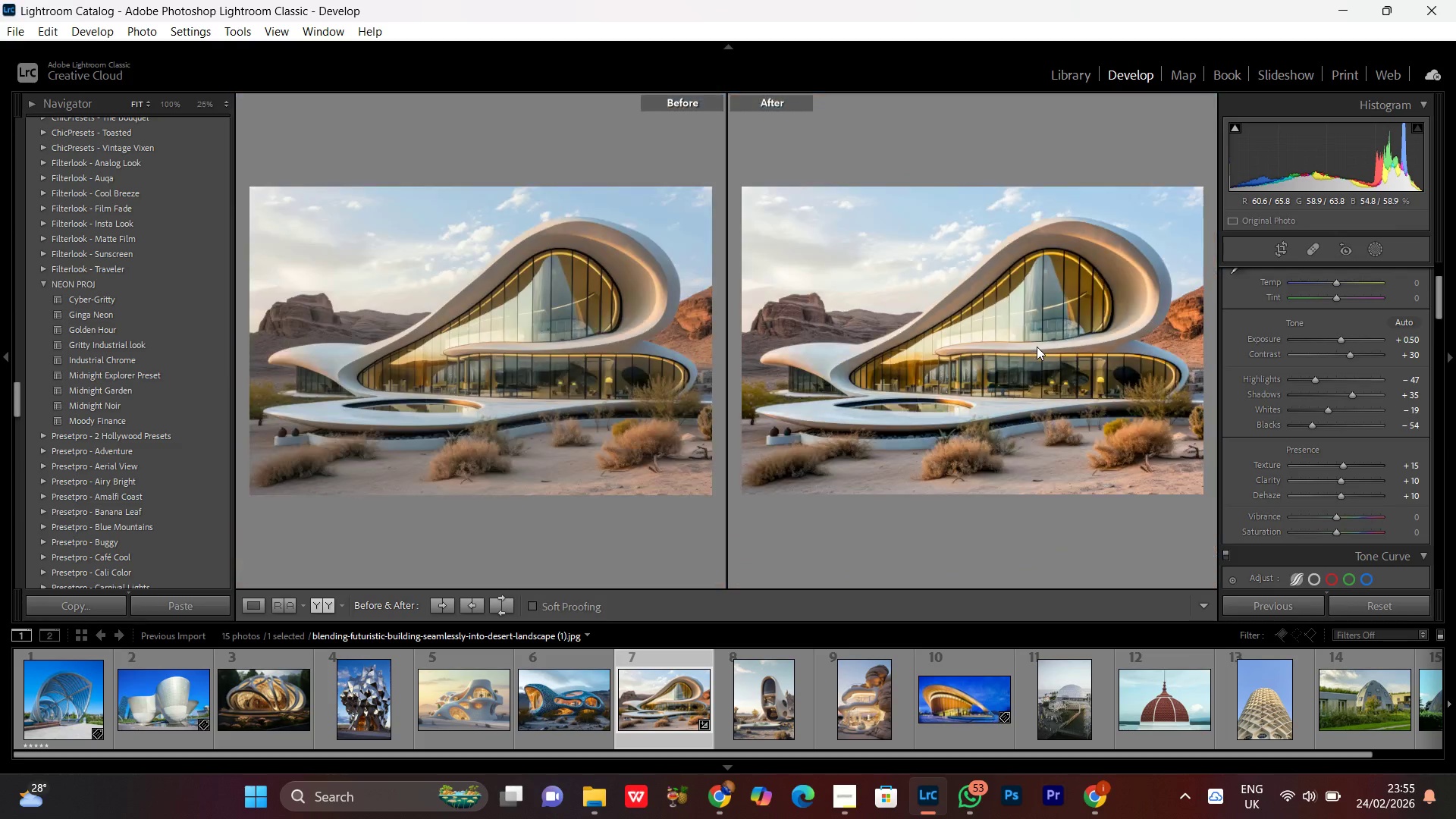 
triple_click([1037, 347])
 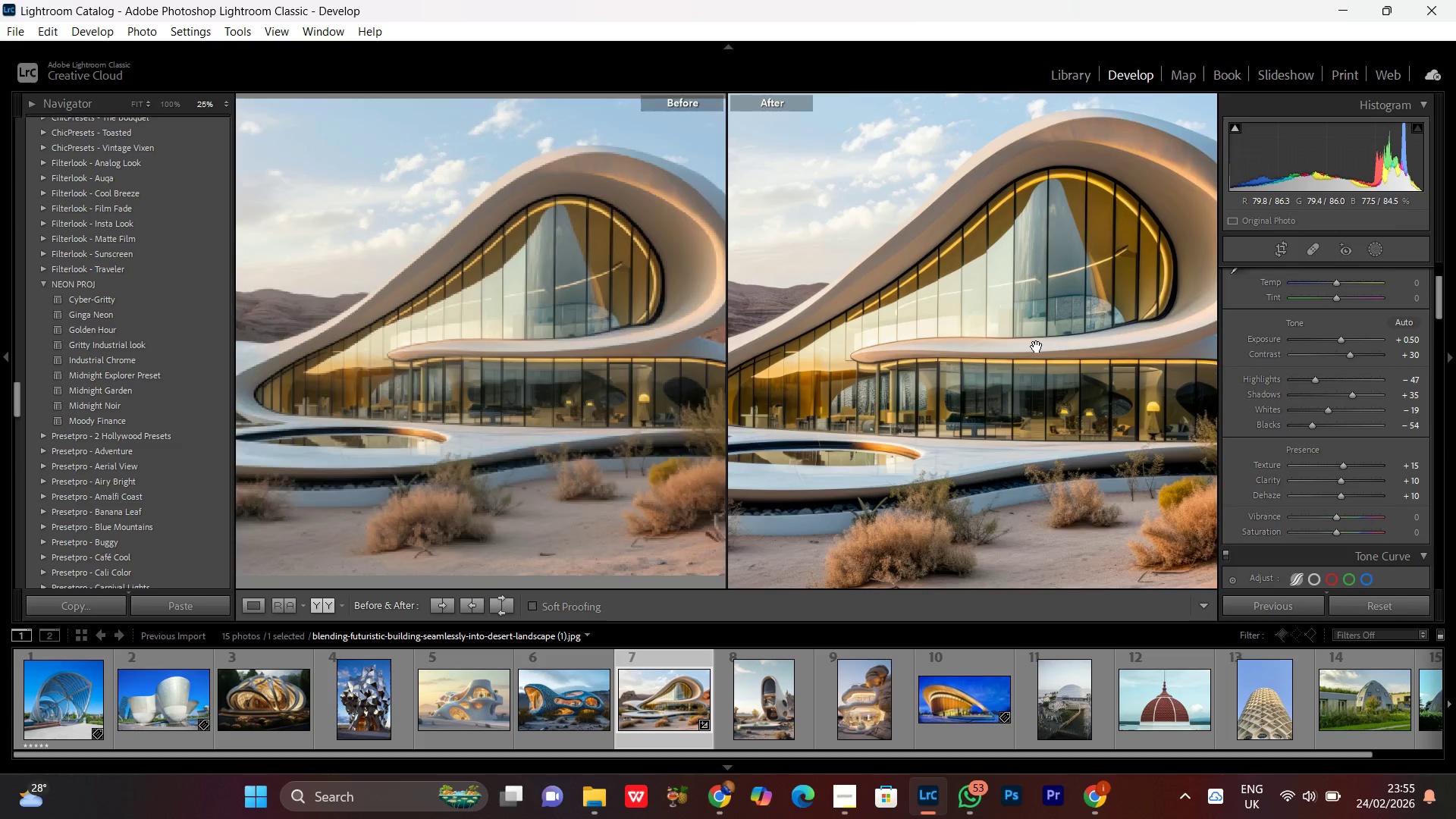 
triple_click([1037, 347])
 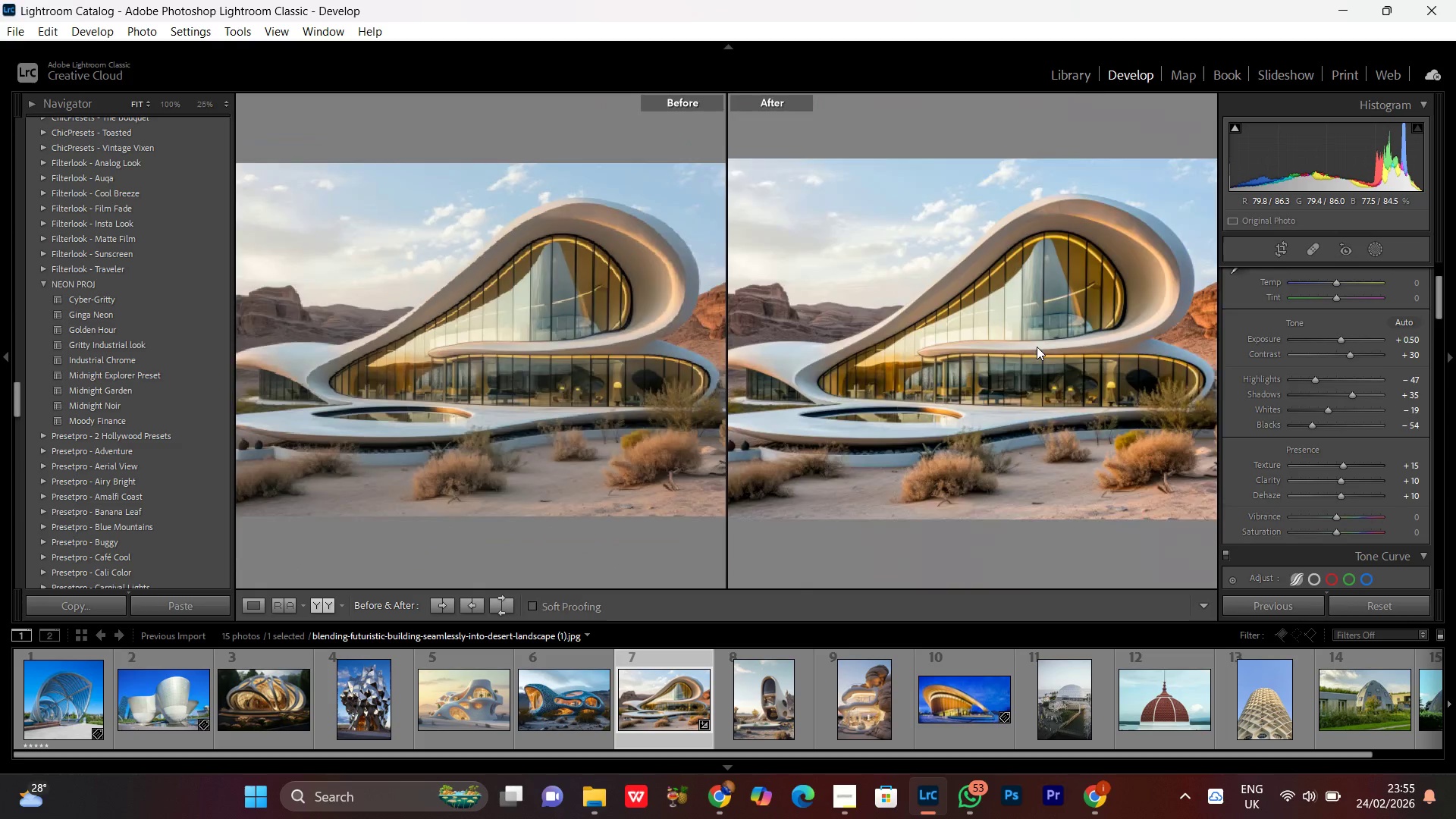 
triple_click([1037, 347])
 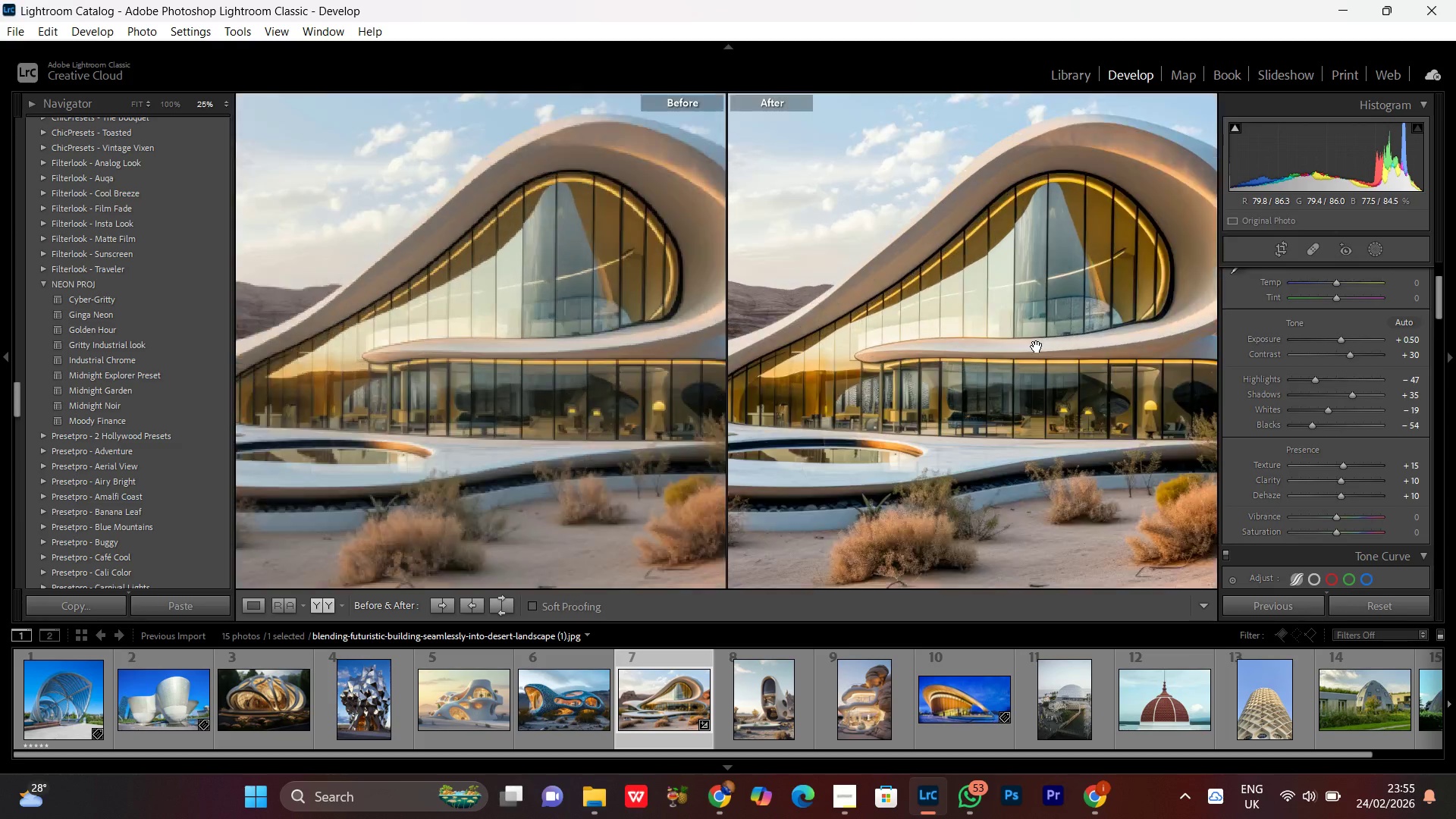 
triple_click([1037, 347])
 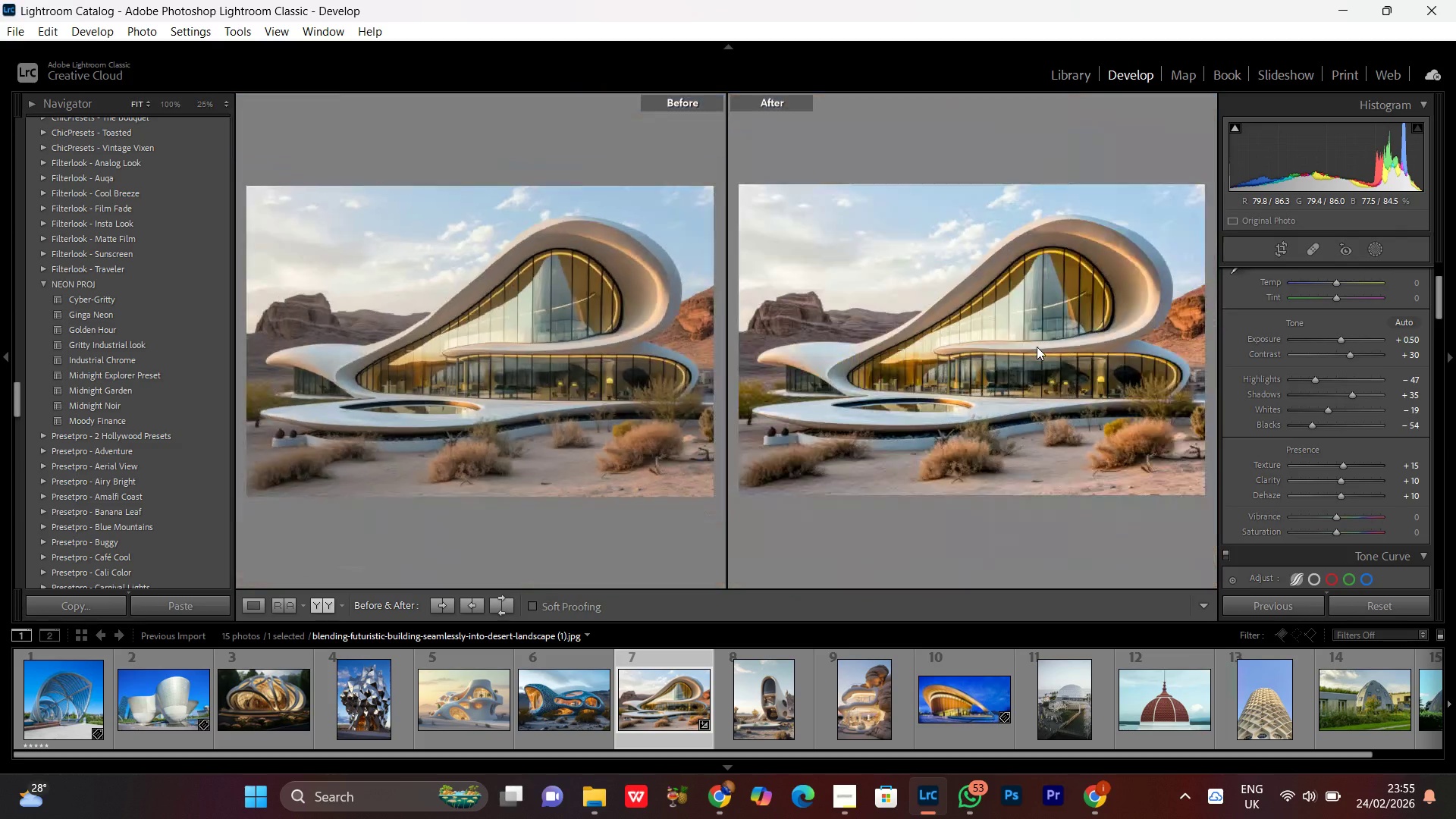 
triple_click([1037, 347])
 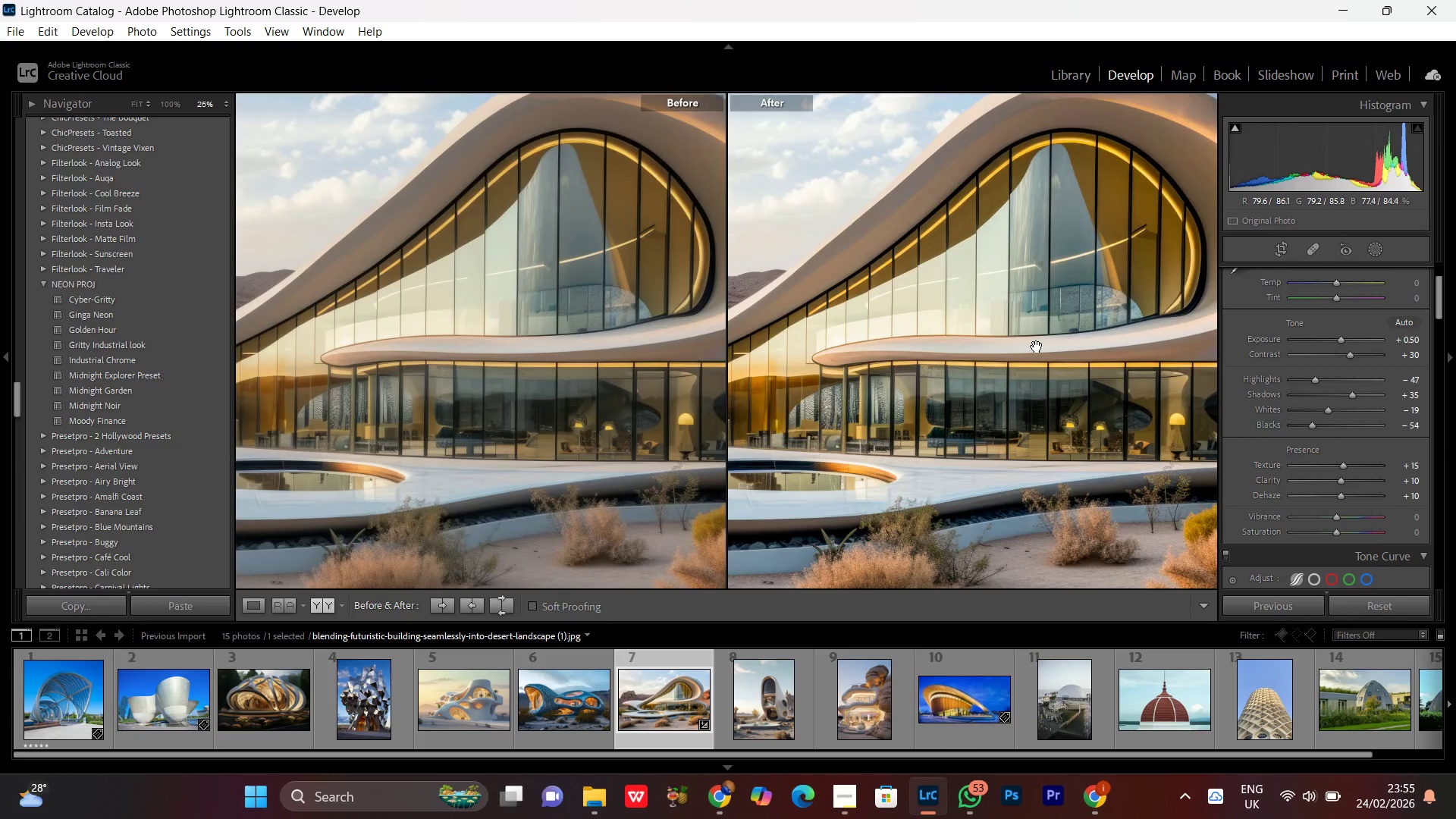 
left_click([1037, 347])
 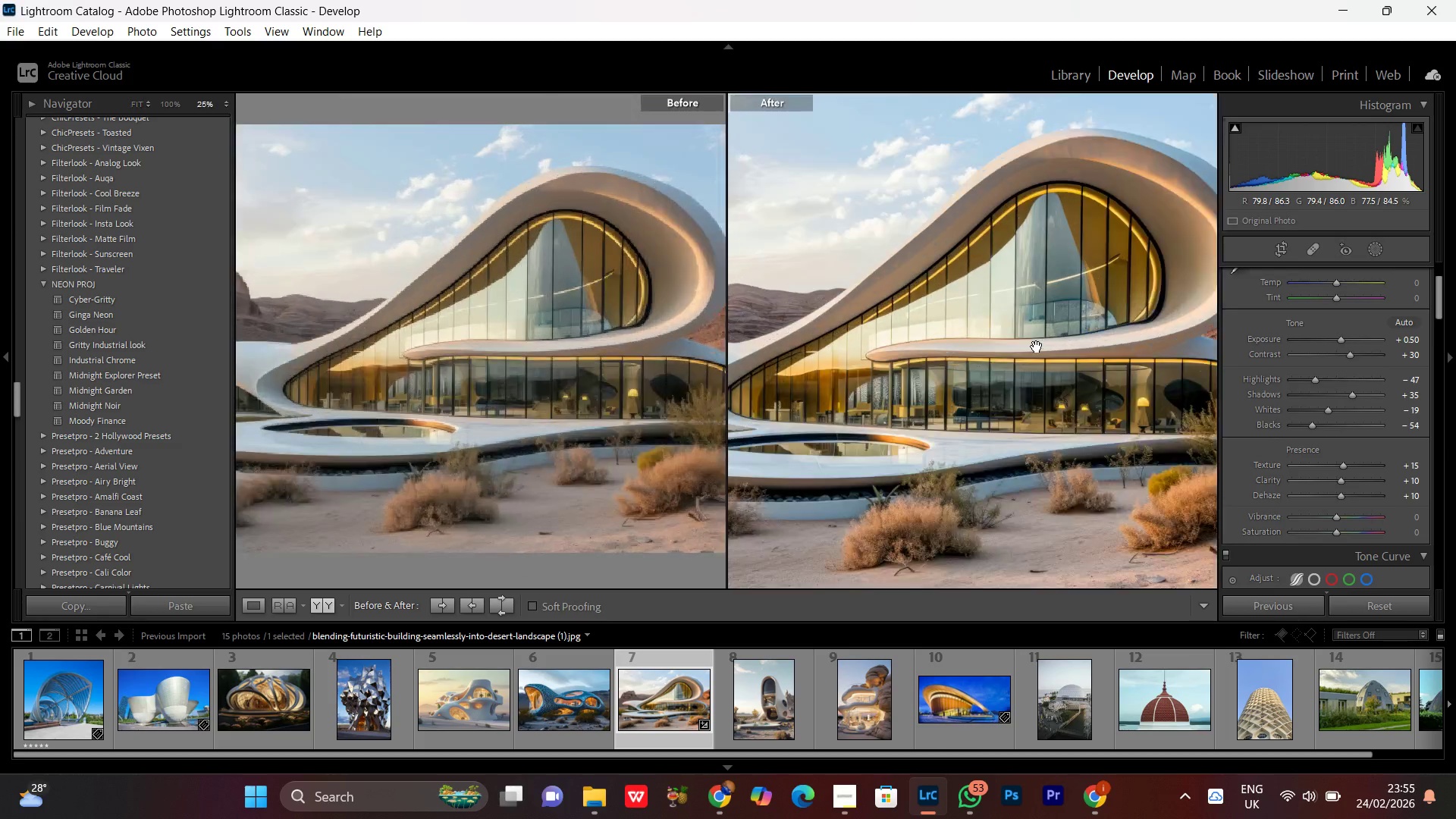 
double_click([1037, 347])
 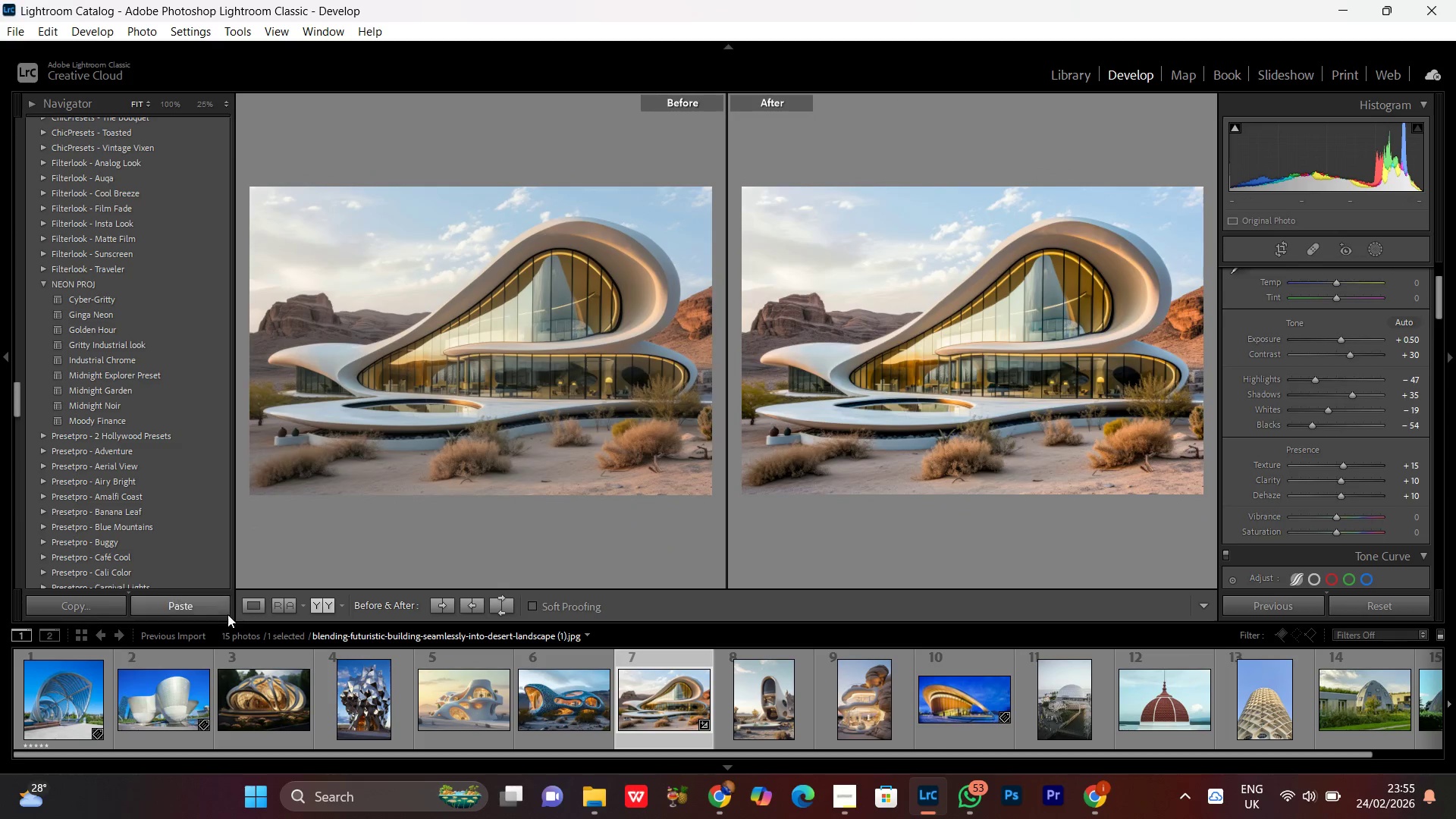 
left_click([259, 604])
 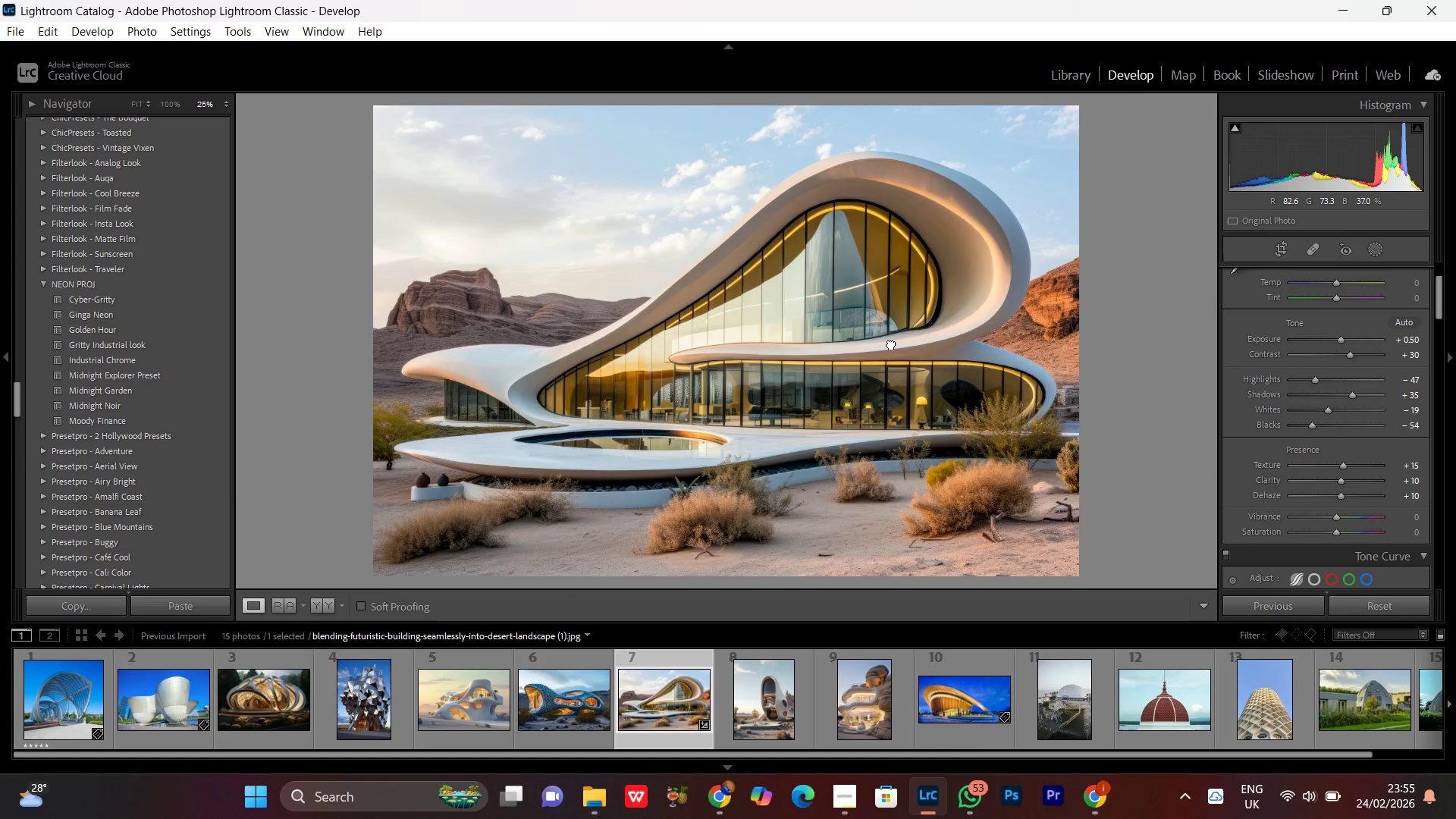 
double_click([891, 344])
 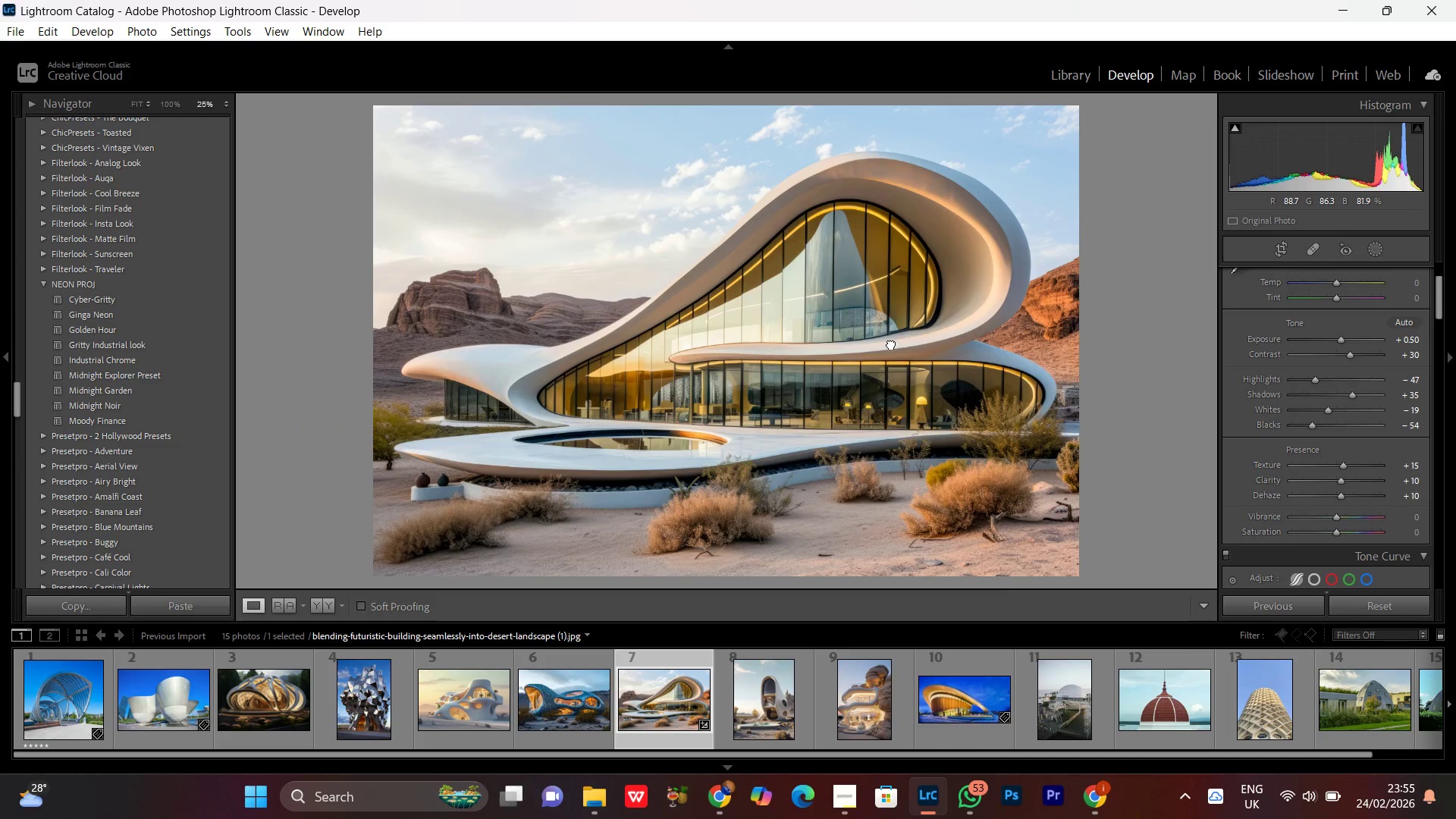 
double_click([891, 344])
 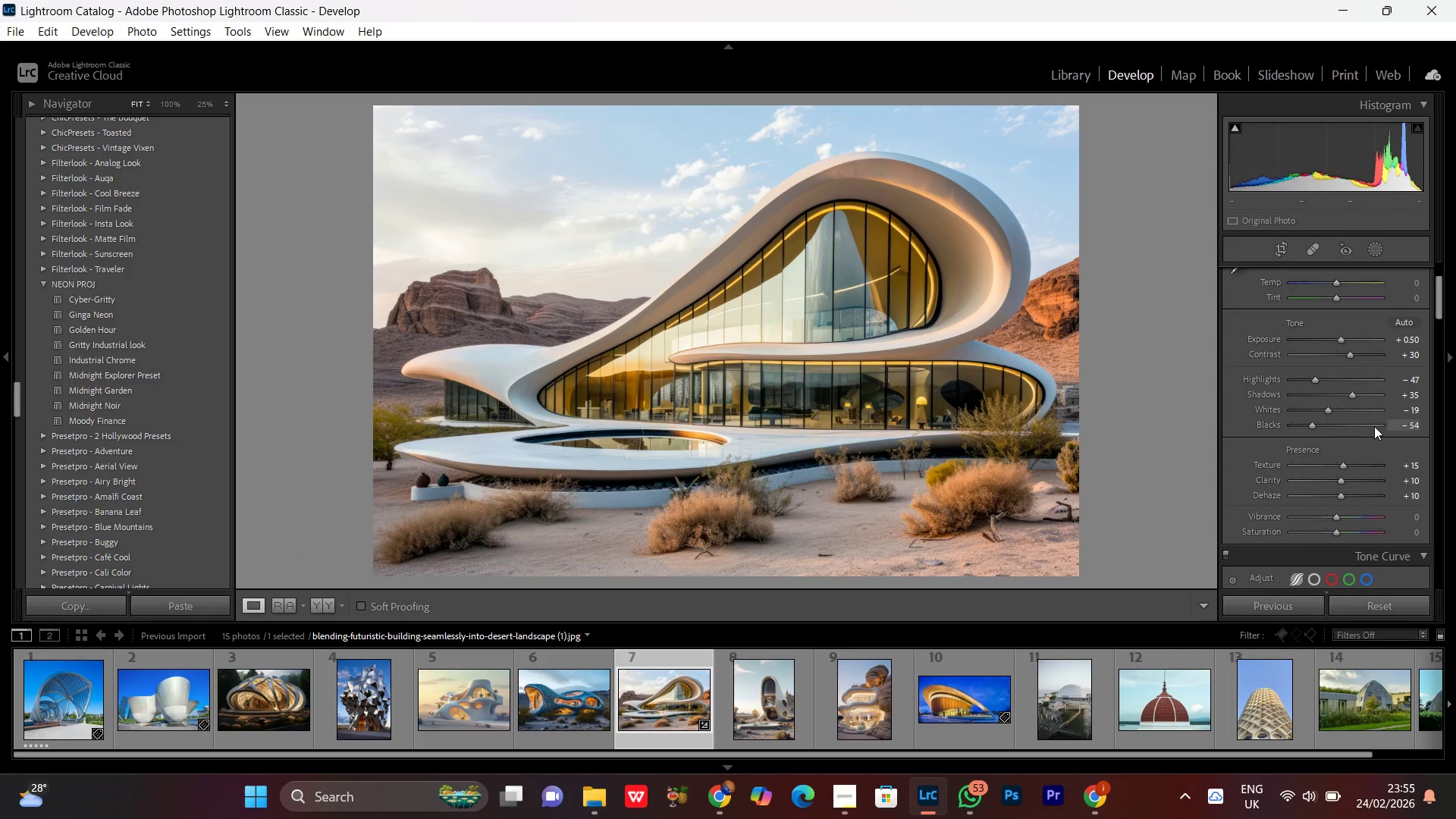 
scroll: coordinate [1374, 426], scroll_direction: down, amount: 1.0
 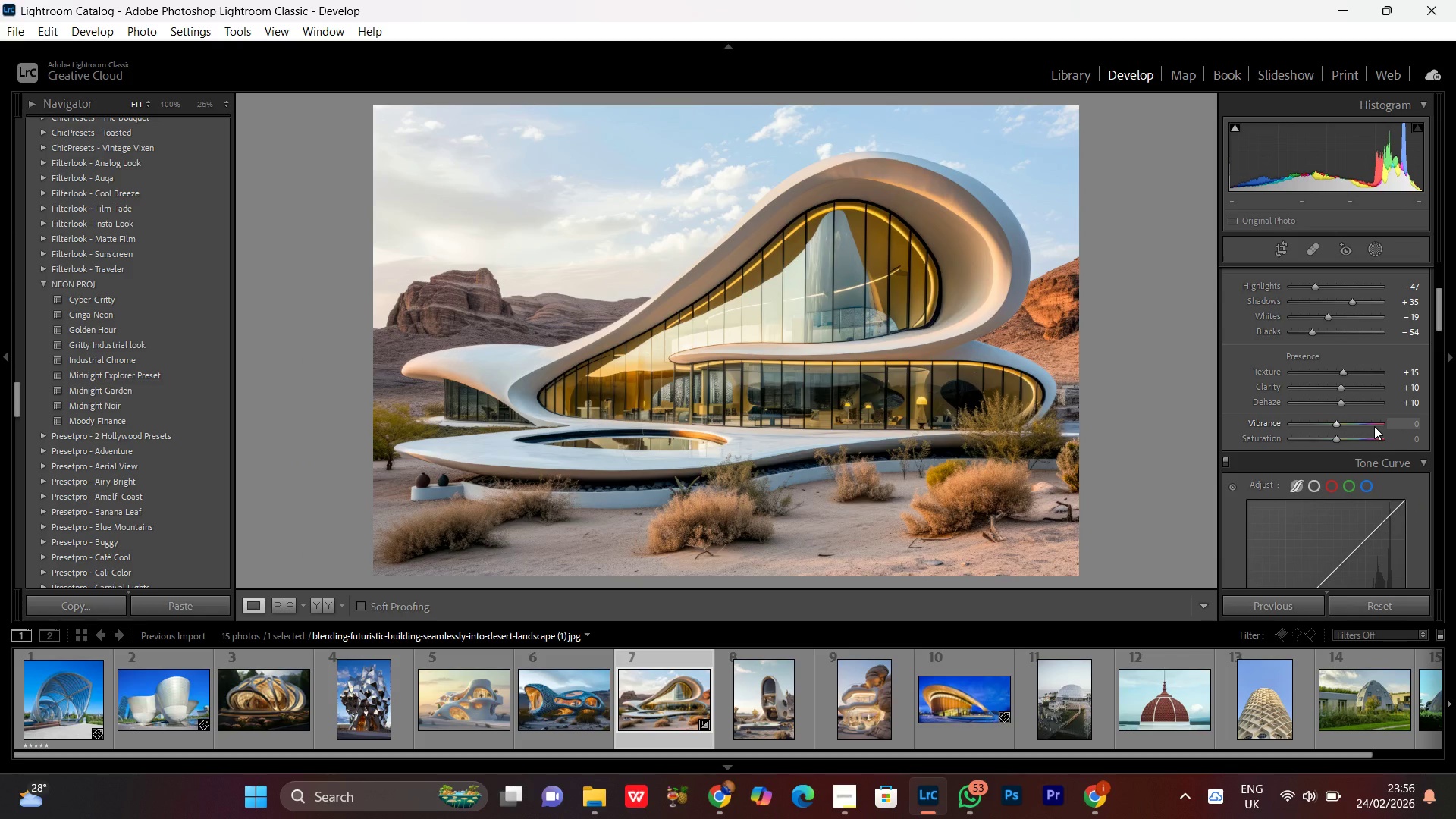 
wait(5.26)
 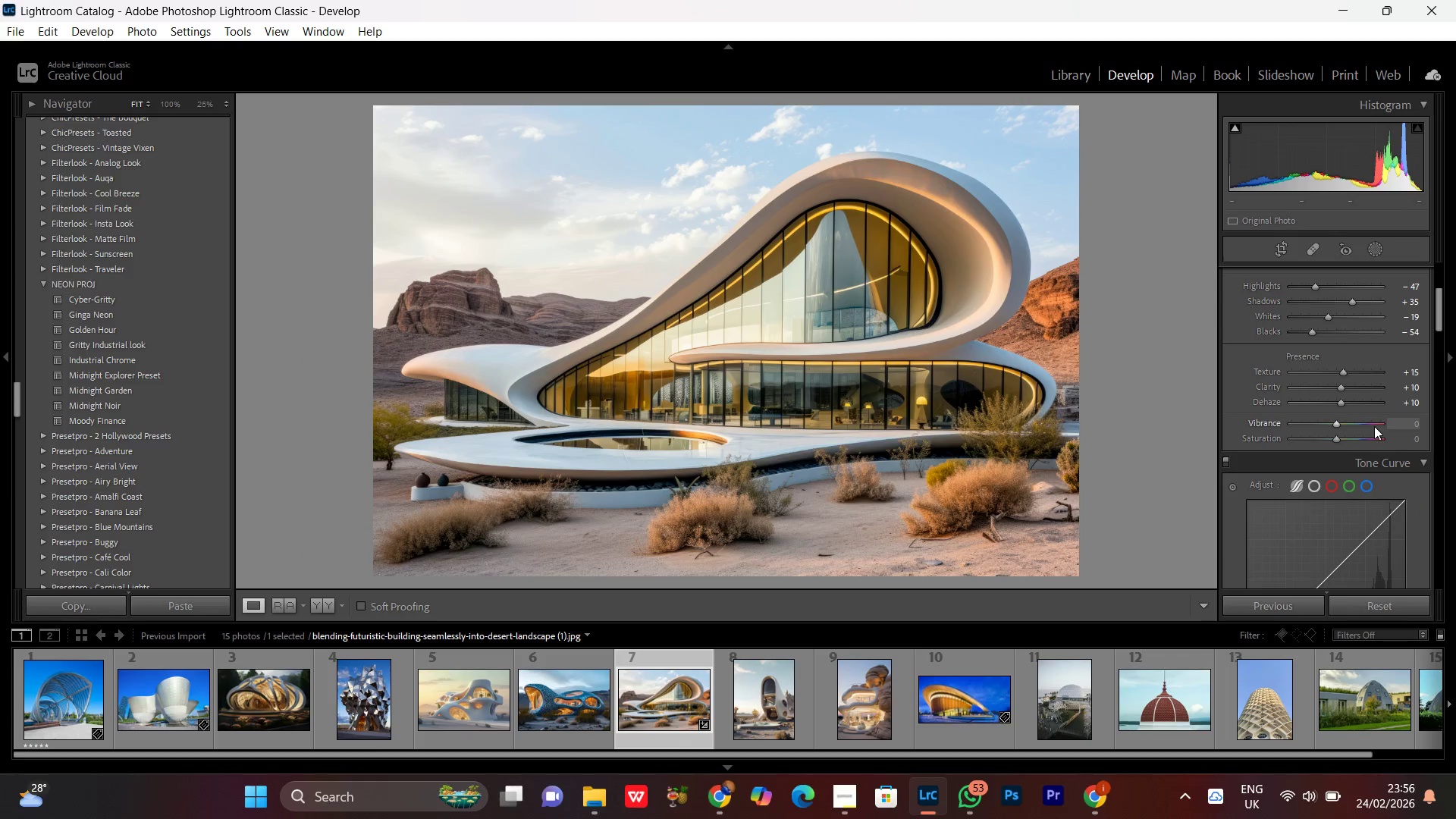 
scroll: coordinate [1351, 478], scroll_direction: down, amount: 2.0
 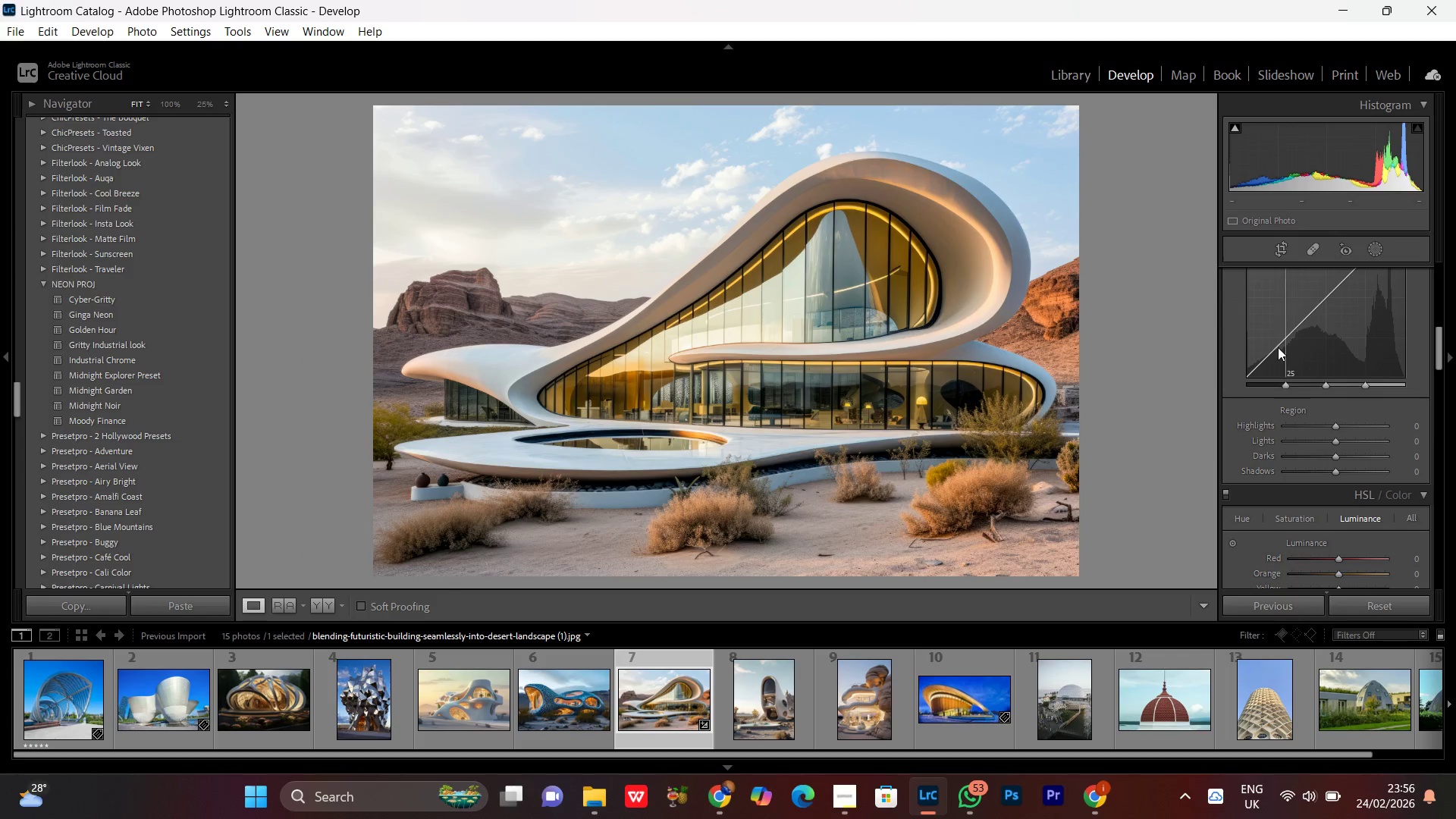 
scroll: coordinate [1285, 359], scroll_direction: up, amount: 1.0
 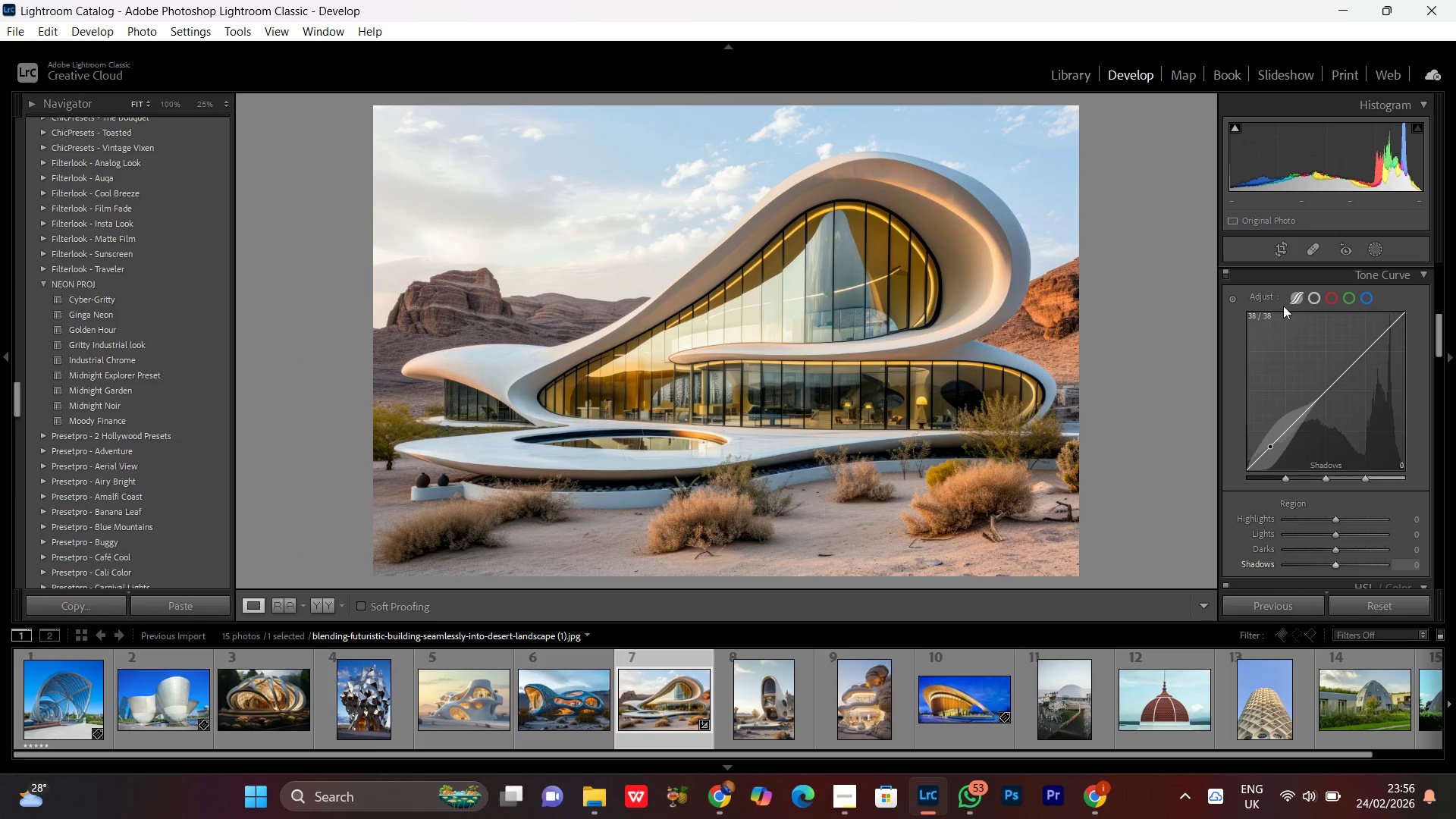 
left_click([1315, 297])
 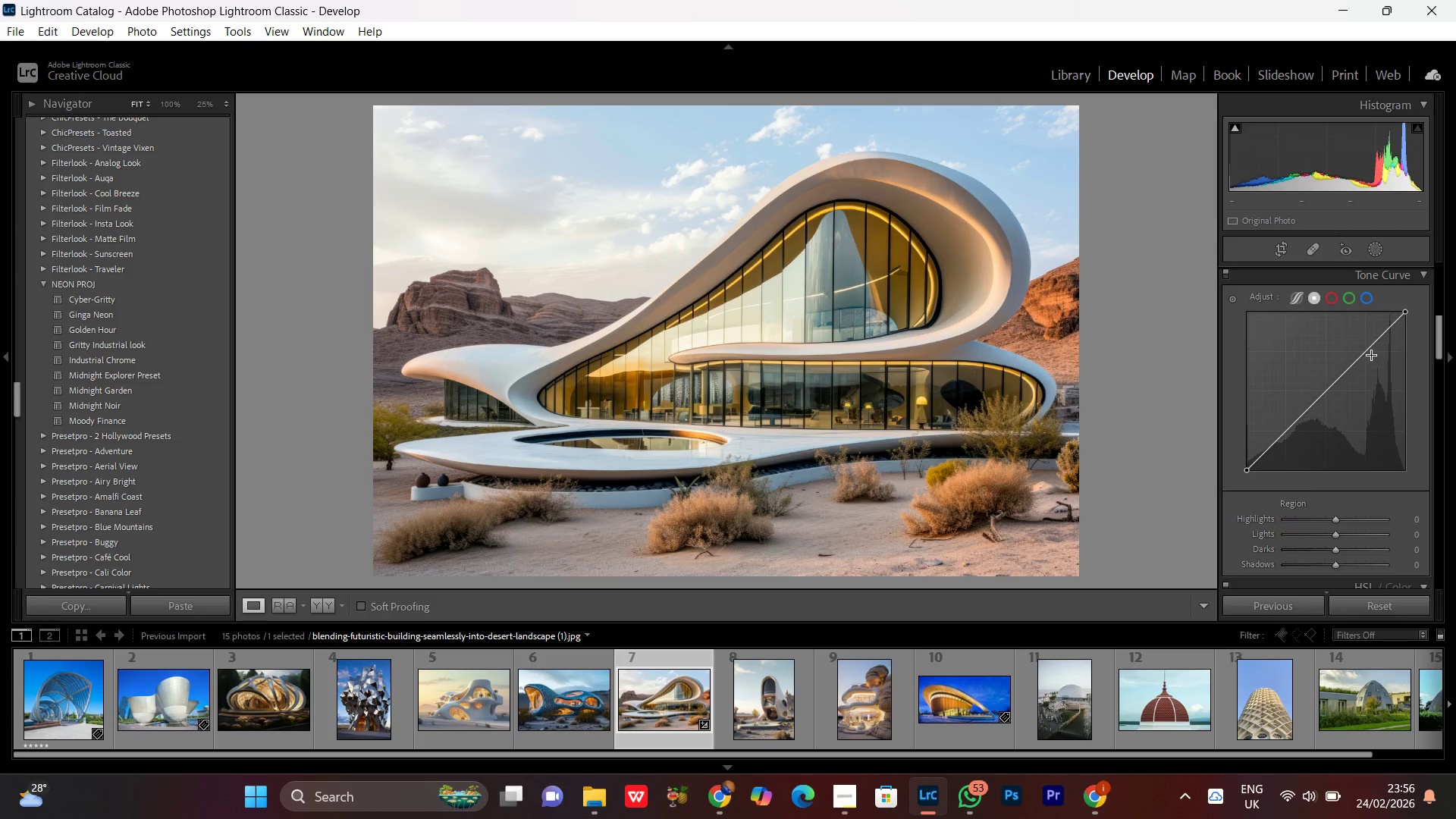 
left_click_drag(start_coordinate=[1372, 356], to_coordinate=[1374, 361])
 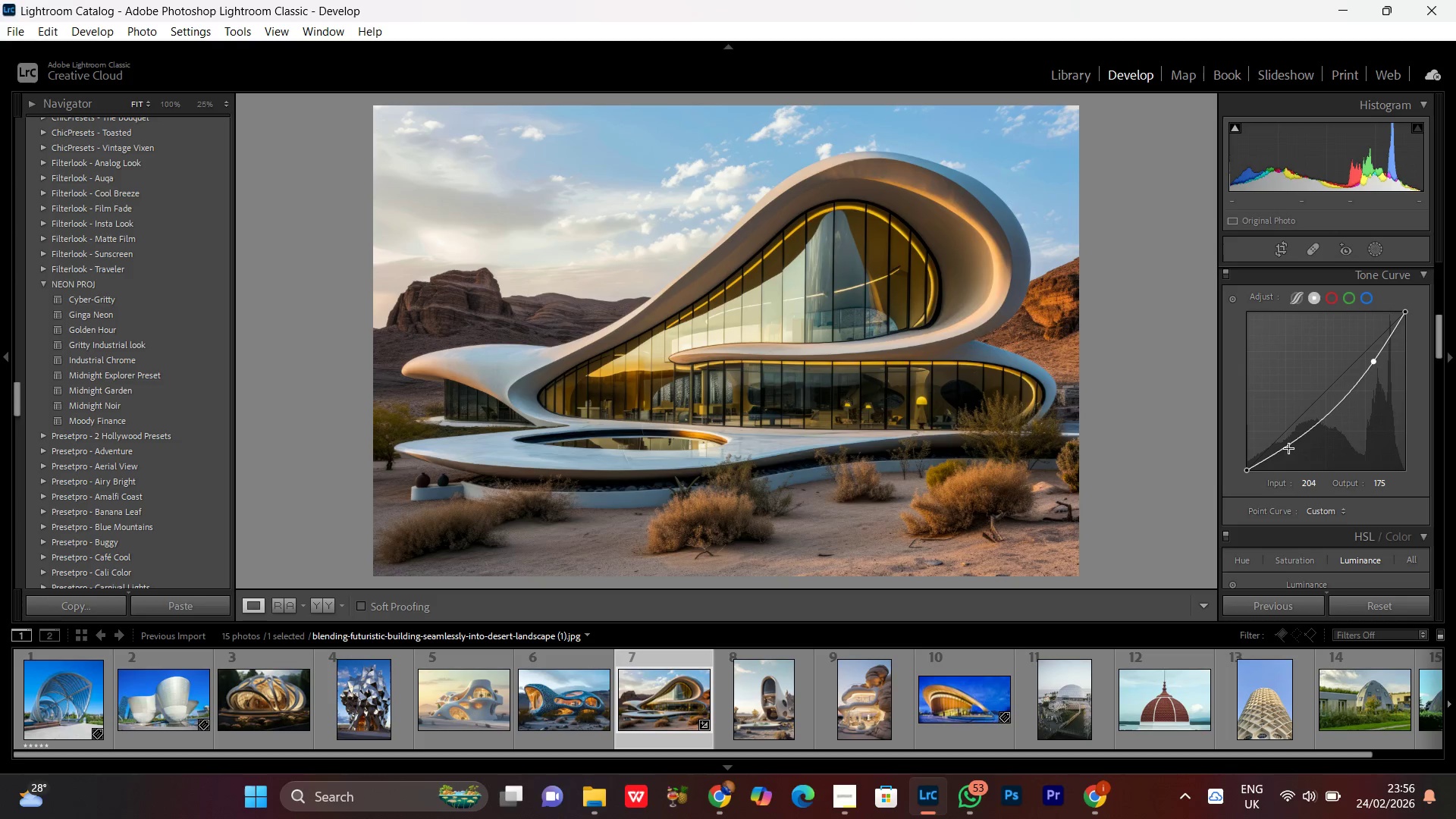 
left_click_drag(start_coordinate=[1289, 448], to_coordinate=[1272, 425])
 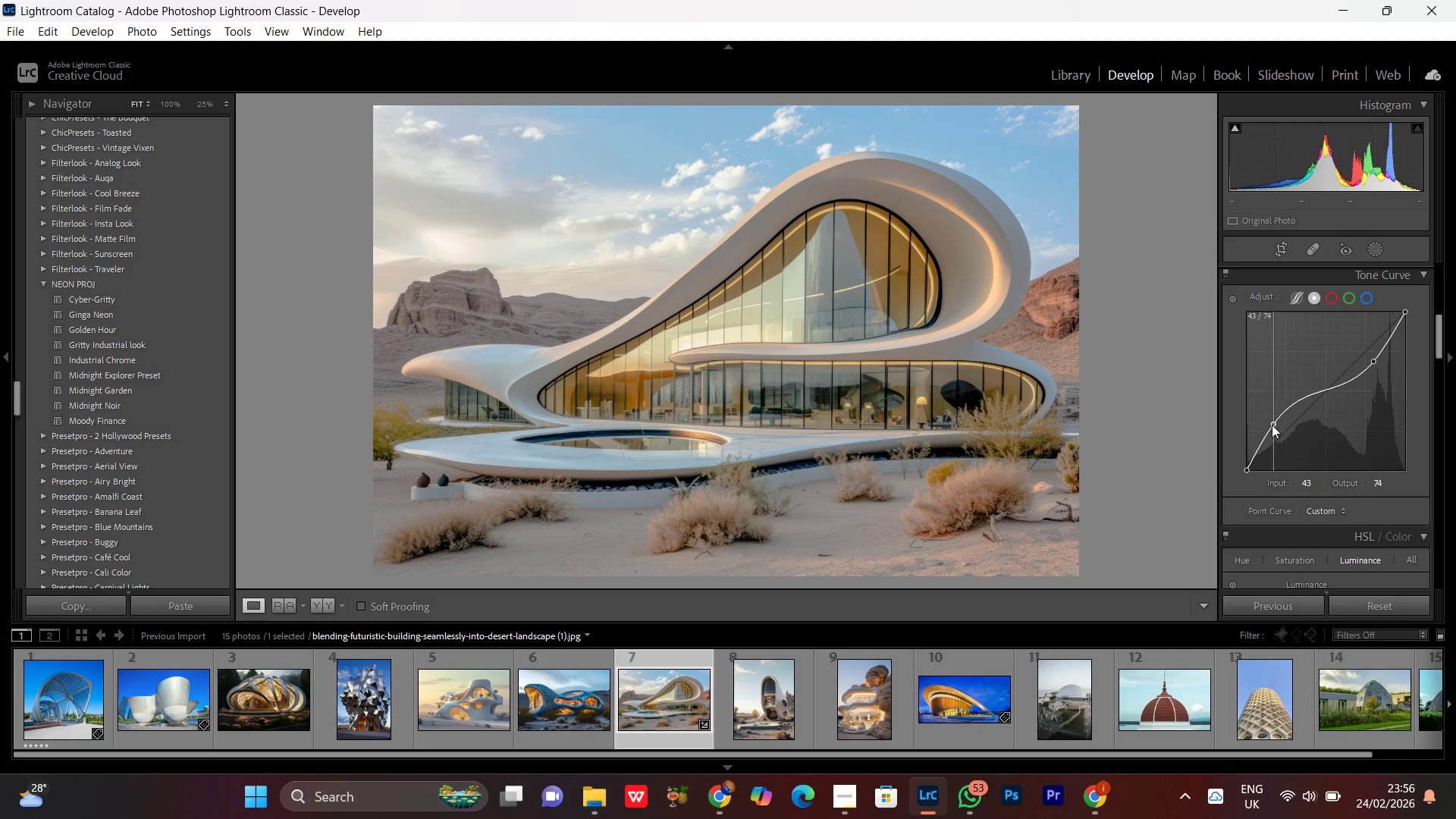 
double_click([1272, 425])
 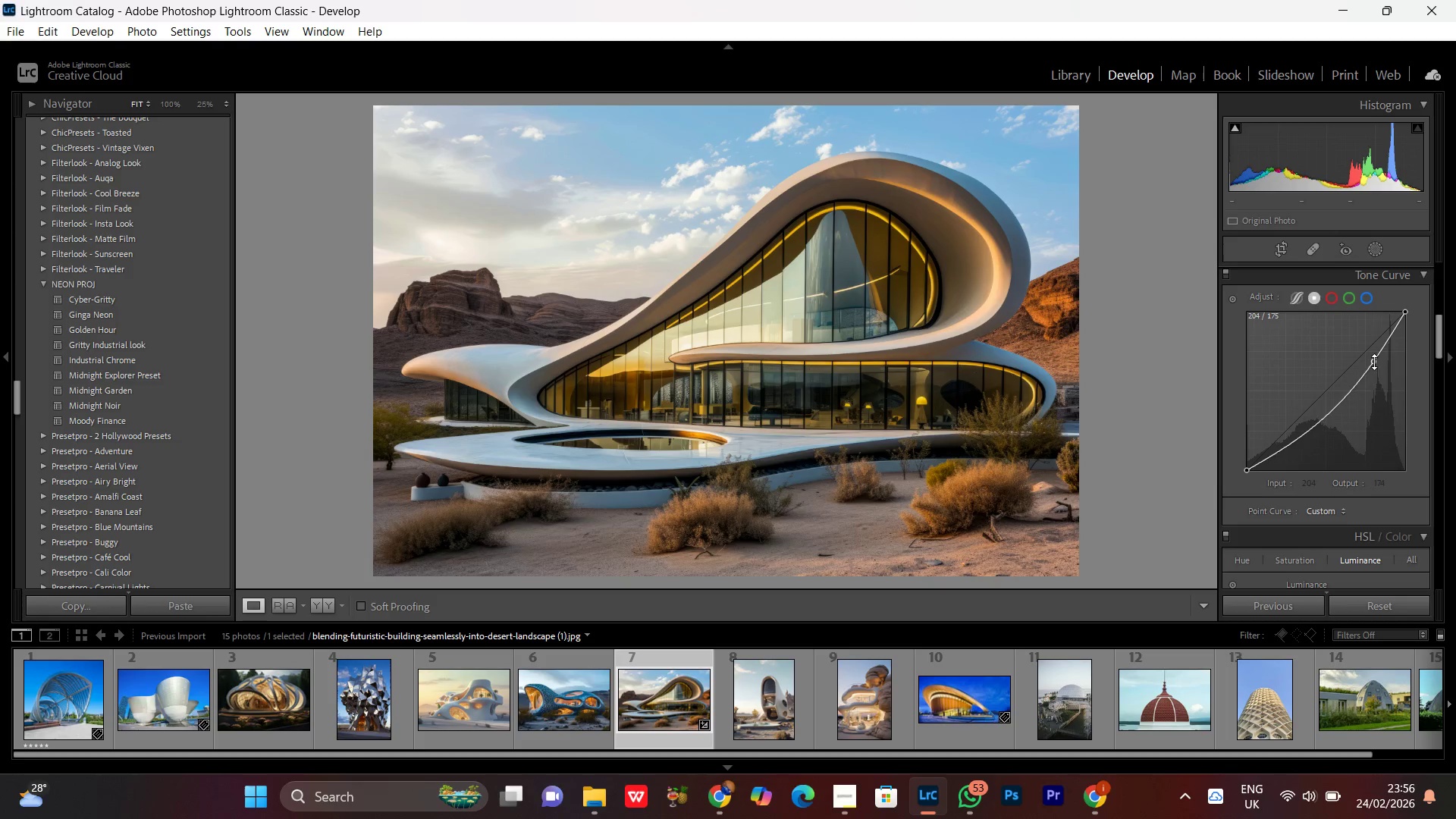 
double_click([1374, 362])
 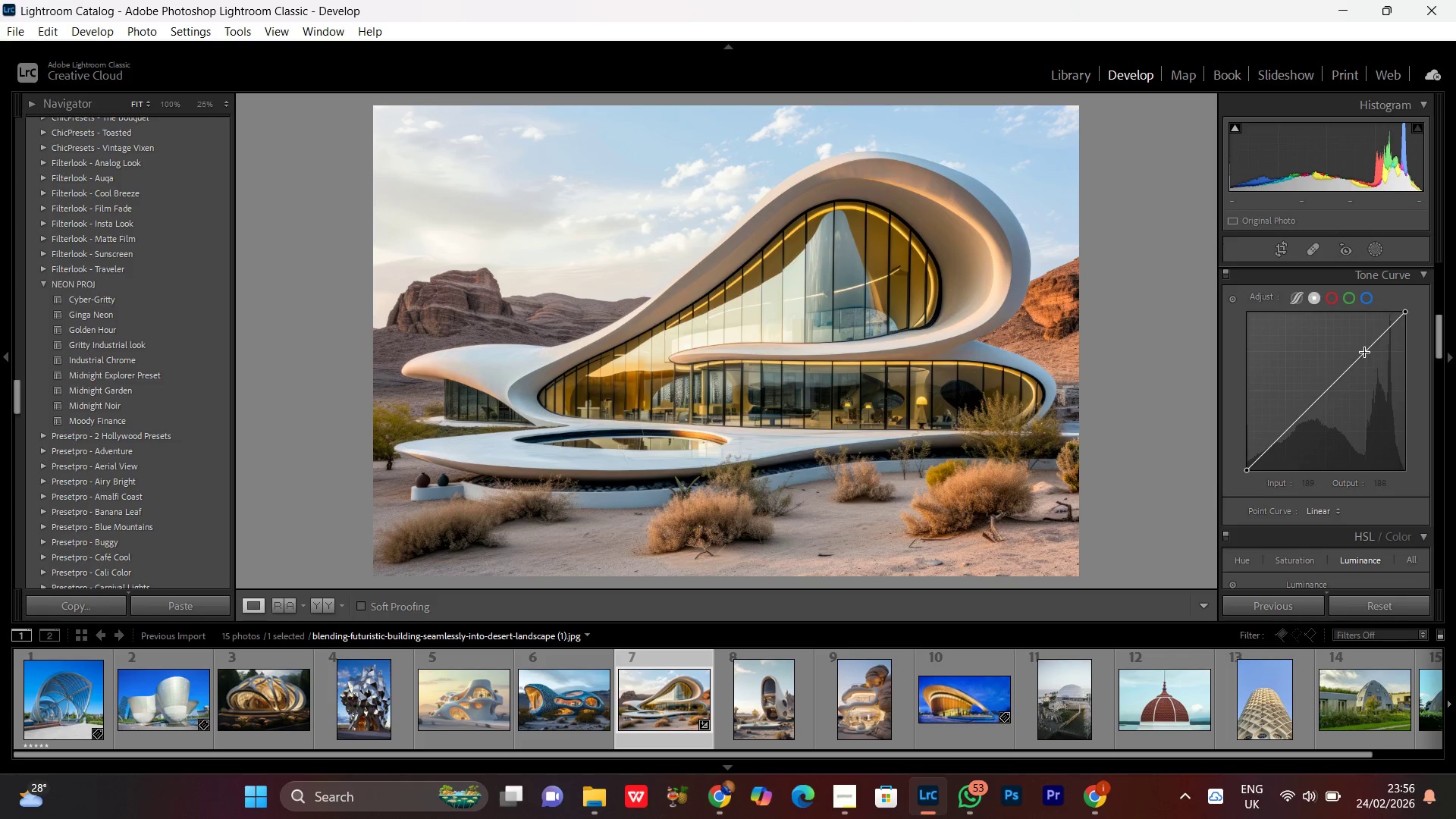 
left_click_drag(start_coordinate=[1365, 353], to_coordinate=[1360, 343])
 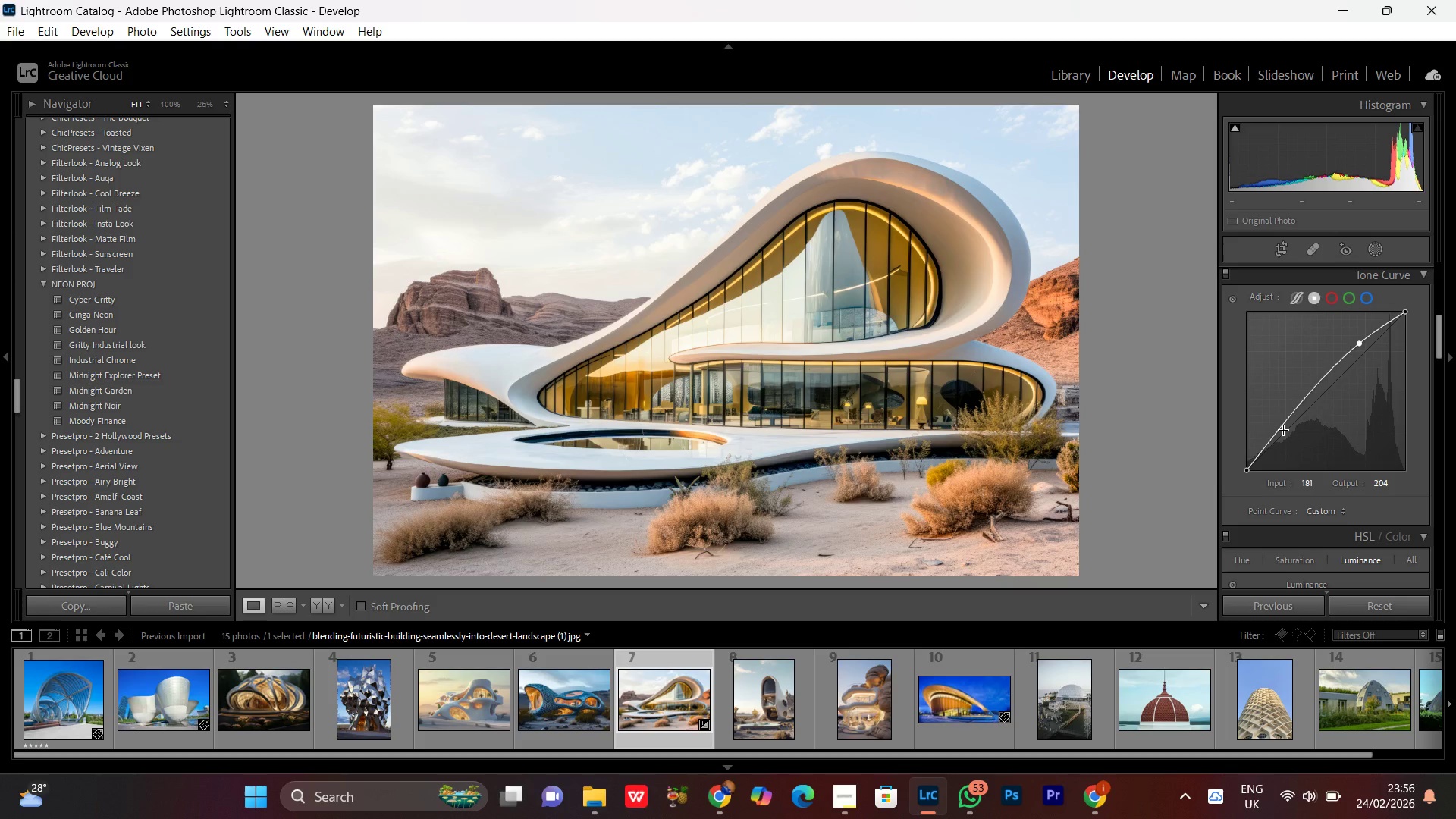 
left_click([1284, 431])
 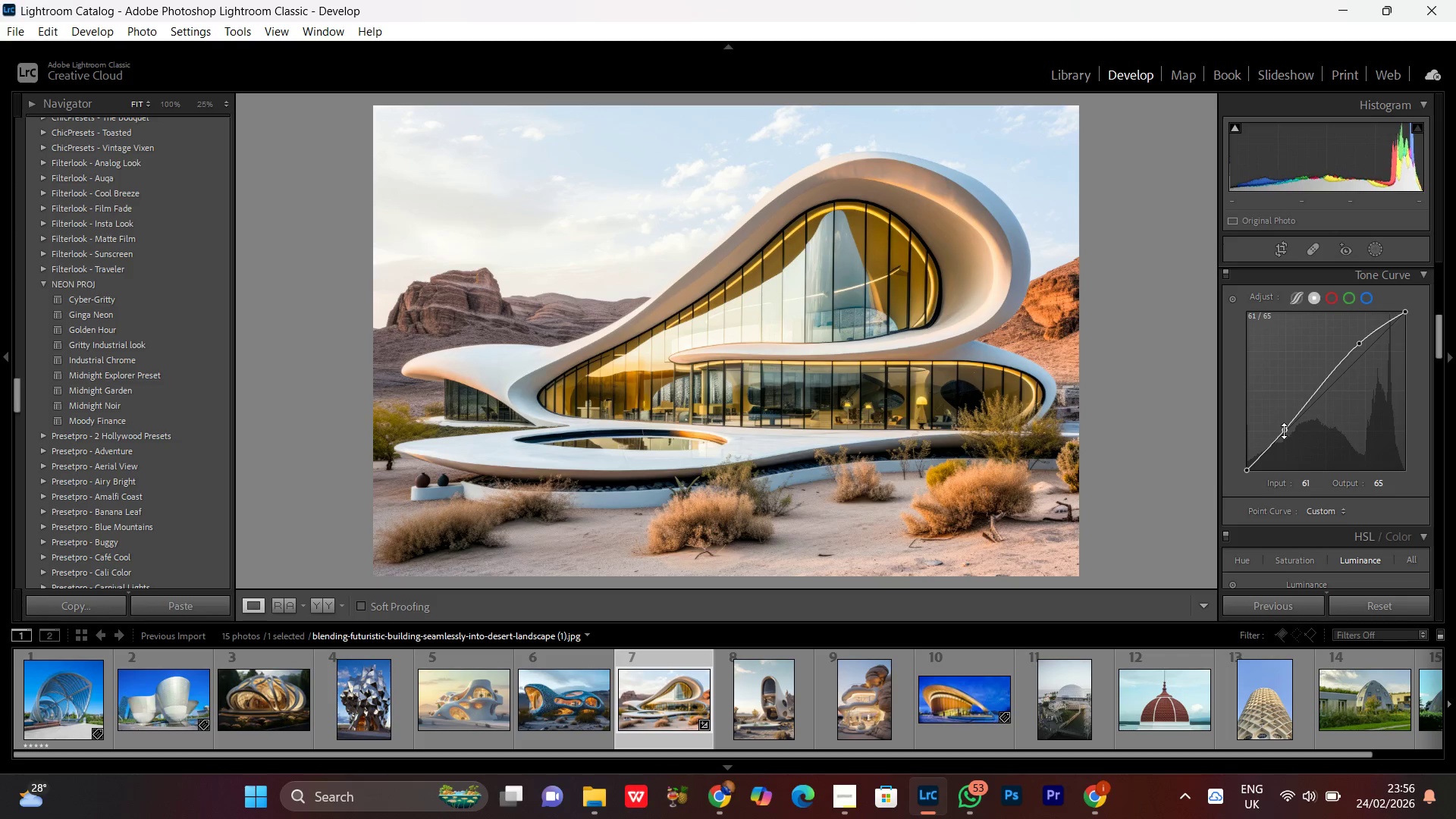 
left_click_drag(start_coordinate=[1284, 431], to_coordinate=[1286, 439])
 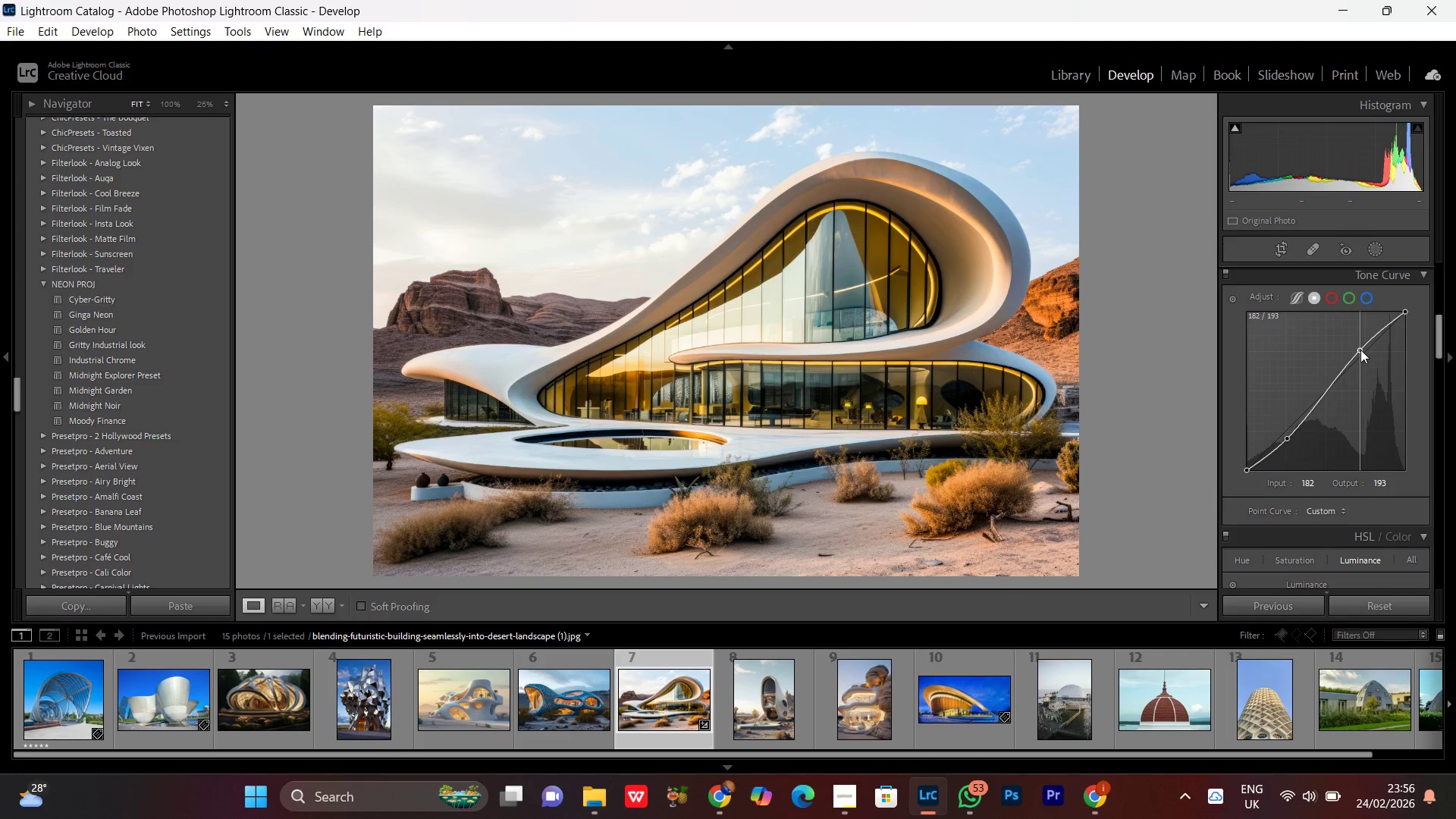 
left_click([1360, 347])
 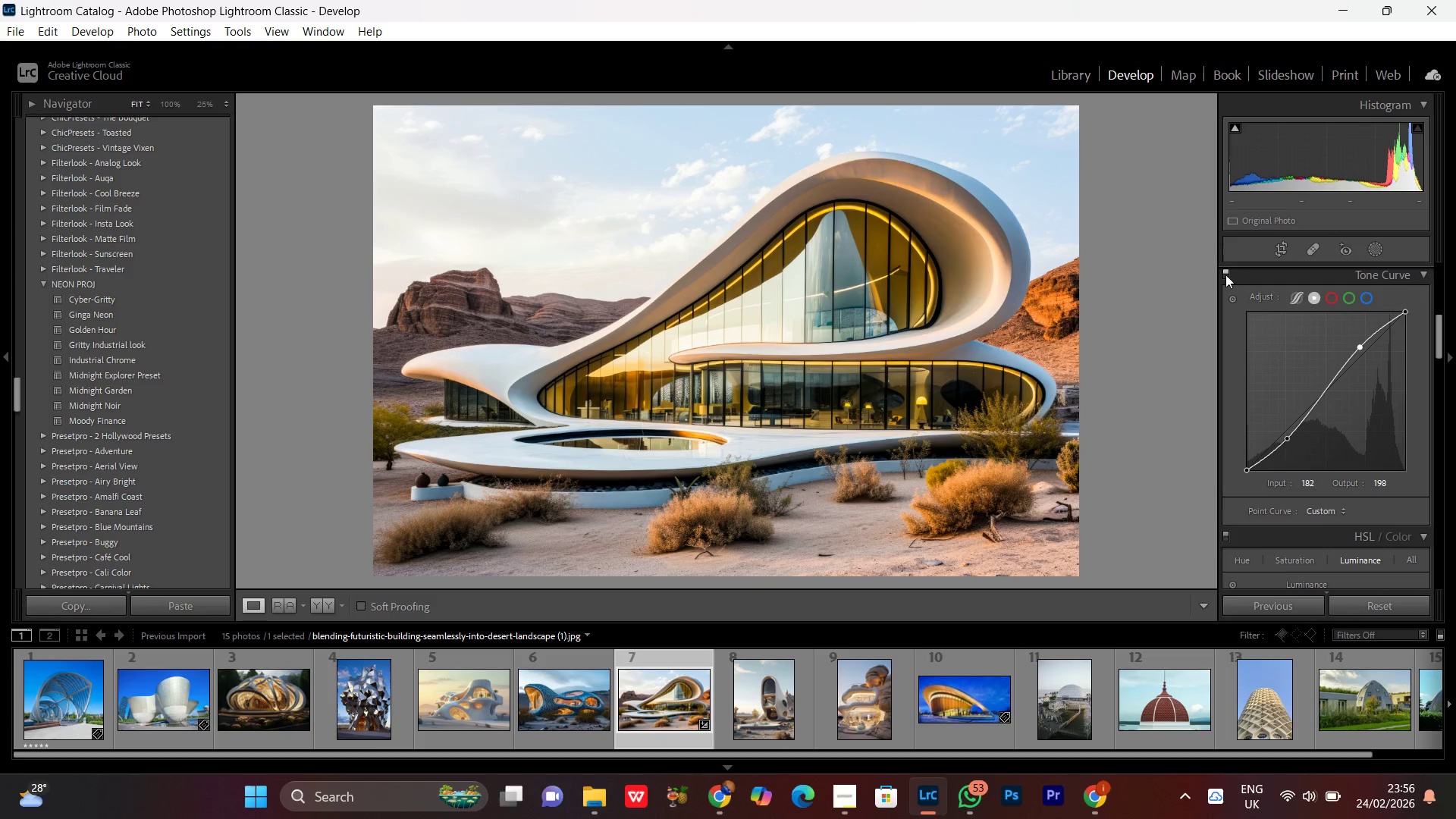 
left_click([1225, 273])
 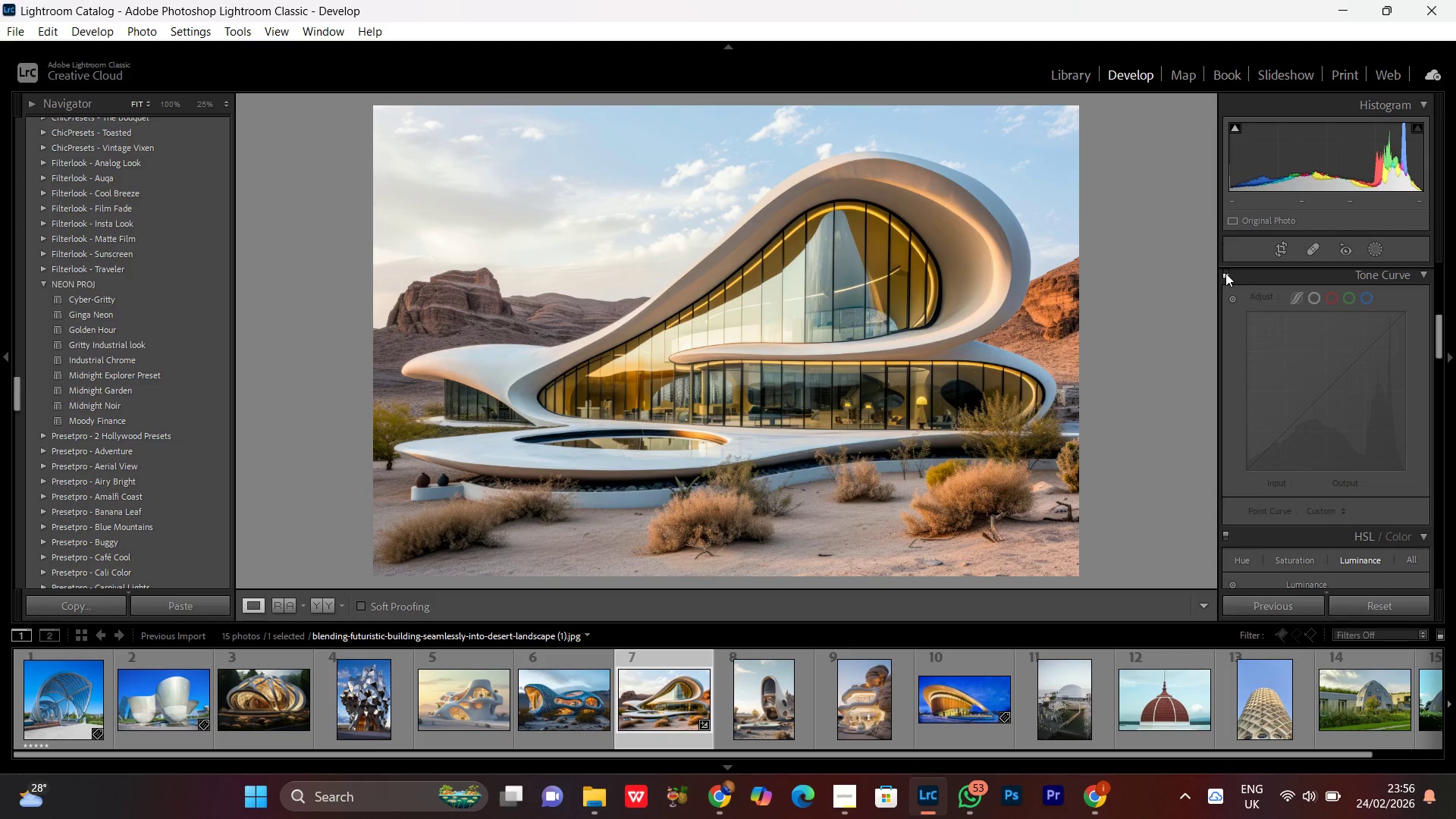 
left_click([1225, 273])
 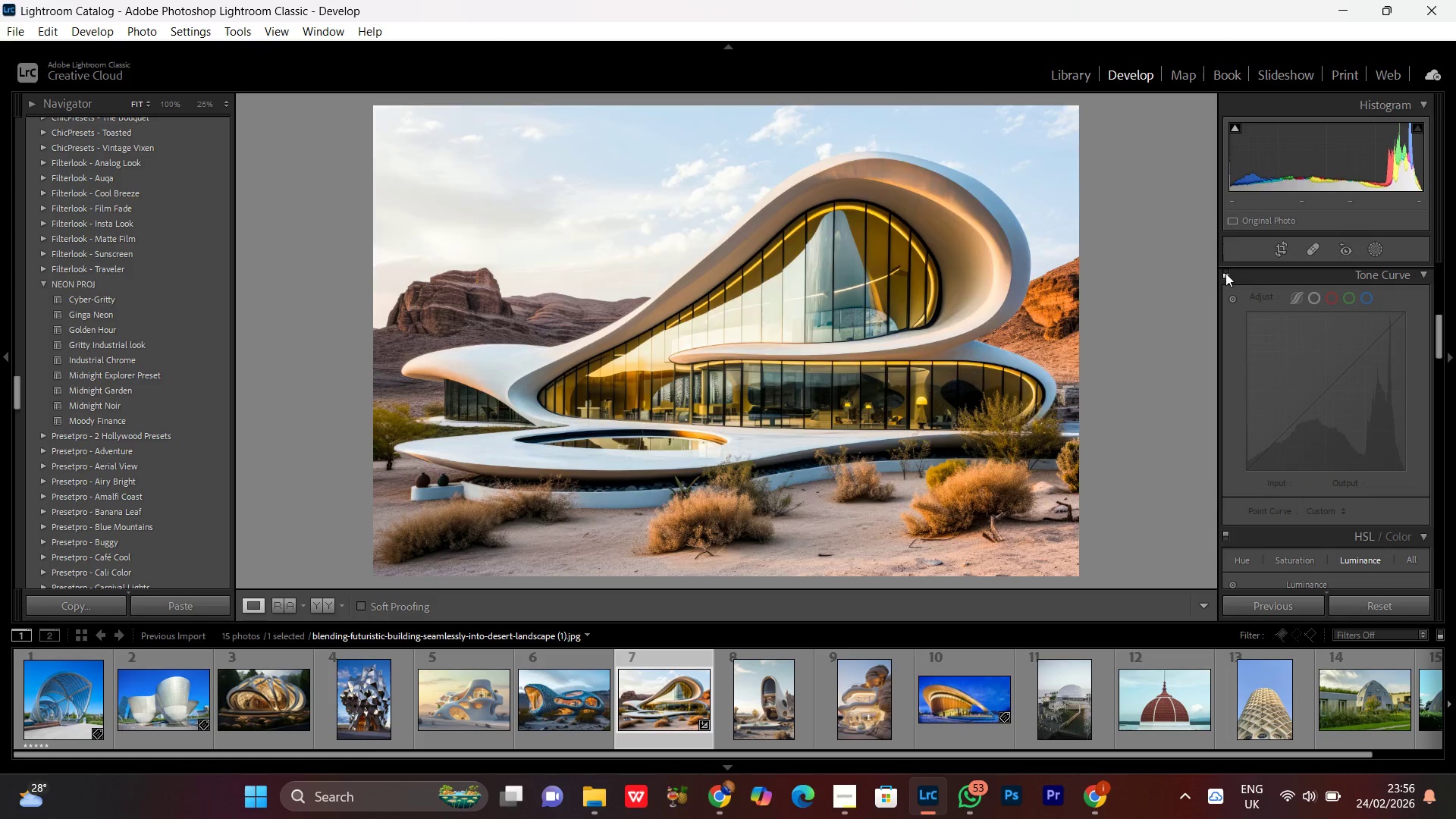 
double_click([1225, 273])
 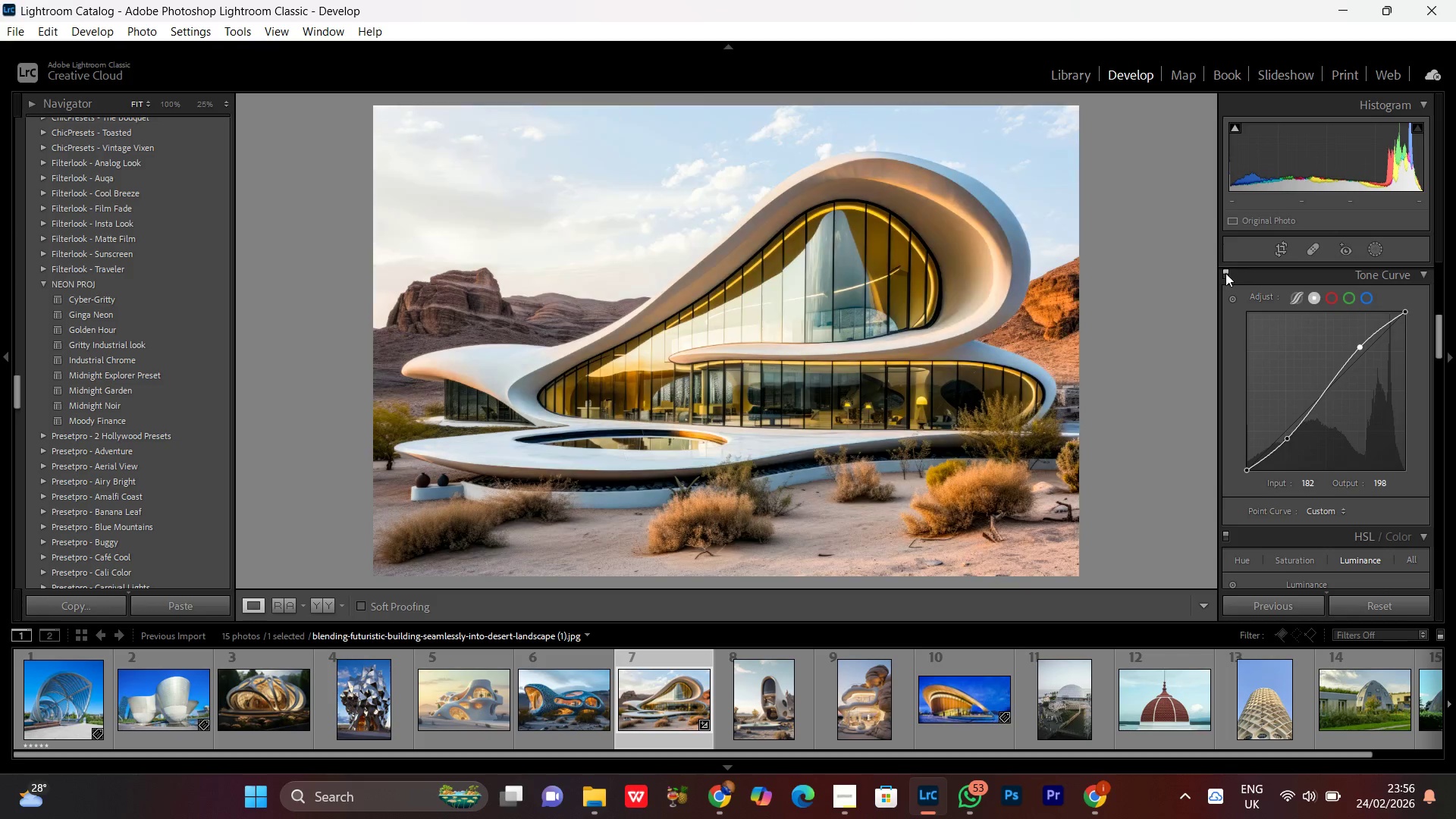 
triple_click([1225, 273])
 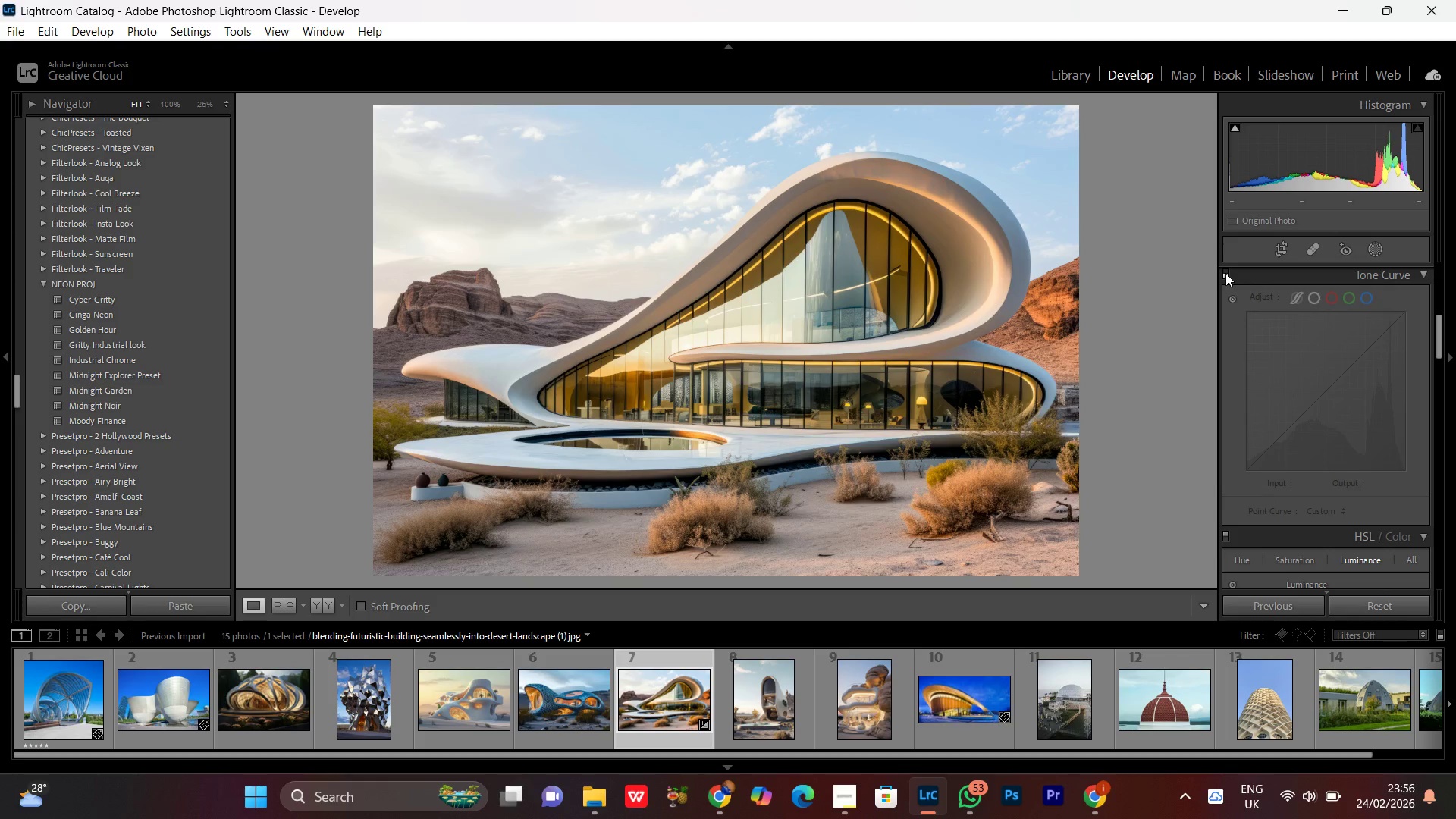 
triple_click([1225, 273])
 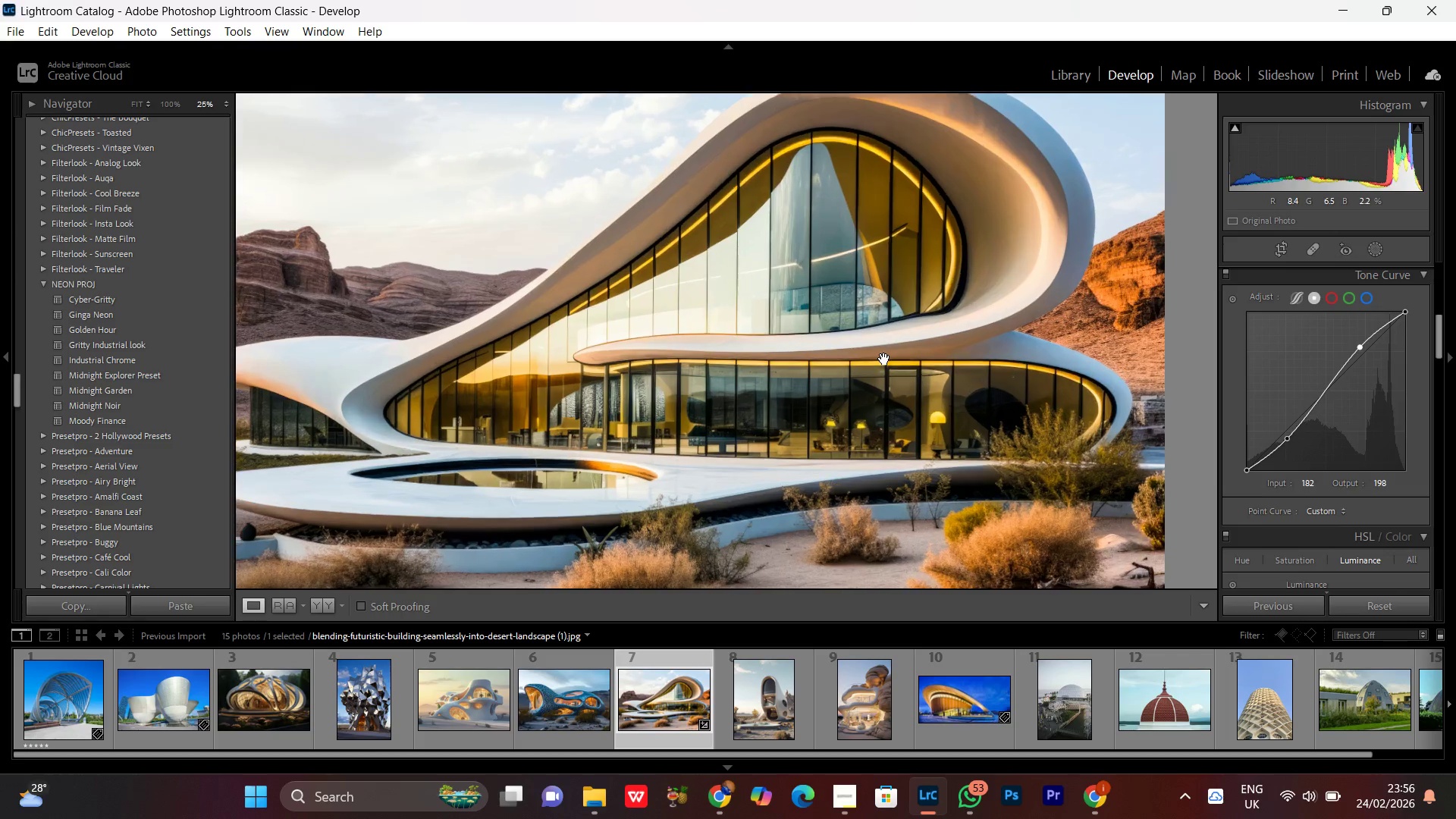 
double_click([884, 359])
 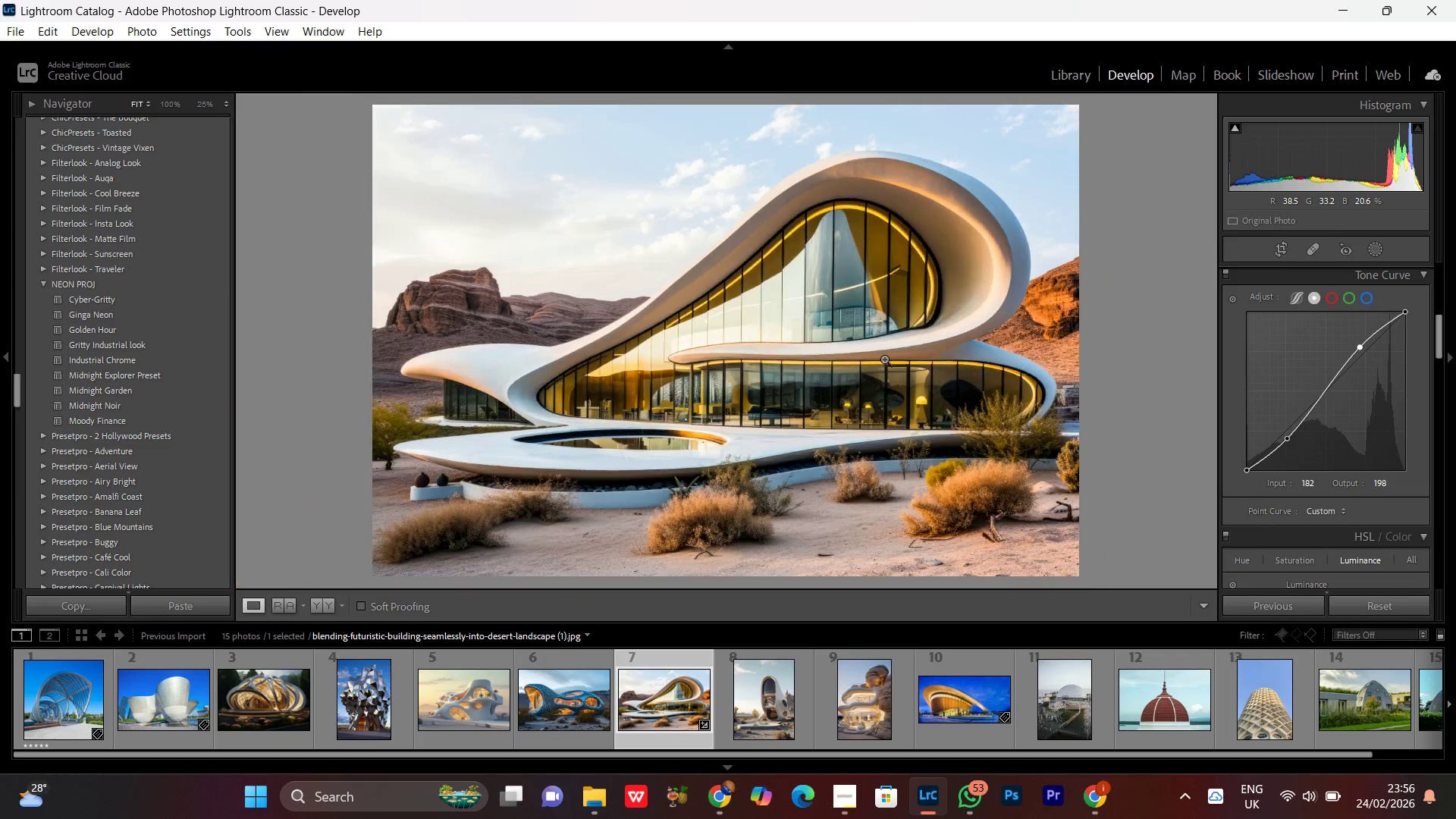 
triple_click([884, 359])
 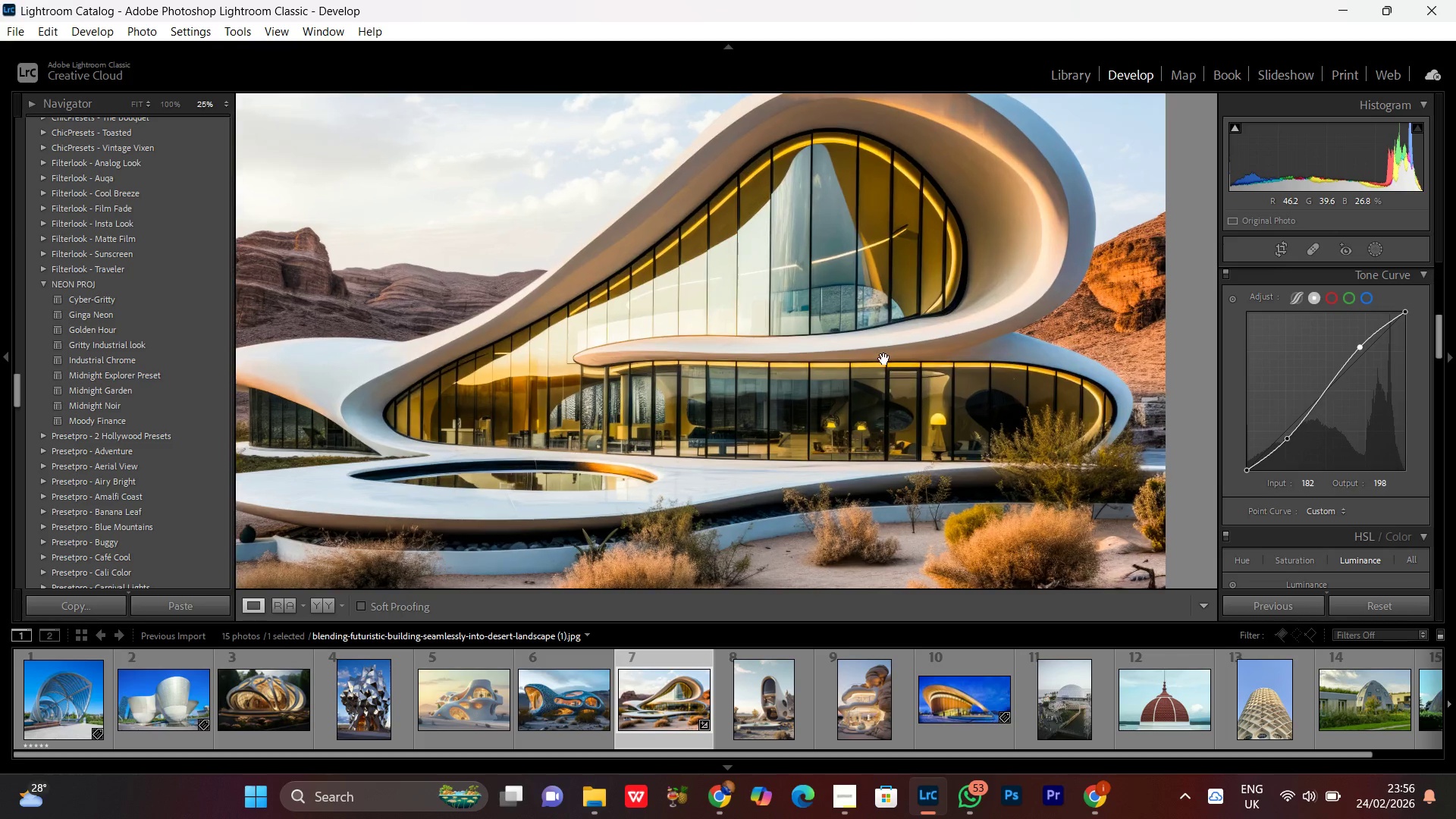 
triple_click([884, 359])
 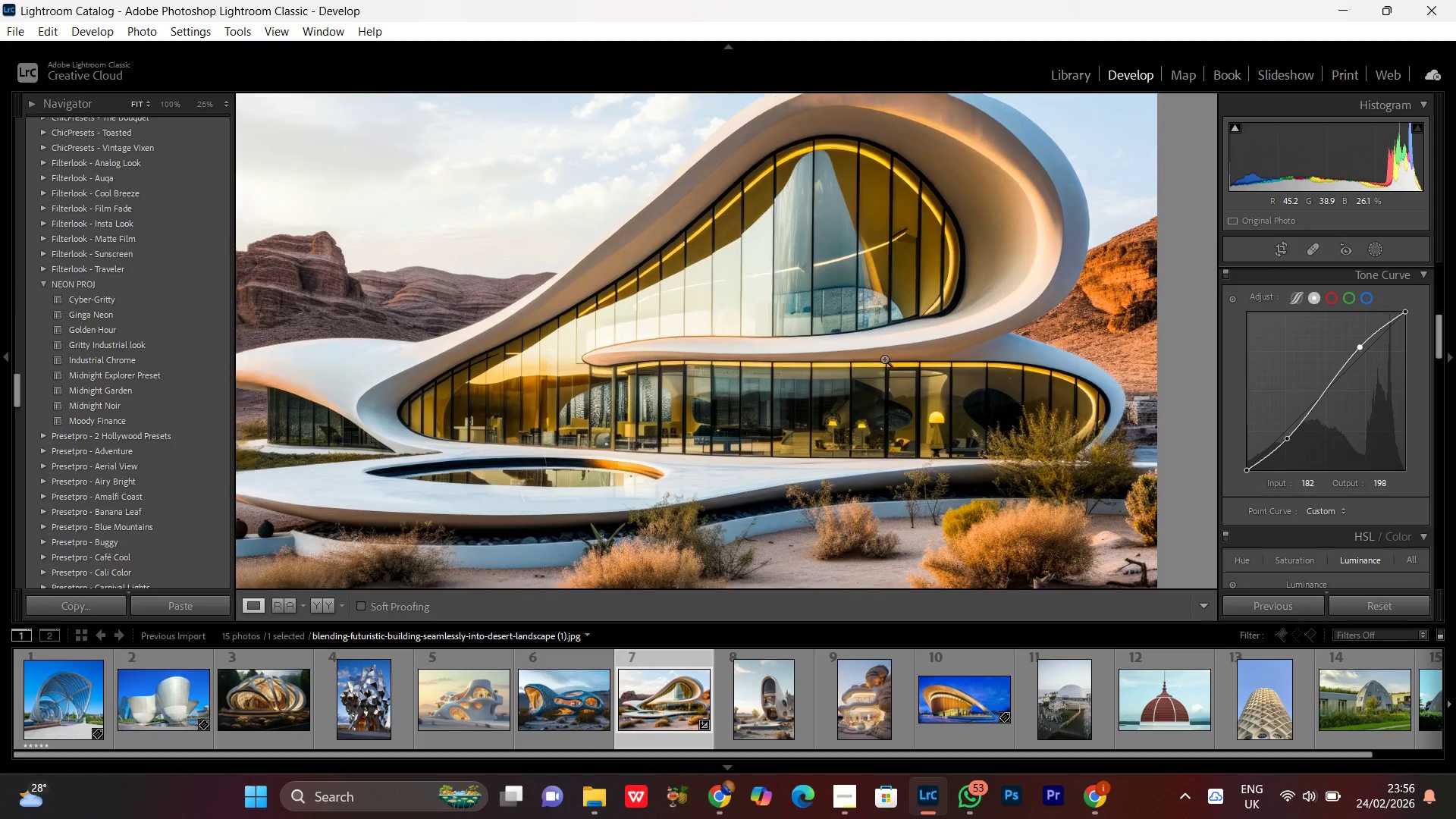 
triple_click([884, 359])
 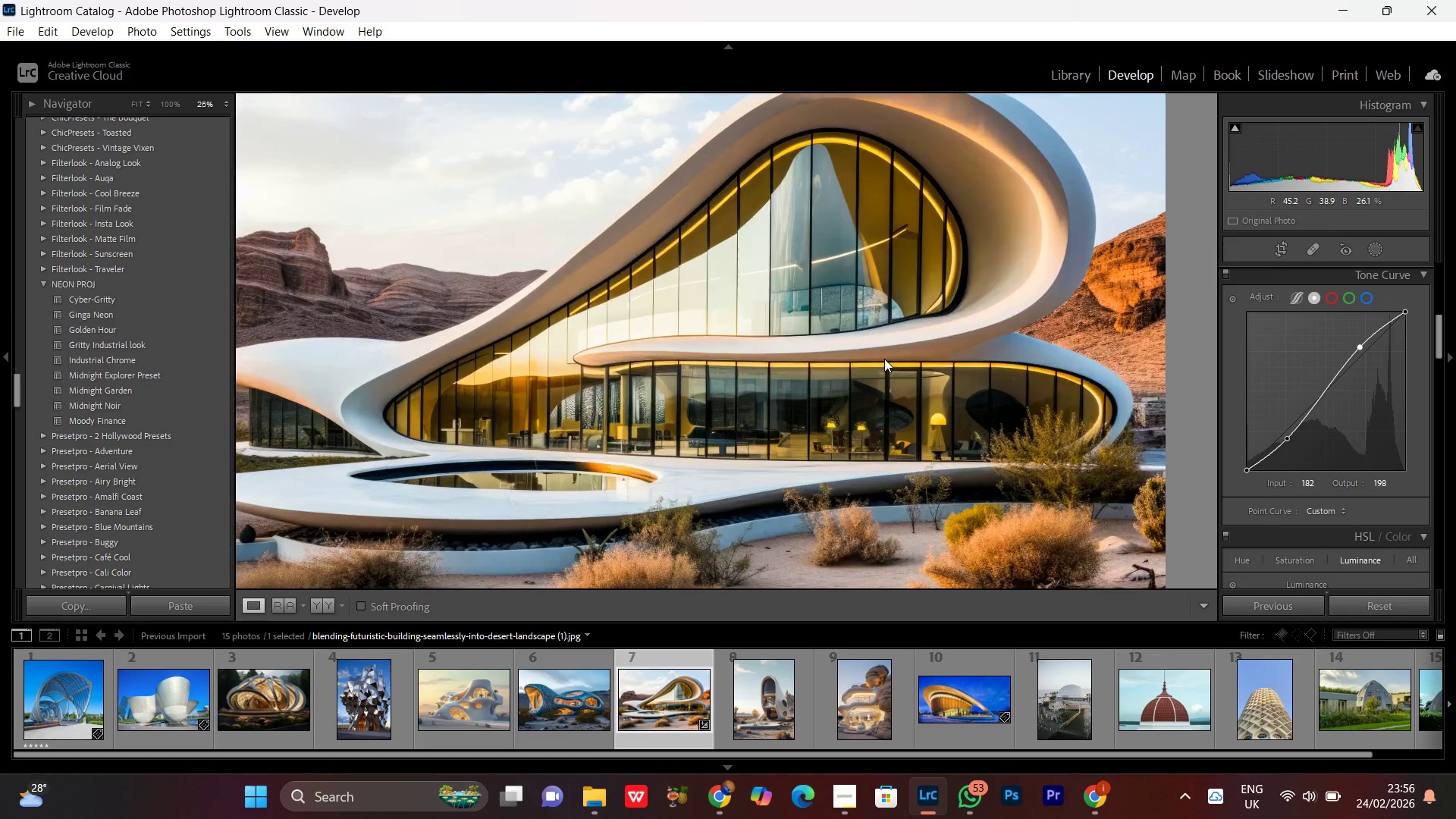 
triple_click([884, 359])
 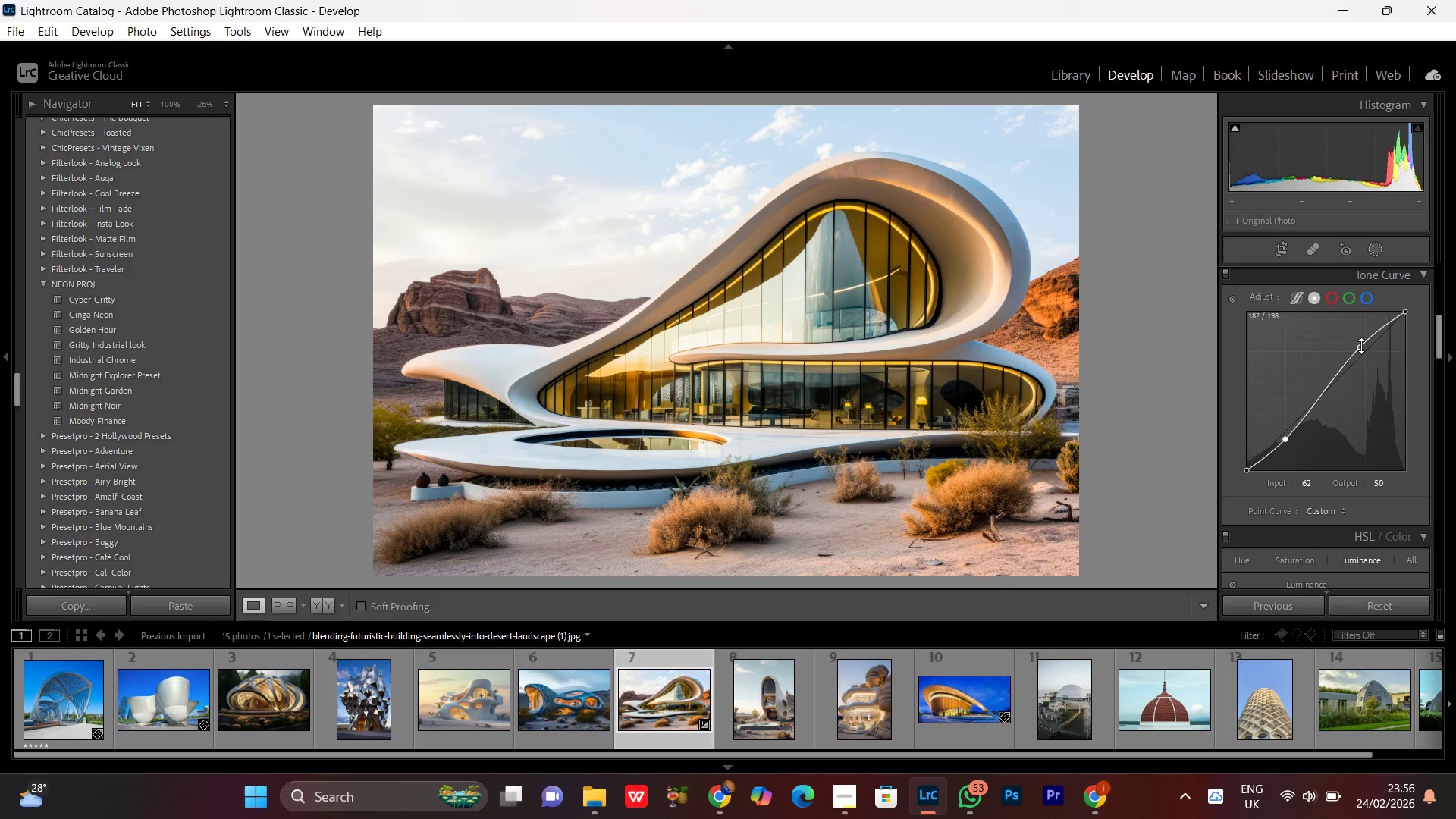 
wait(7.69)
 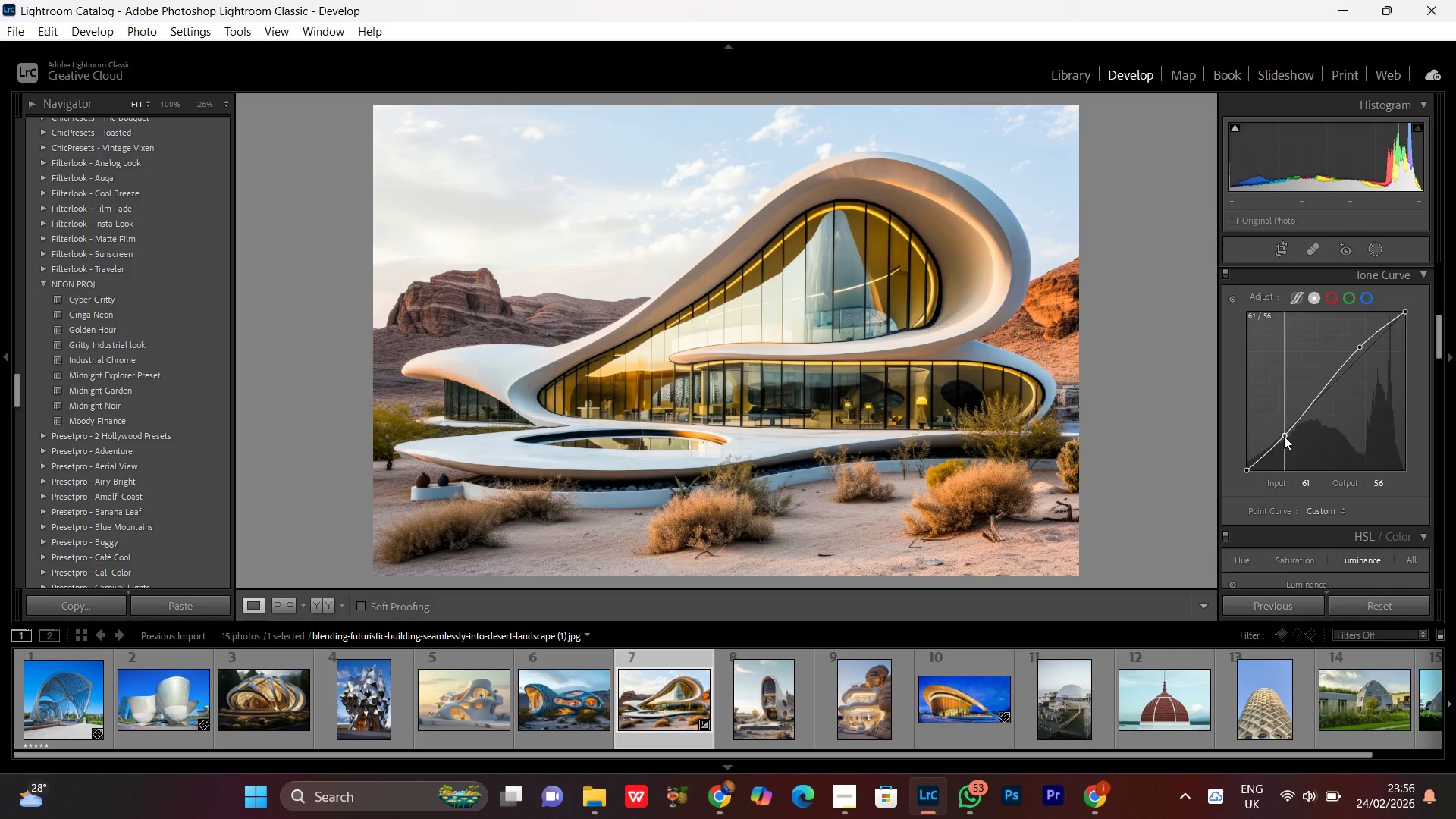 
key(Control+Z)
 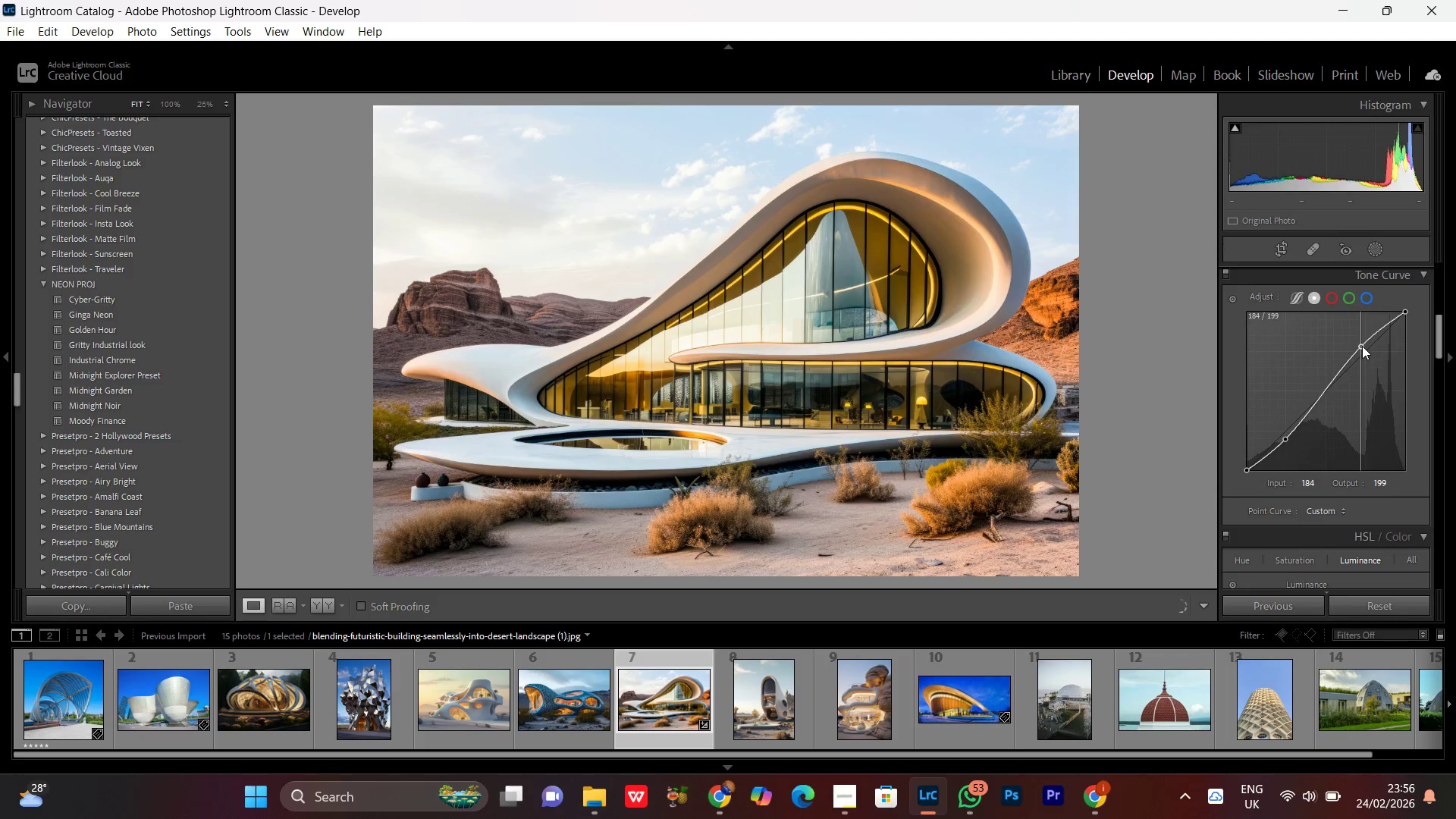 
wait(9.47)
 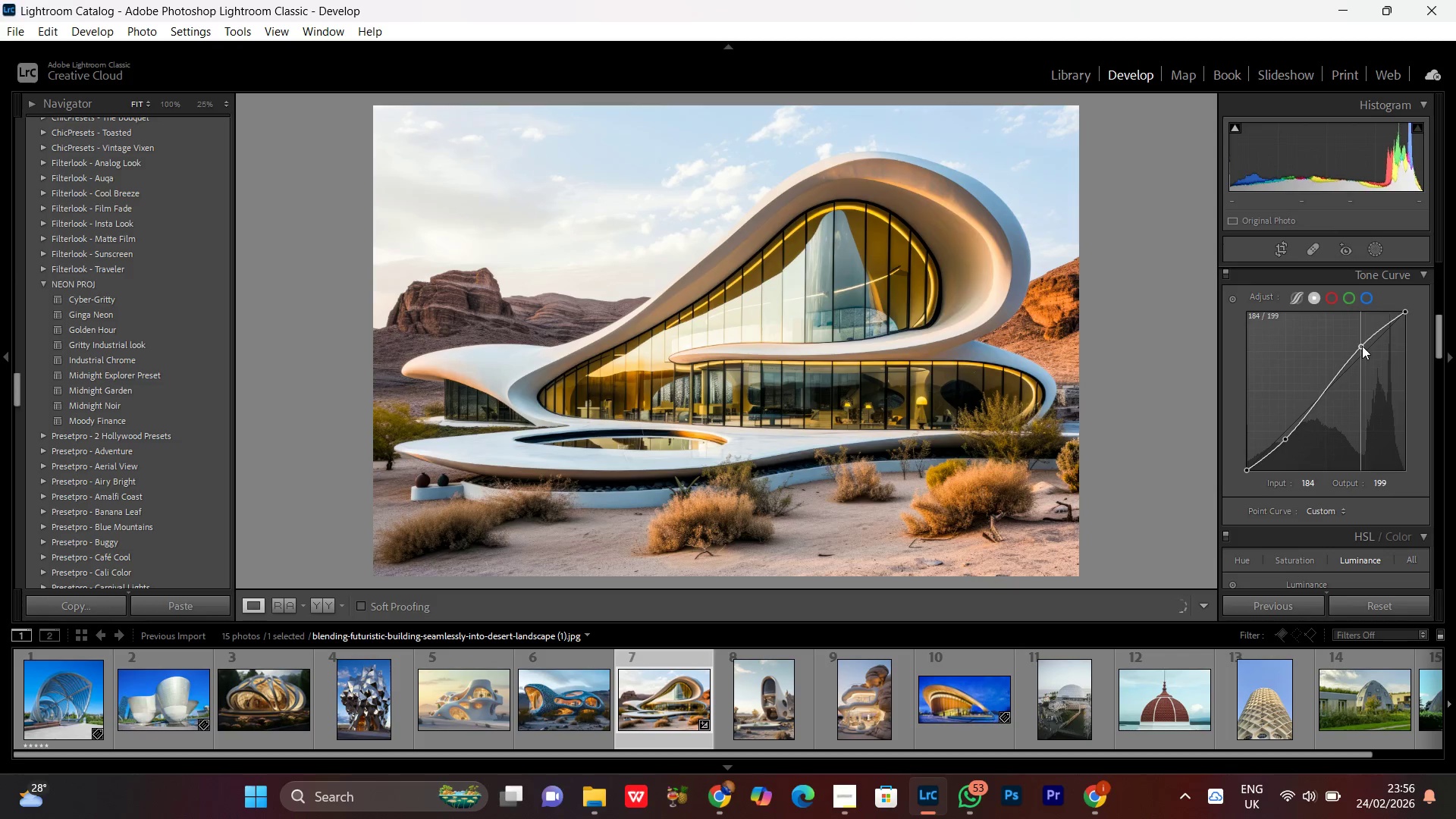 
double_click([1228, 272])
 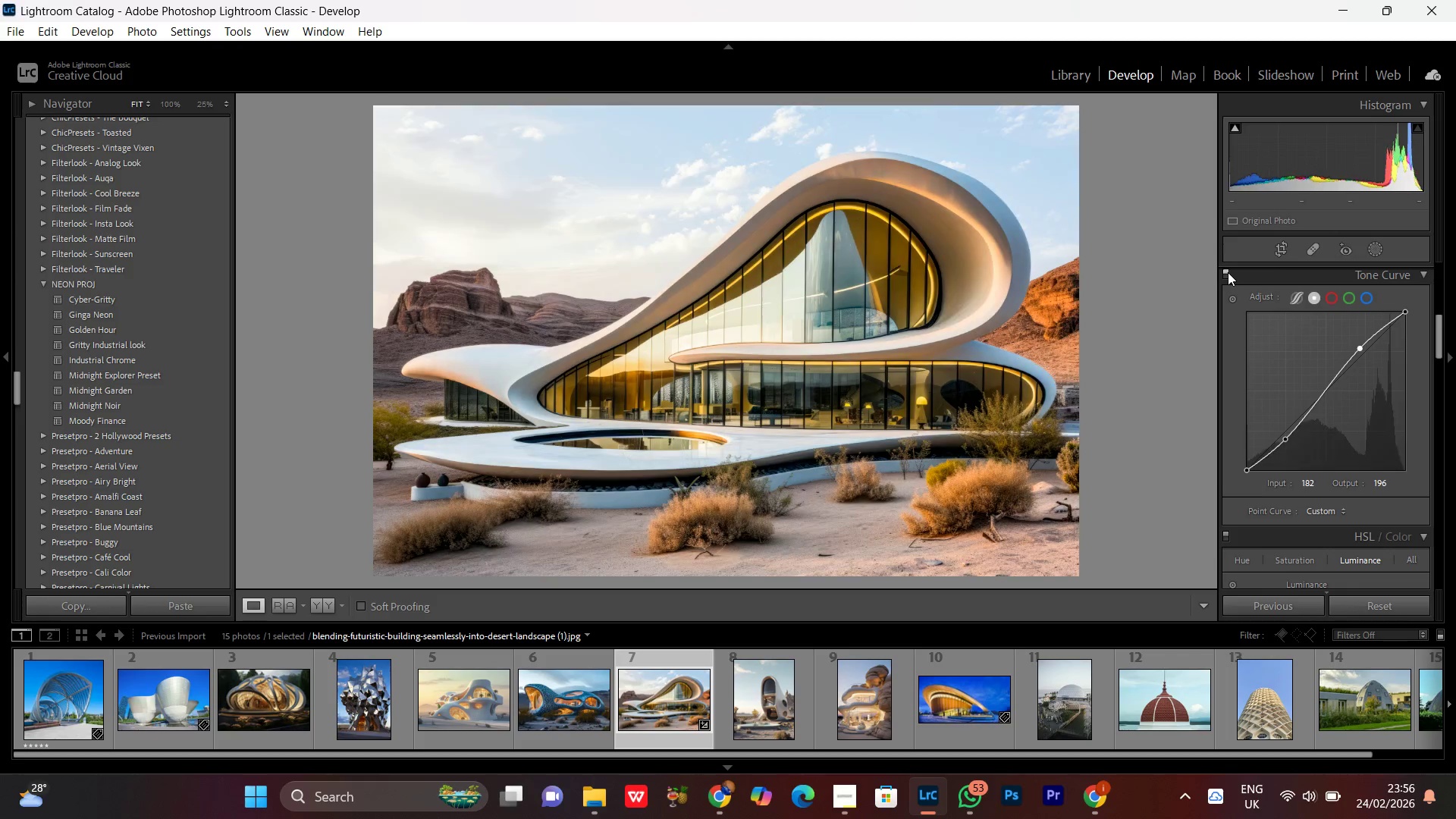 
triple_click([1228, 272])
 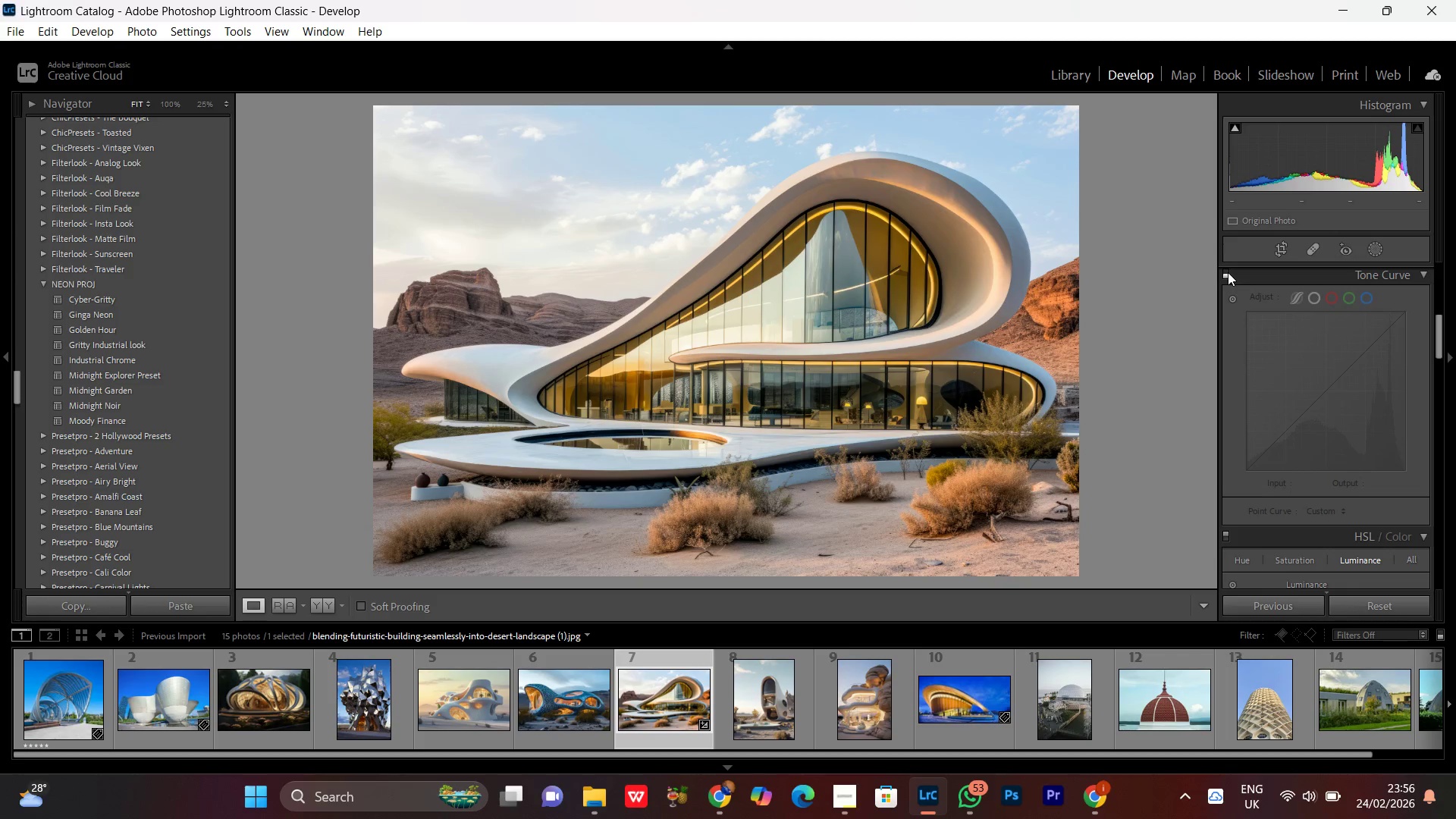 
left_click([1228, 272])
 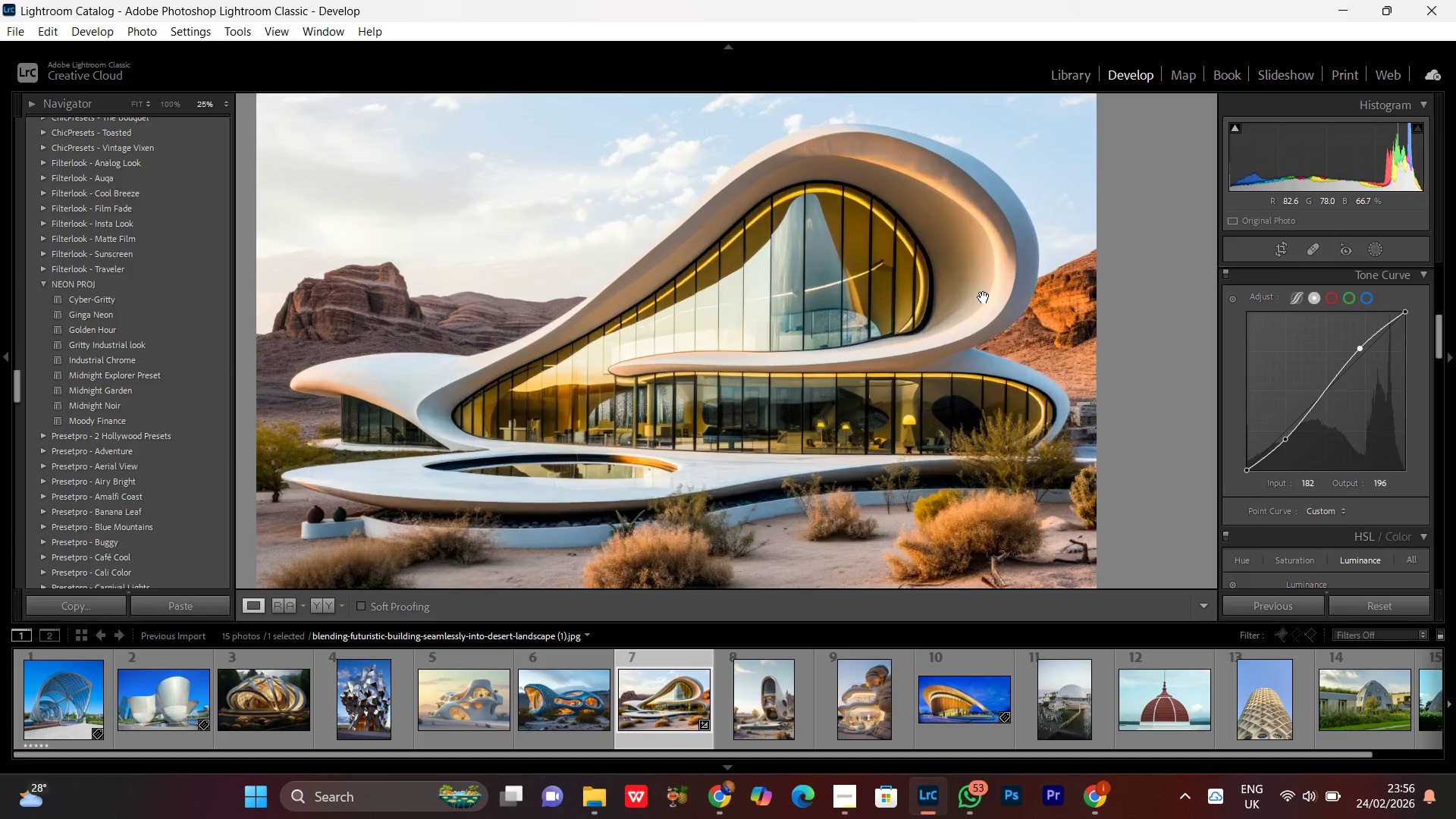 
double_click([984, 297])
 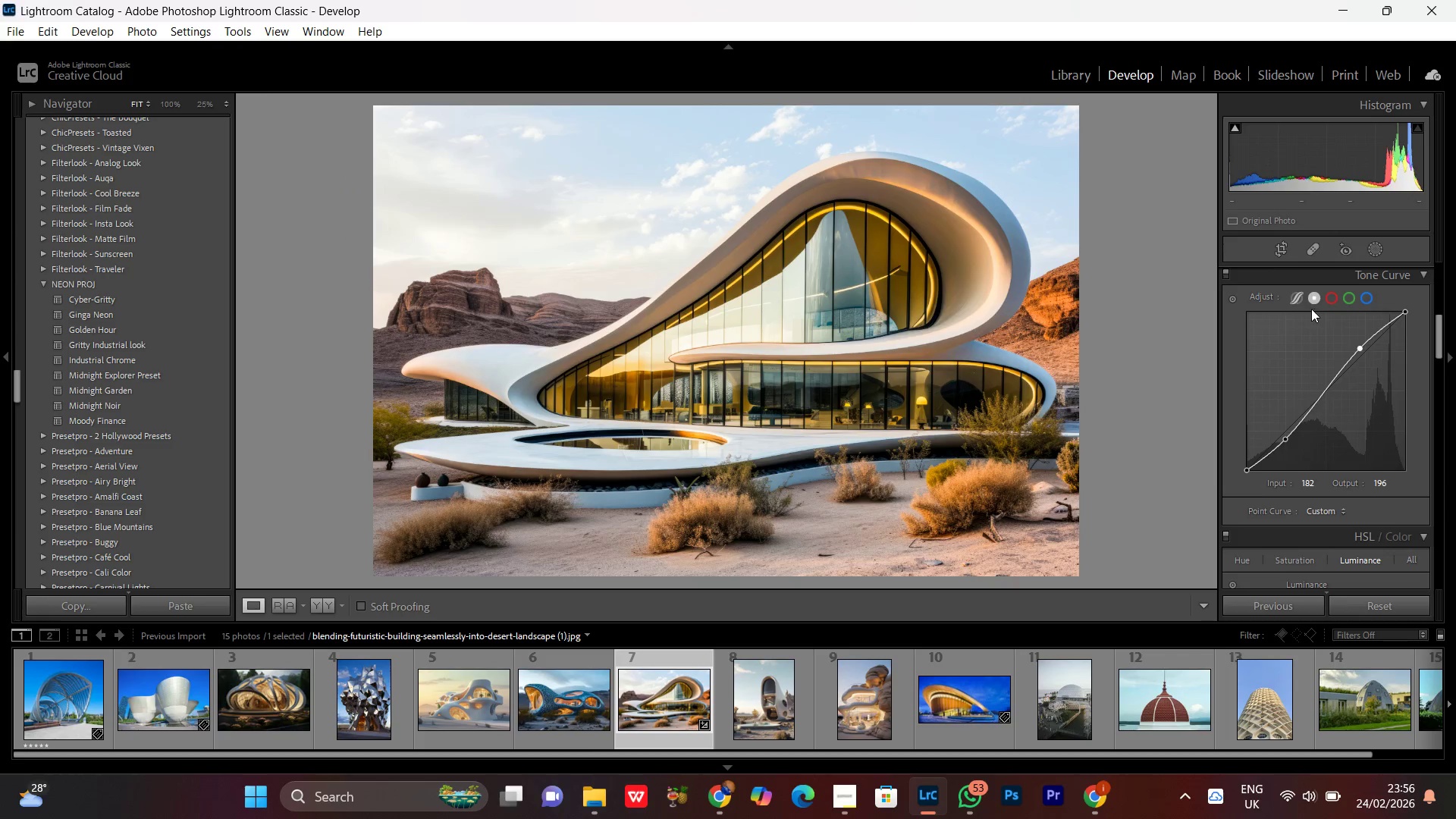 
left_click([1301, 297])
 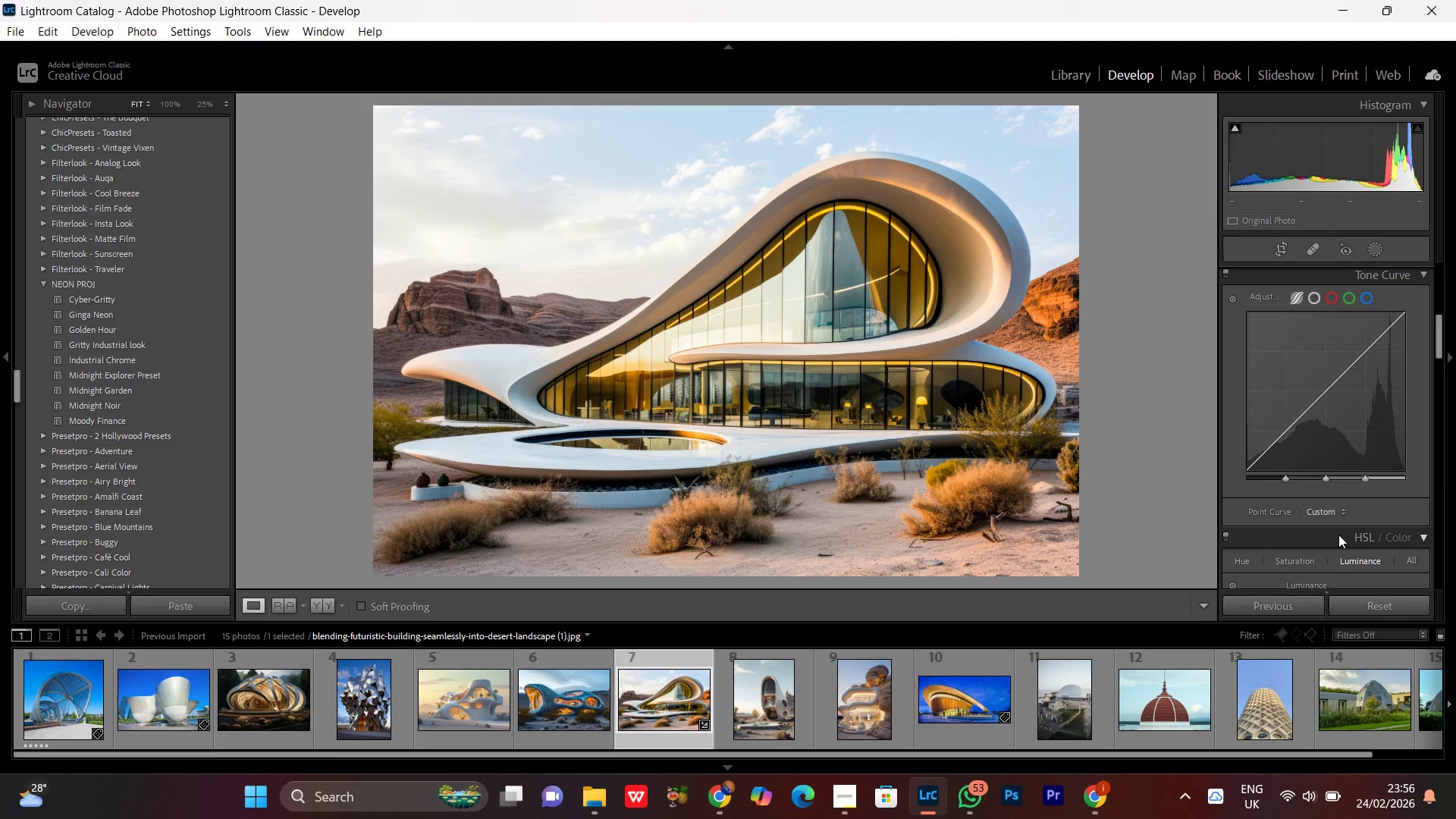 
scroll: coordinate [1364, 469], scroll_direction: down, amount: 2.0
 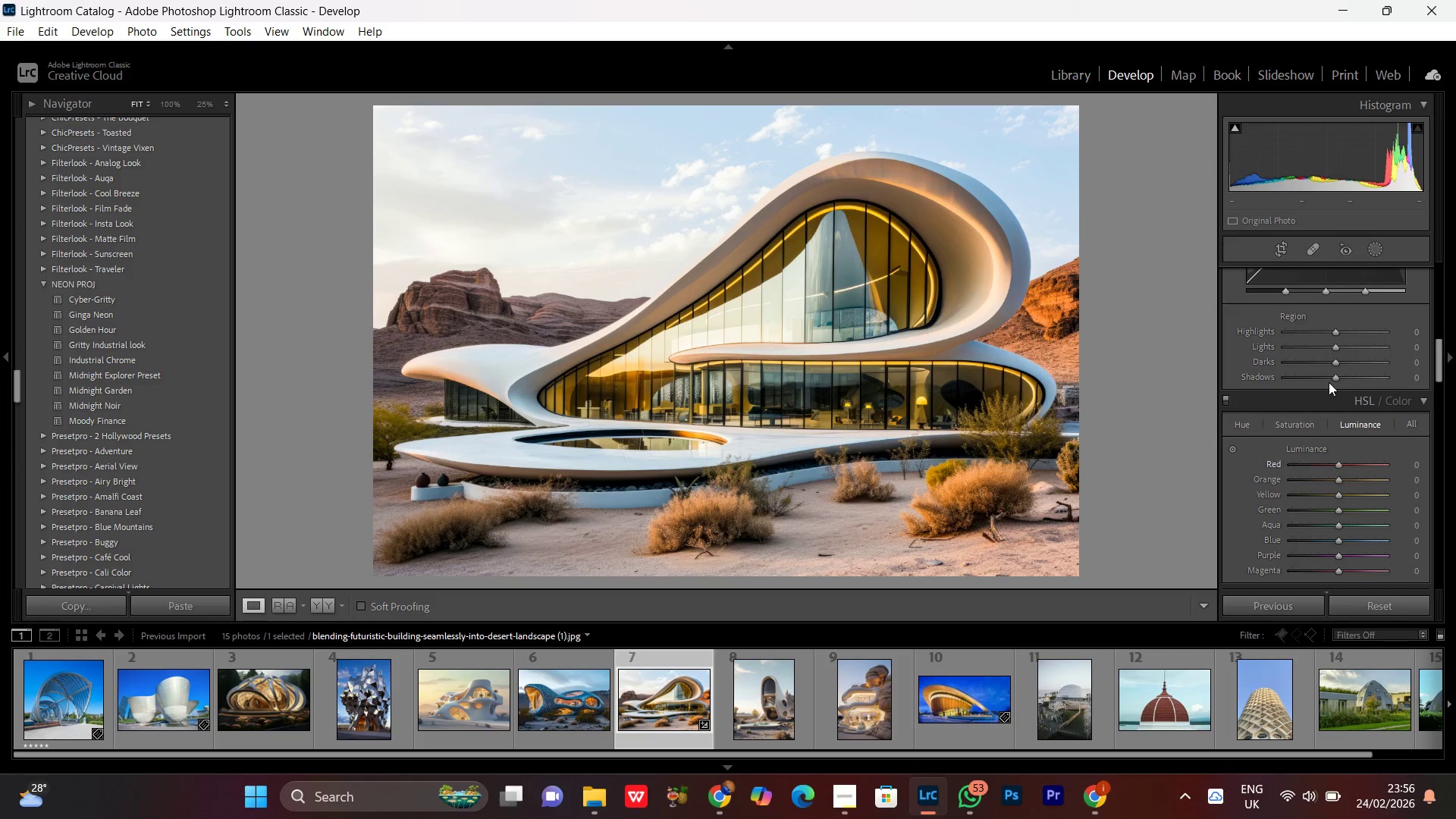 
scroll: coordinate [1434, 350], scroll_direction: up, amount: 2.0
 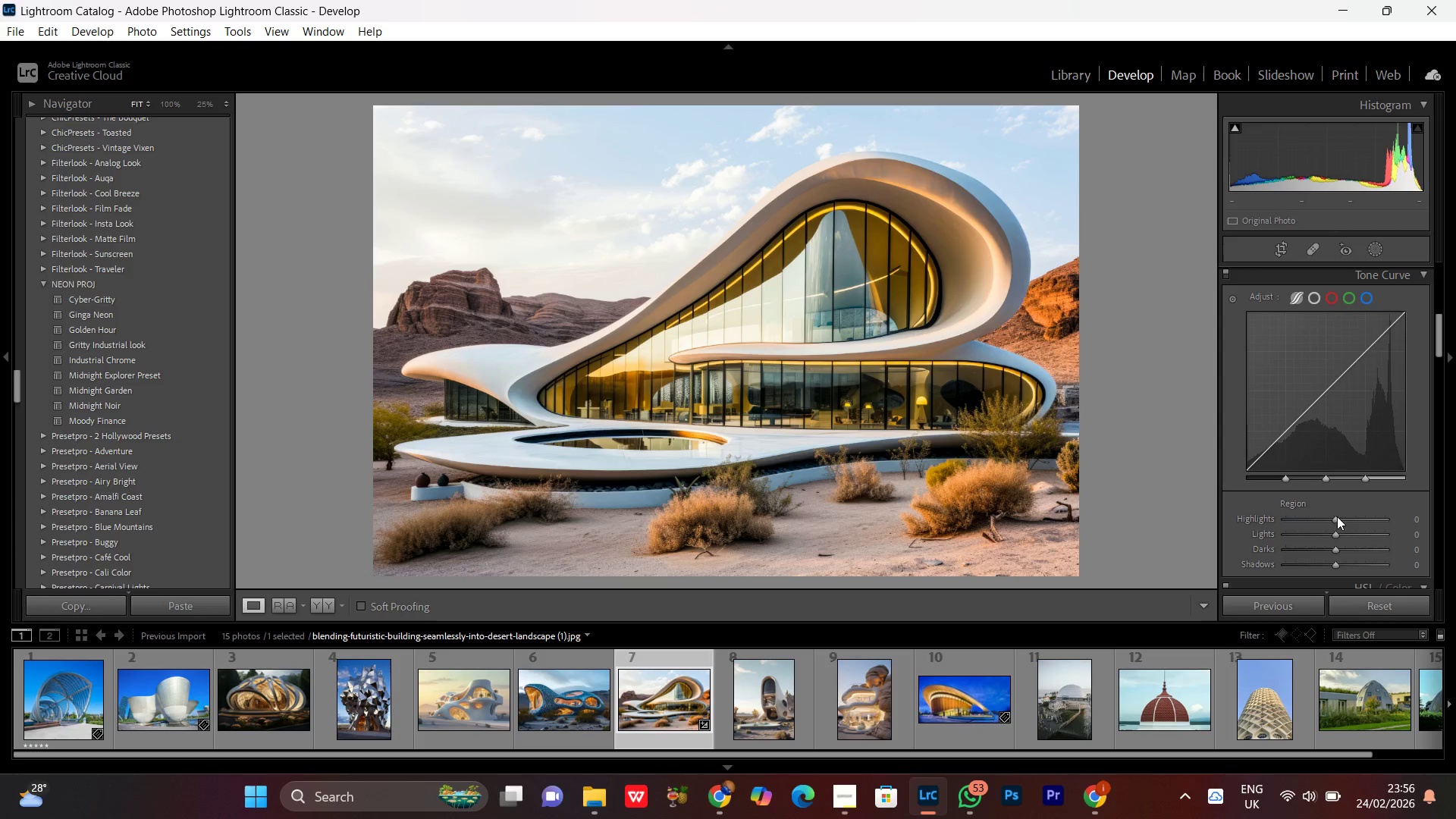 
left_click_drag(start_coordinate=[1333, 518], to_coordinate=[1309, 524])
 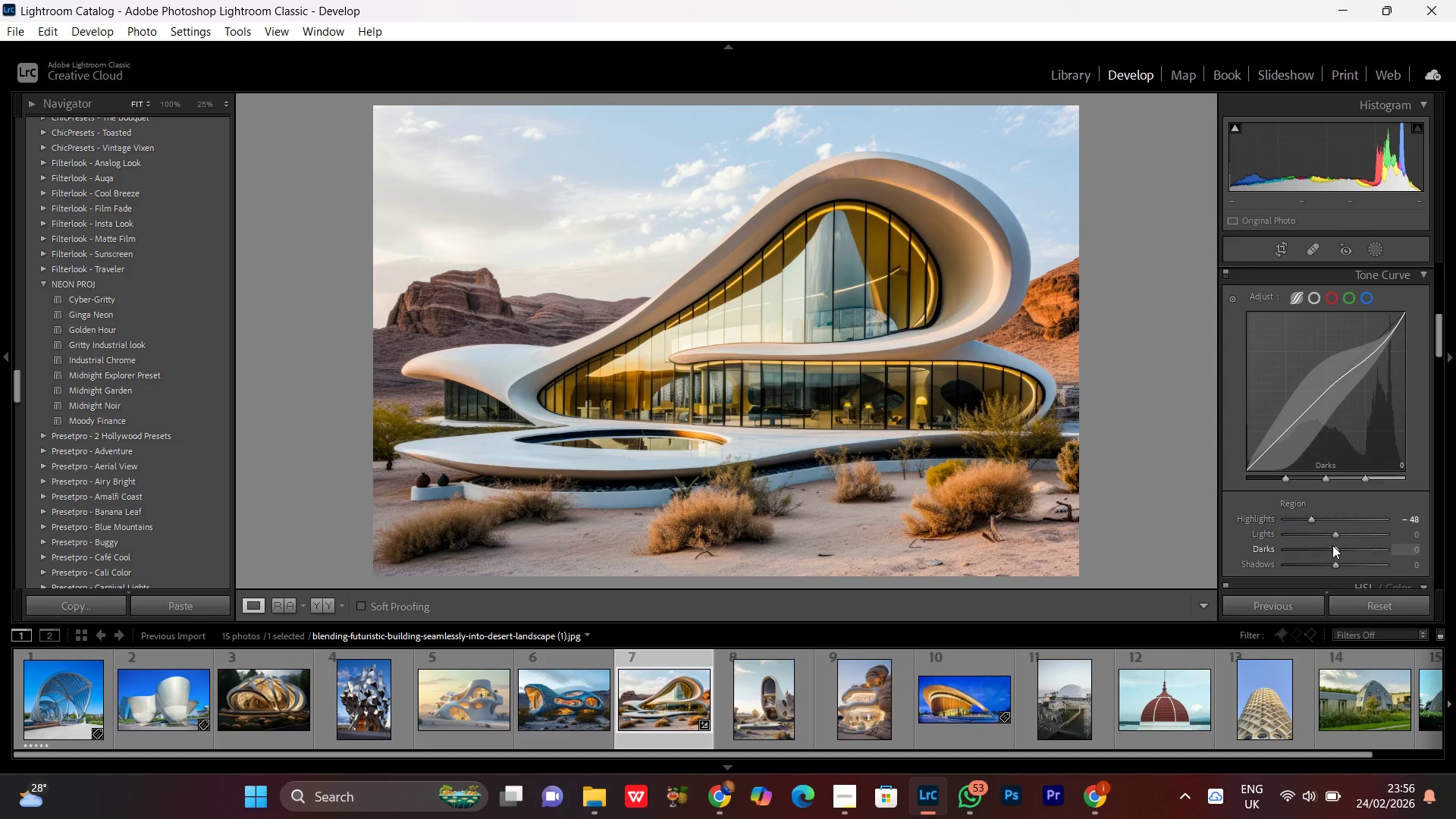 
left_click_drag(start_coordinate=[1332, 545], to_coordinate=[1326, 545])
 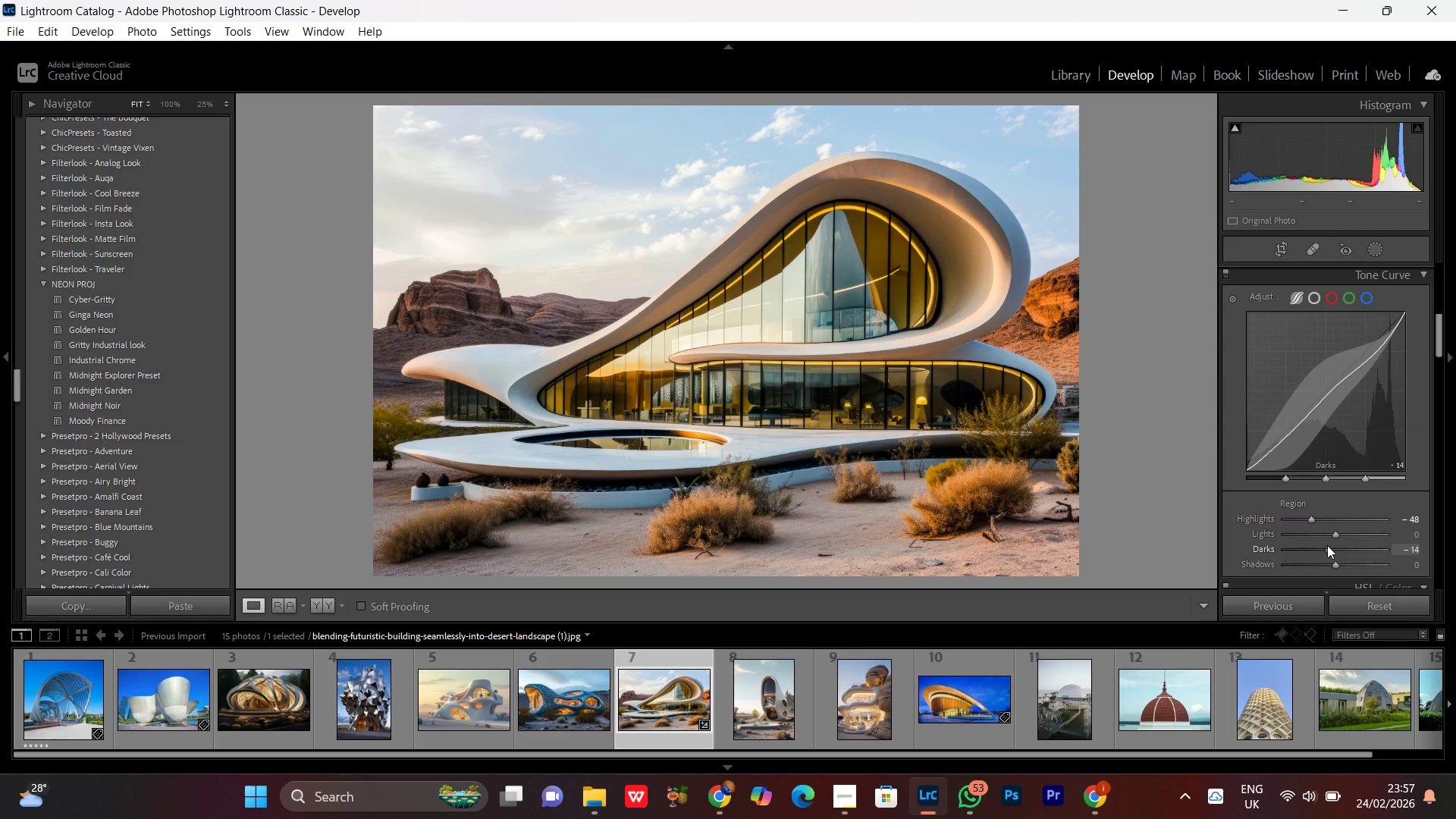 
double_click([1327, 545])
 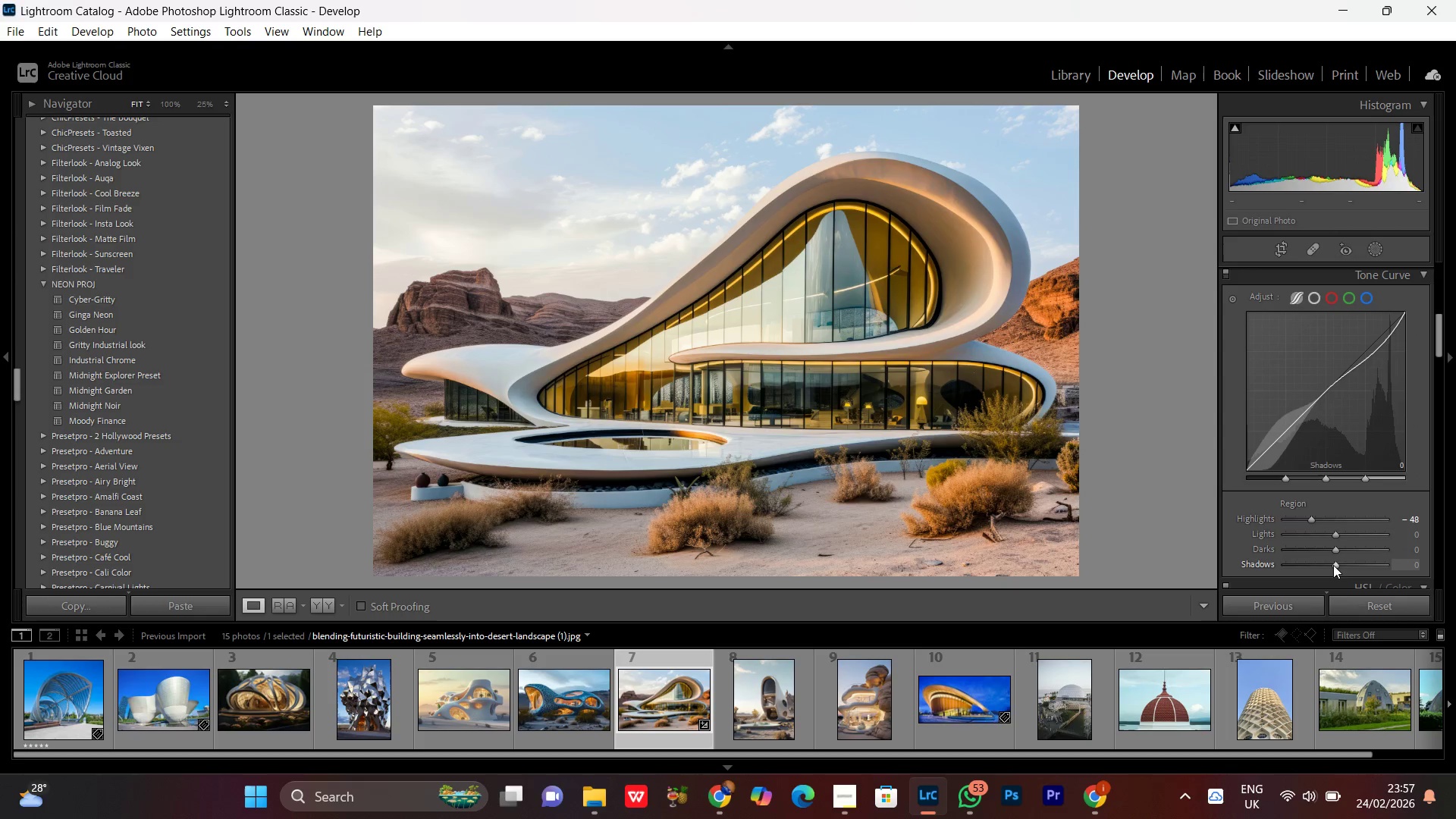 
left_click_drag(start_coordinate=[1333, 565], to_coordinate=[1341, 577])
 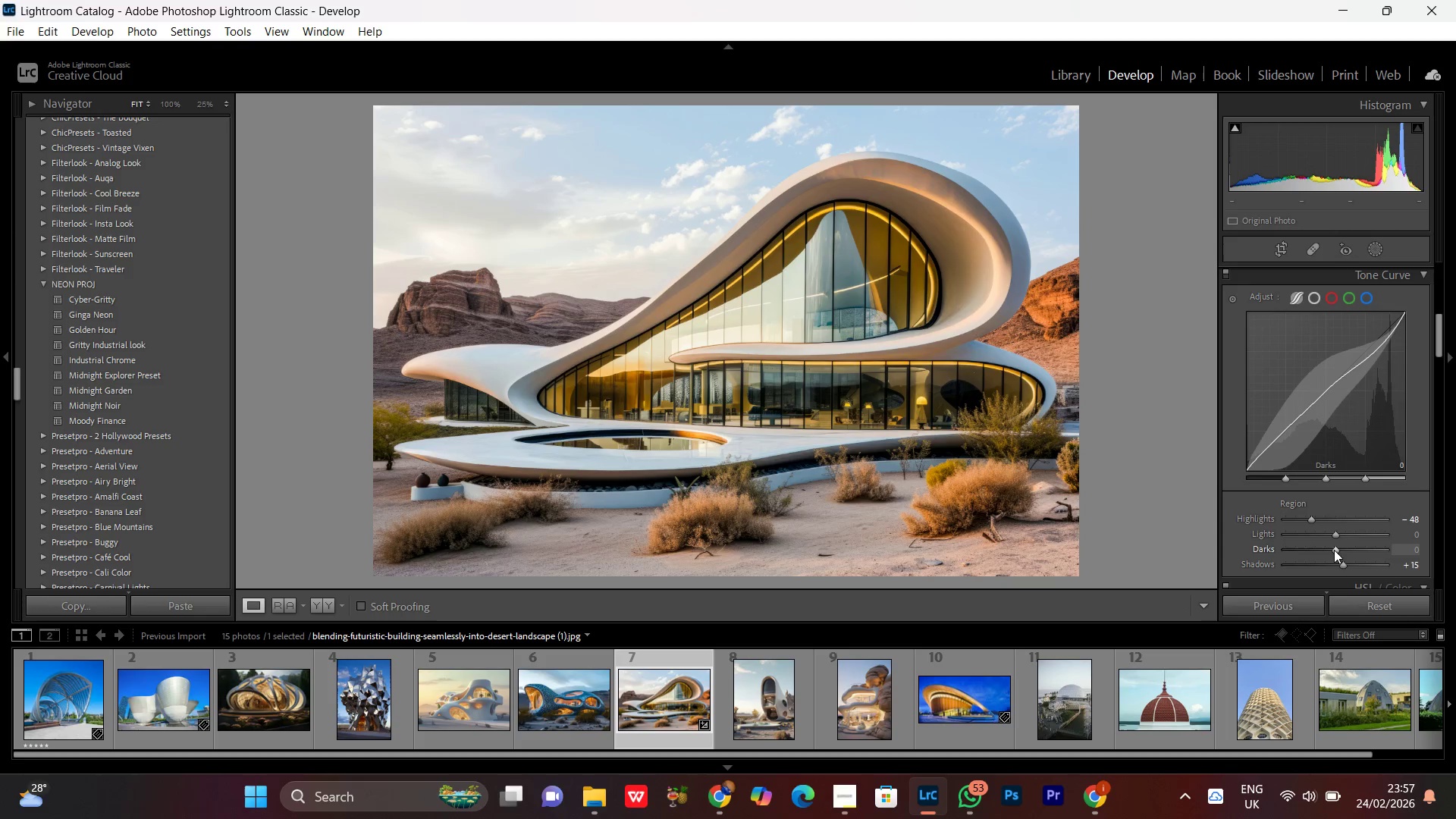 
left_click_drag(start_coordinate=[1334, 550], to_coordinate=[1336, 557])
 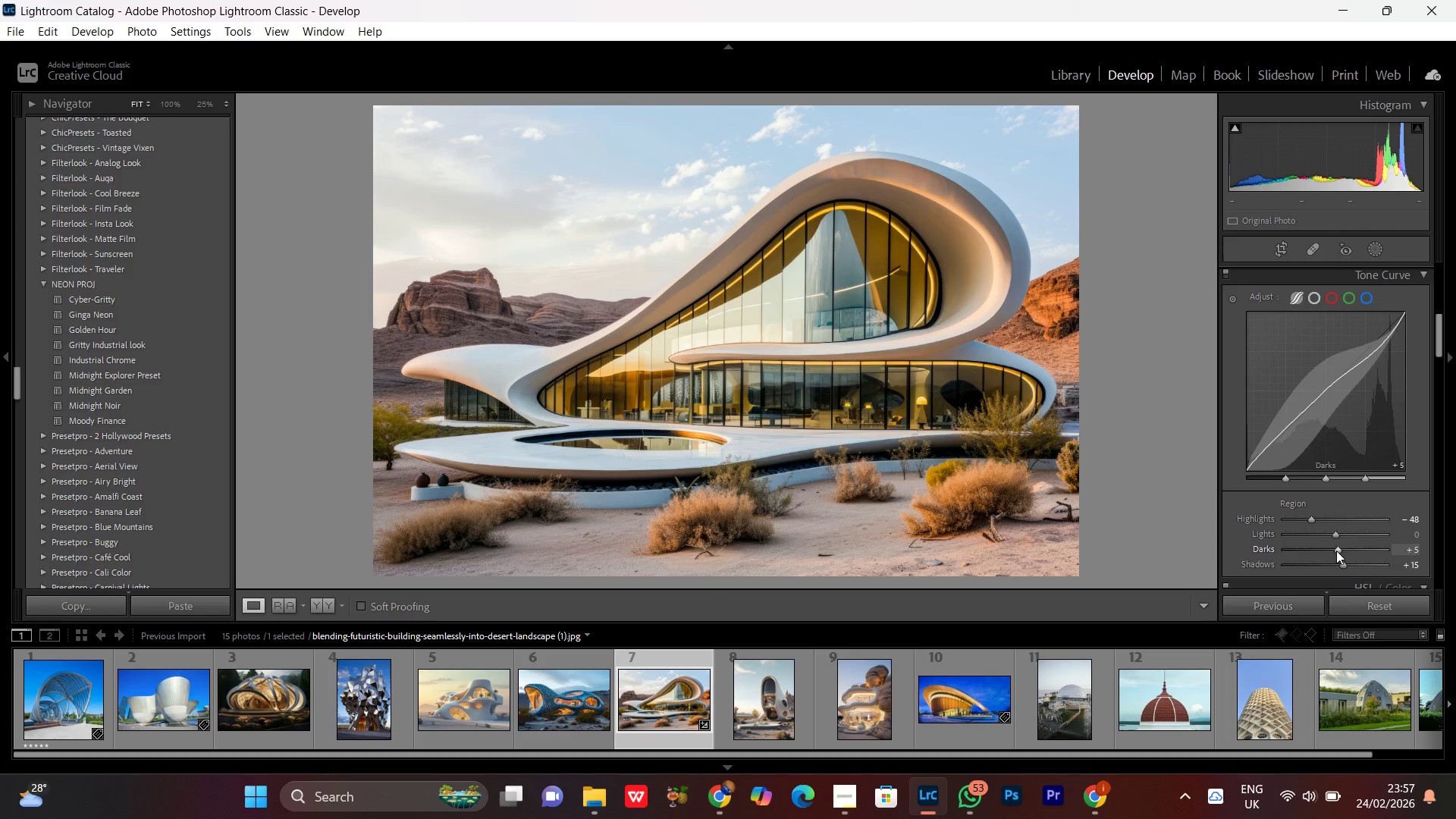 
scroll: coordinate [1336, 551], scroll_direction: down, amount: 2.0
 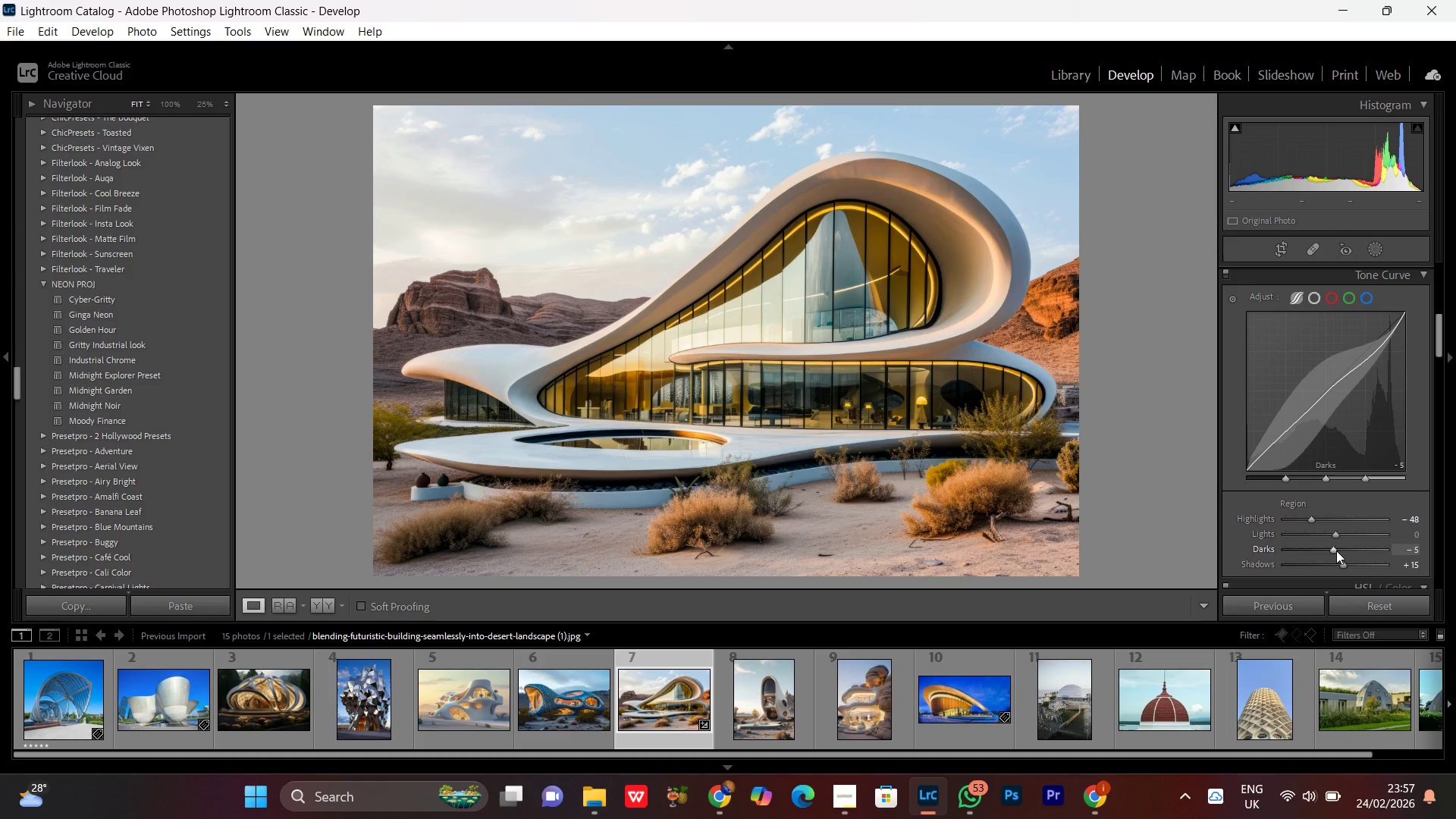 
scroll: coordinate [1336, 551], scroll_direction: up, amount: 1.0
 